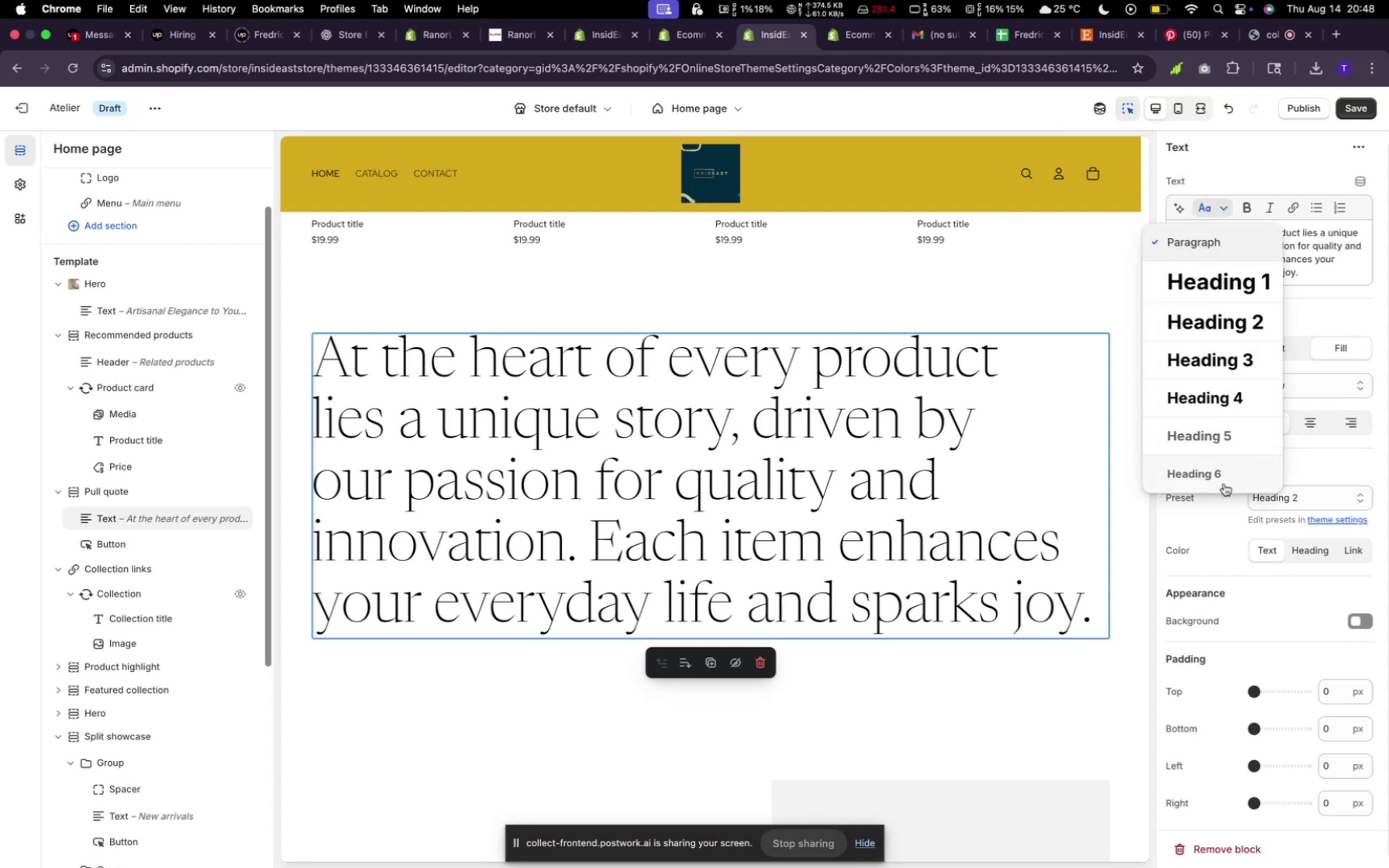 
left_click([1224, 481])
 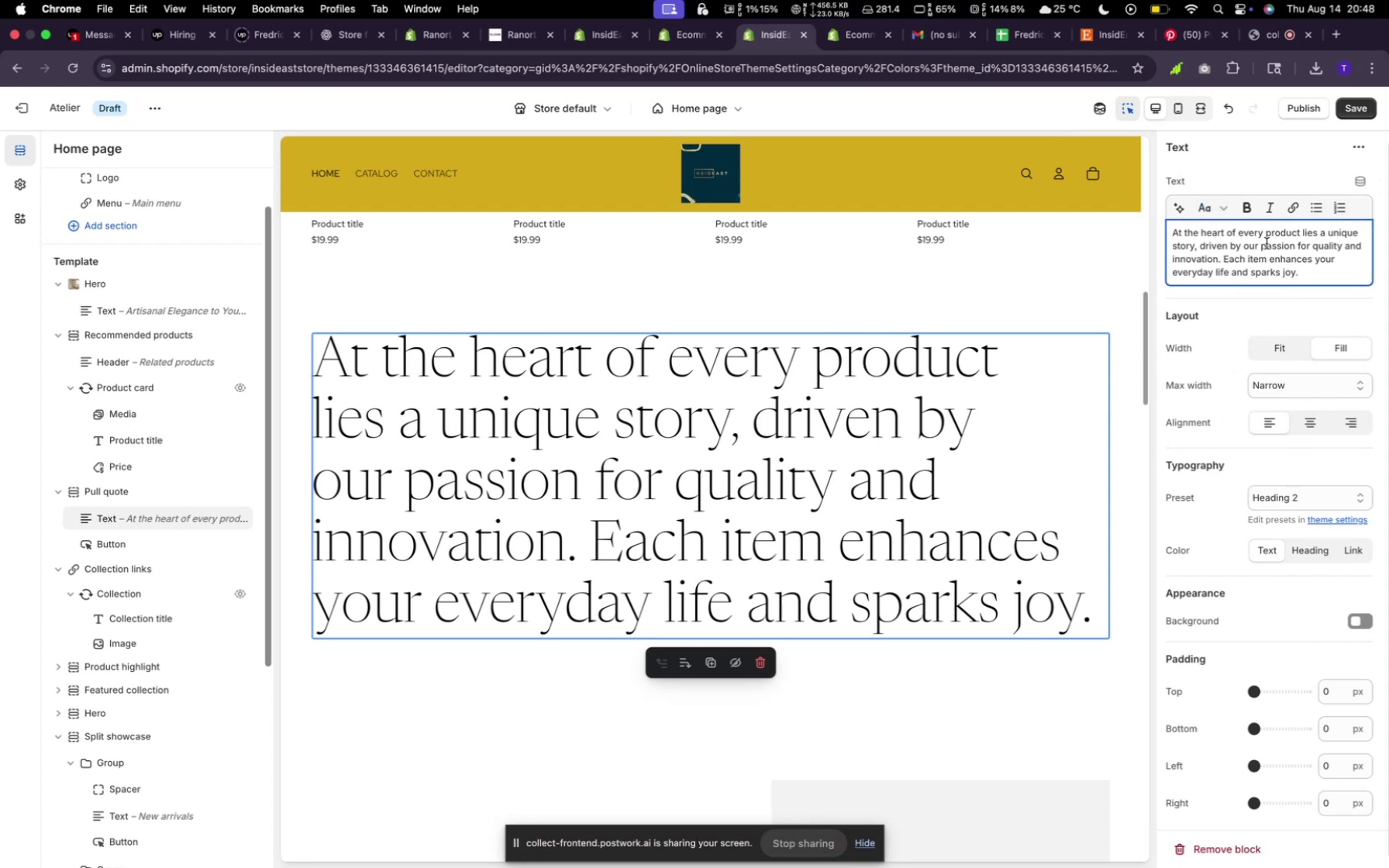 
wait(7.51)
 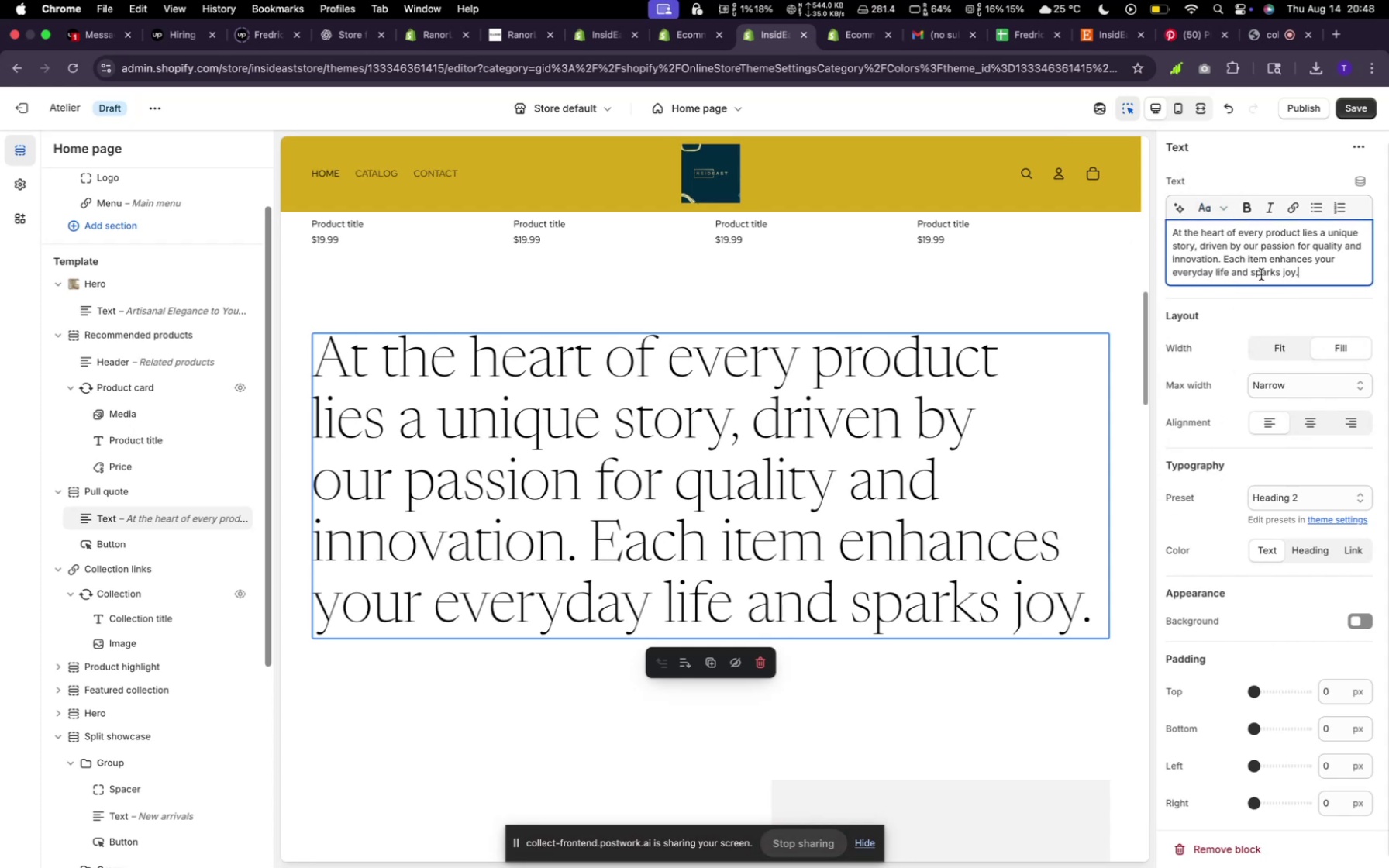 
scroll: coordinate [1278, 263], scroll_direction: up, amount: 6.0
 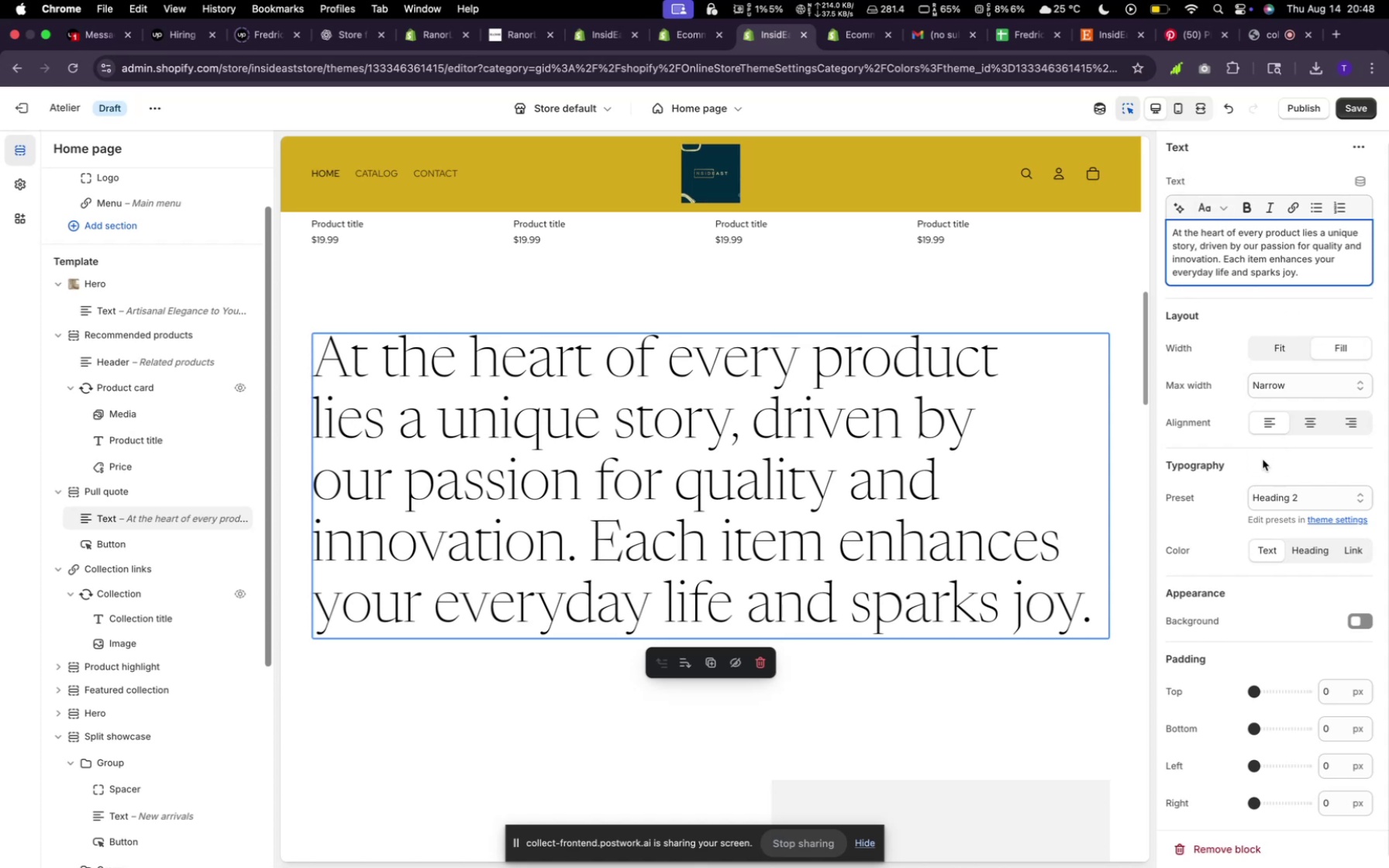 
scroll: coordinate [1263, 460], scroll_direction: down, amount: 1.0
 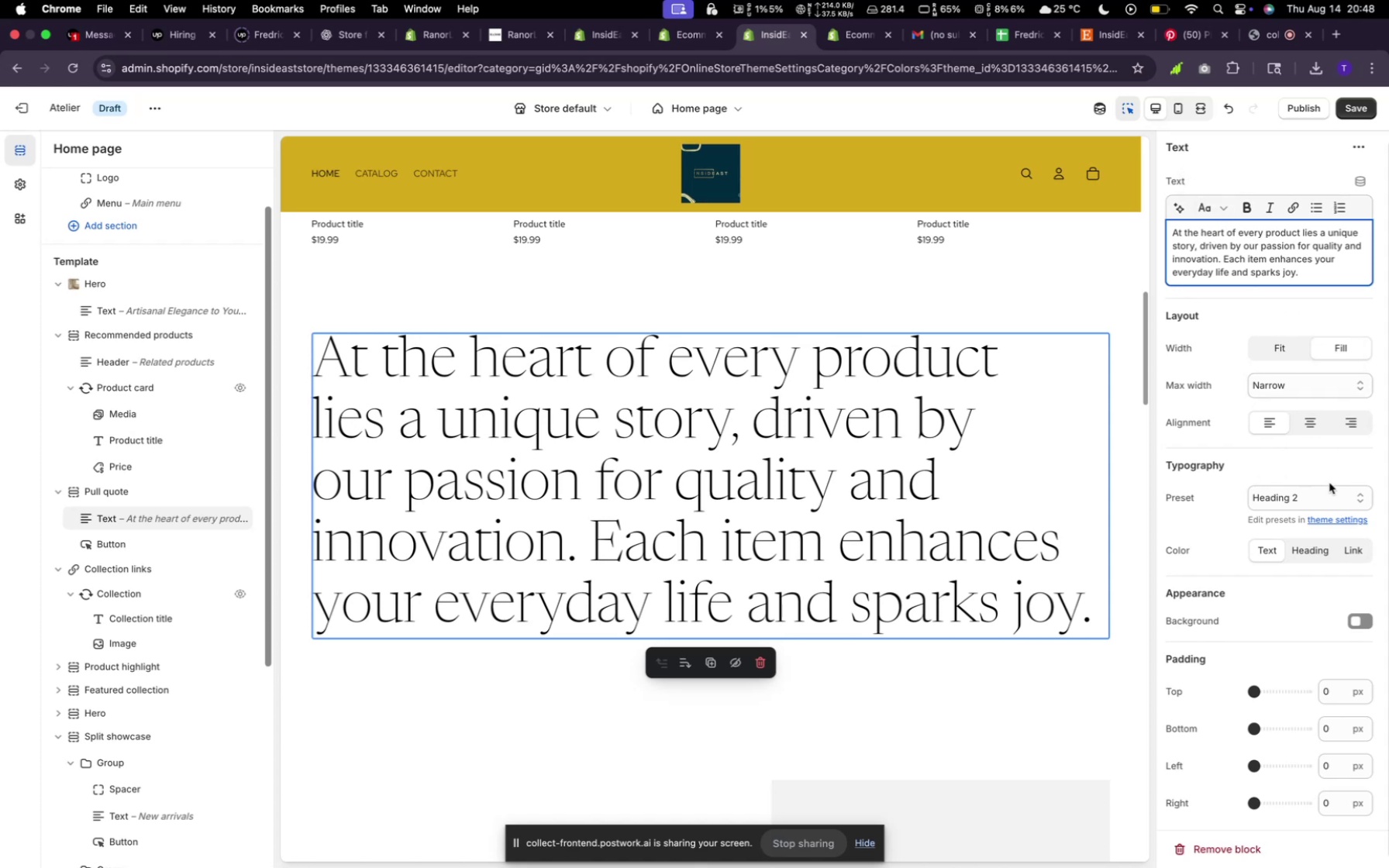 
left_click([1328, 491])
 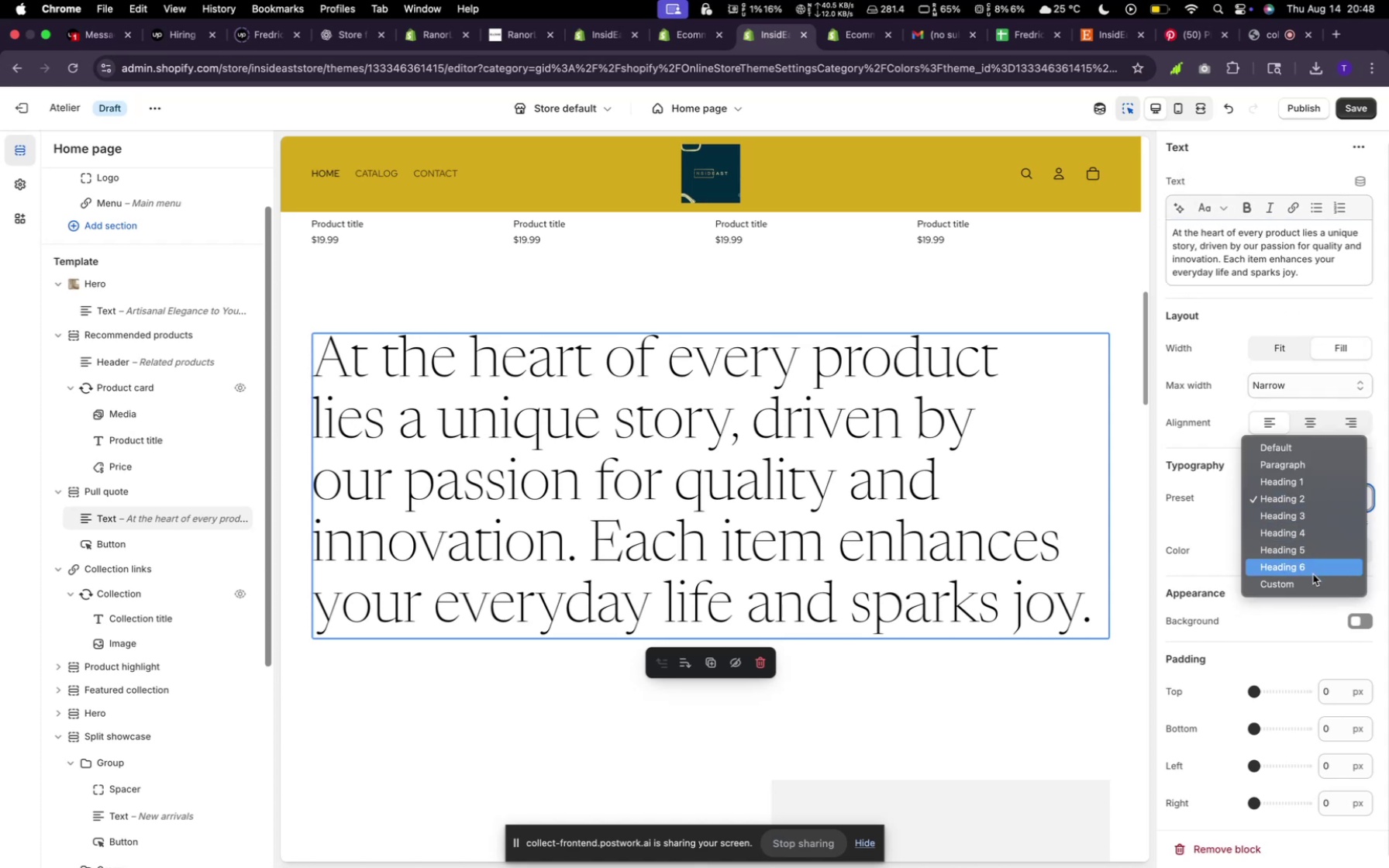 
left_click([1311, 576])
 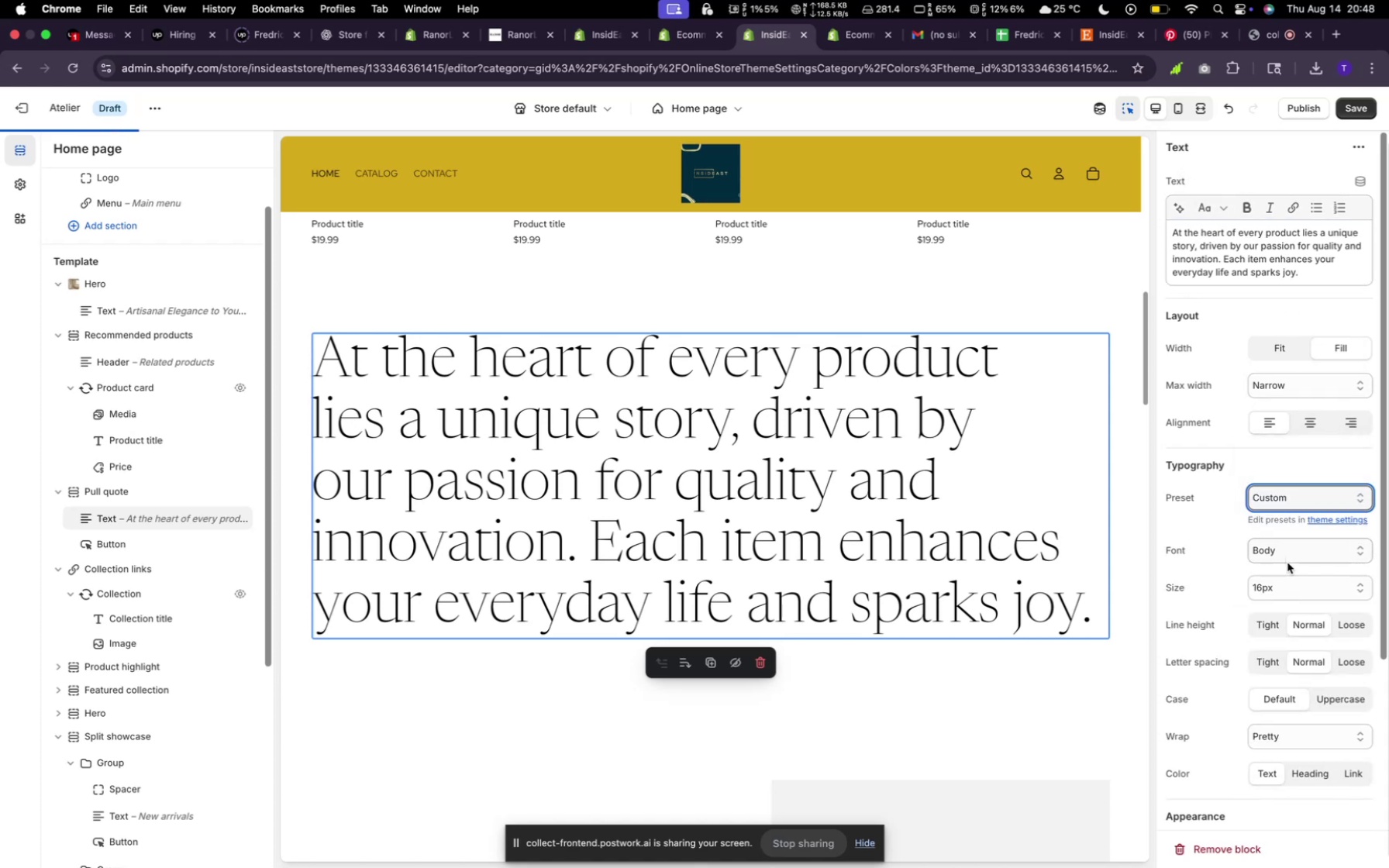 
left_click([1284, 556])
 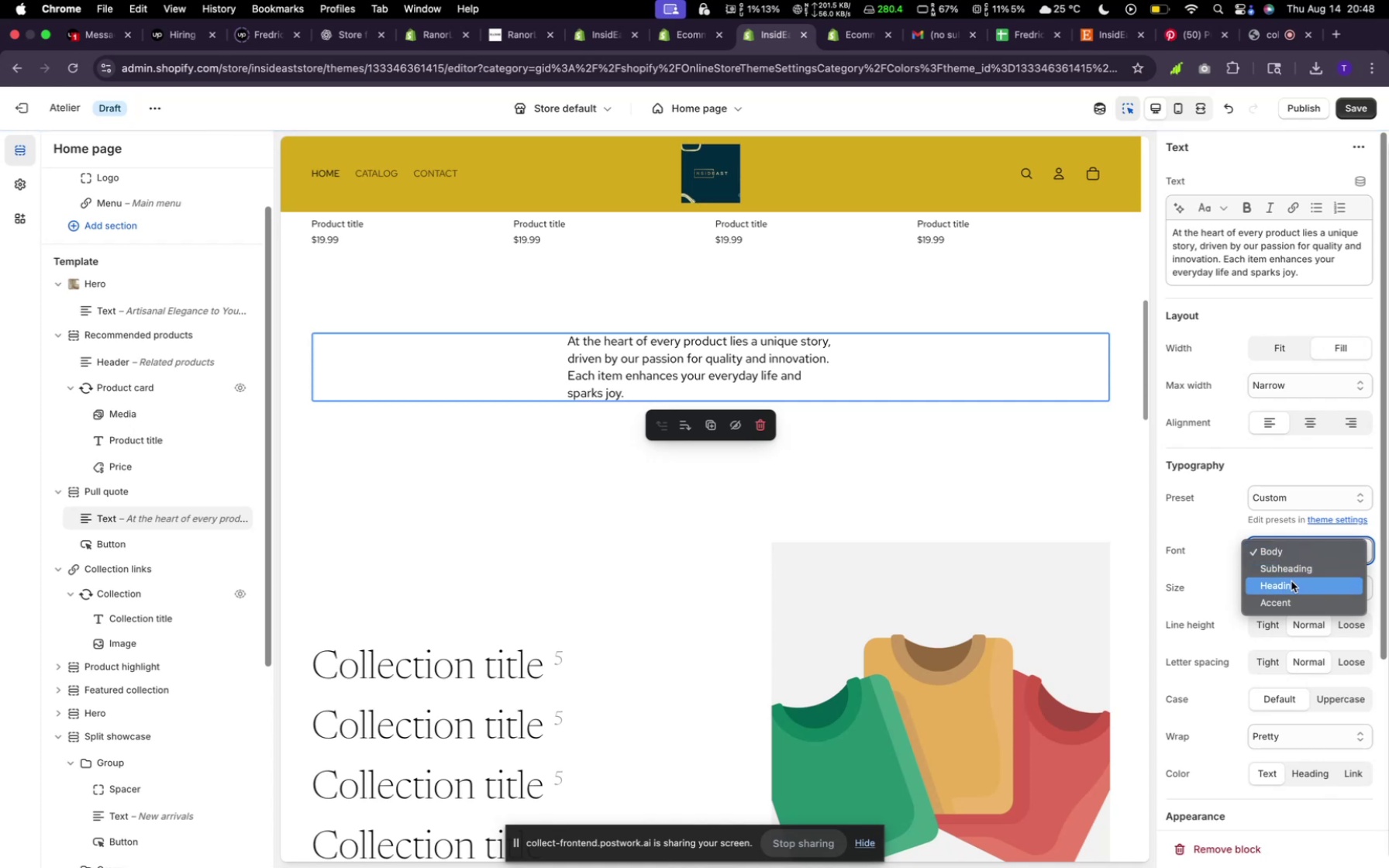 
left_click([1289, 572])
 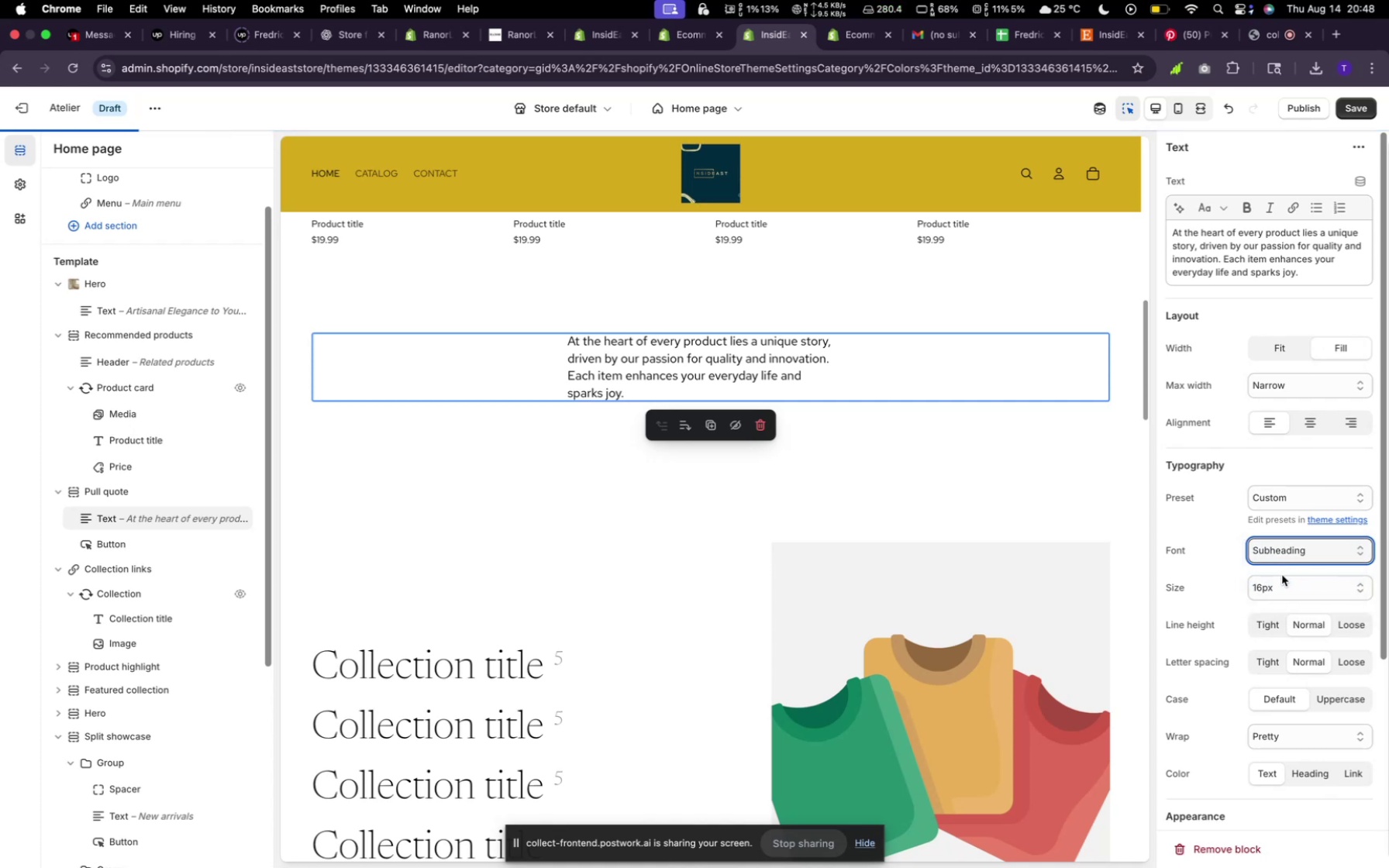 
left_click([1284, 583])
 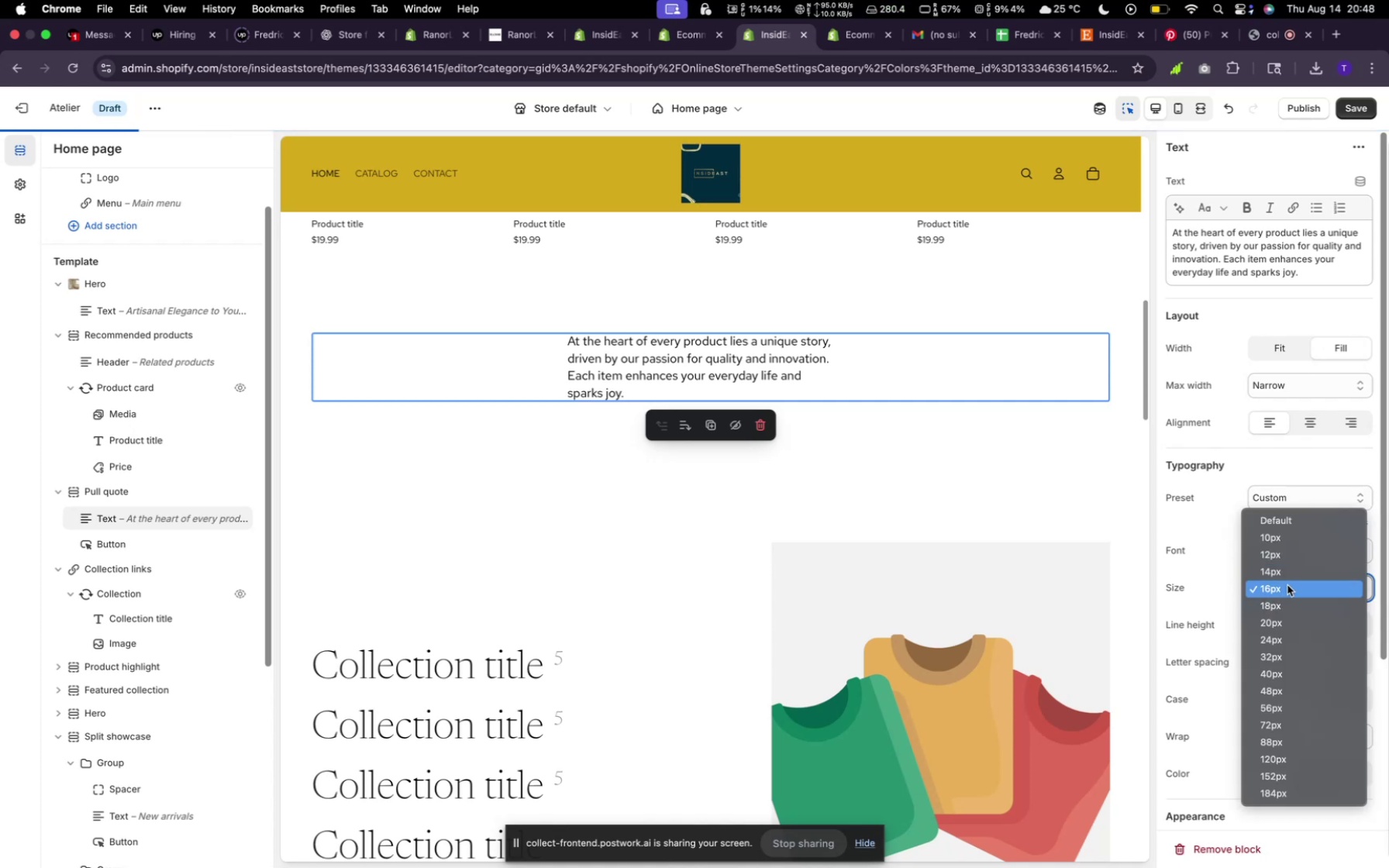 
left_click([1288, 599])
 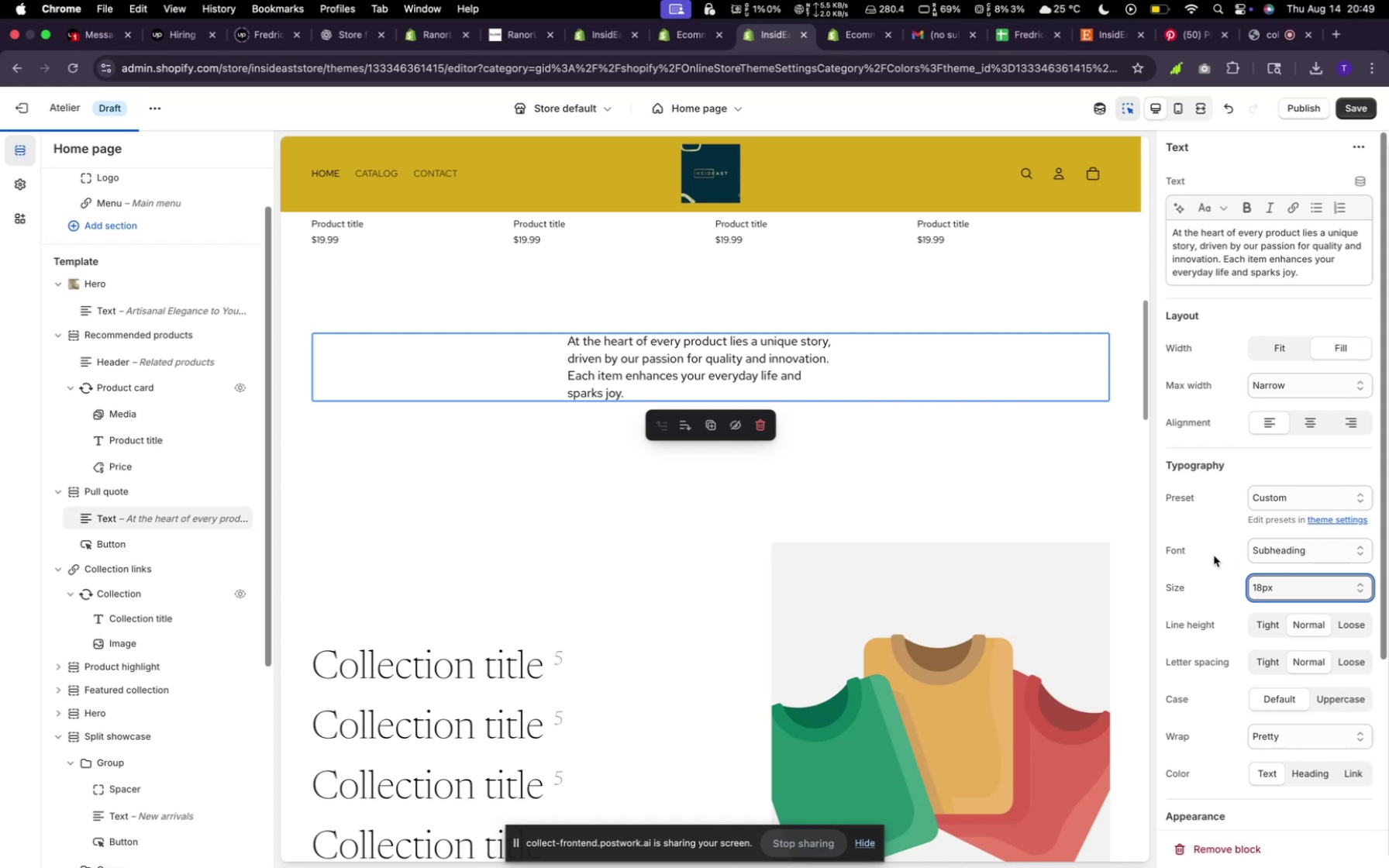 
wait(17.47)
 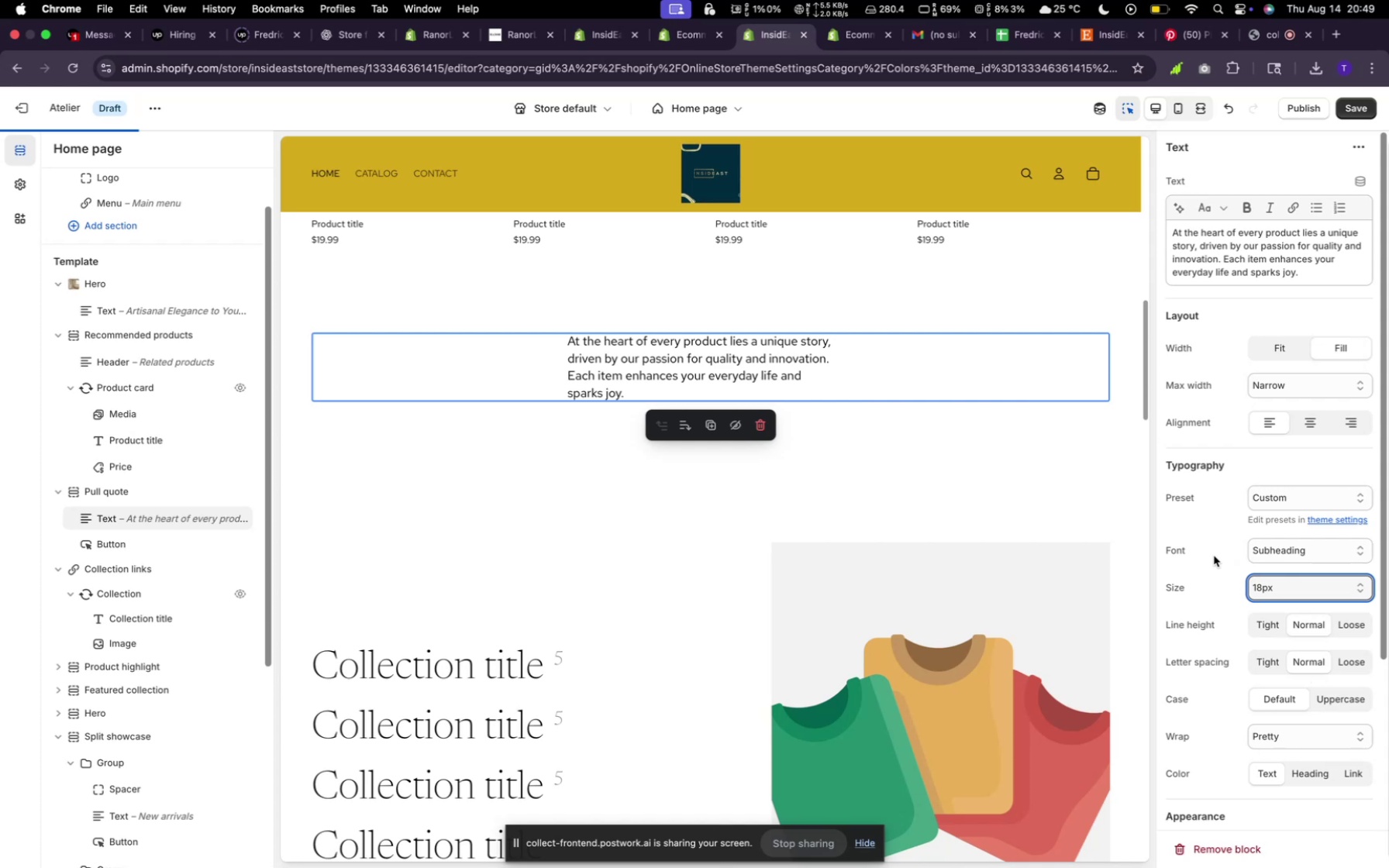 
scroll: coordinate [1214, 556], scroll_direction: down, amount: 2.0
 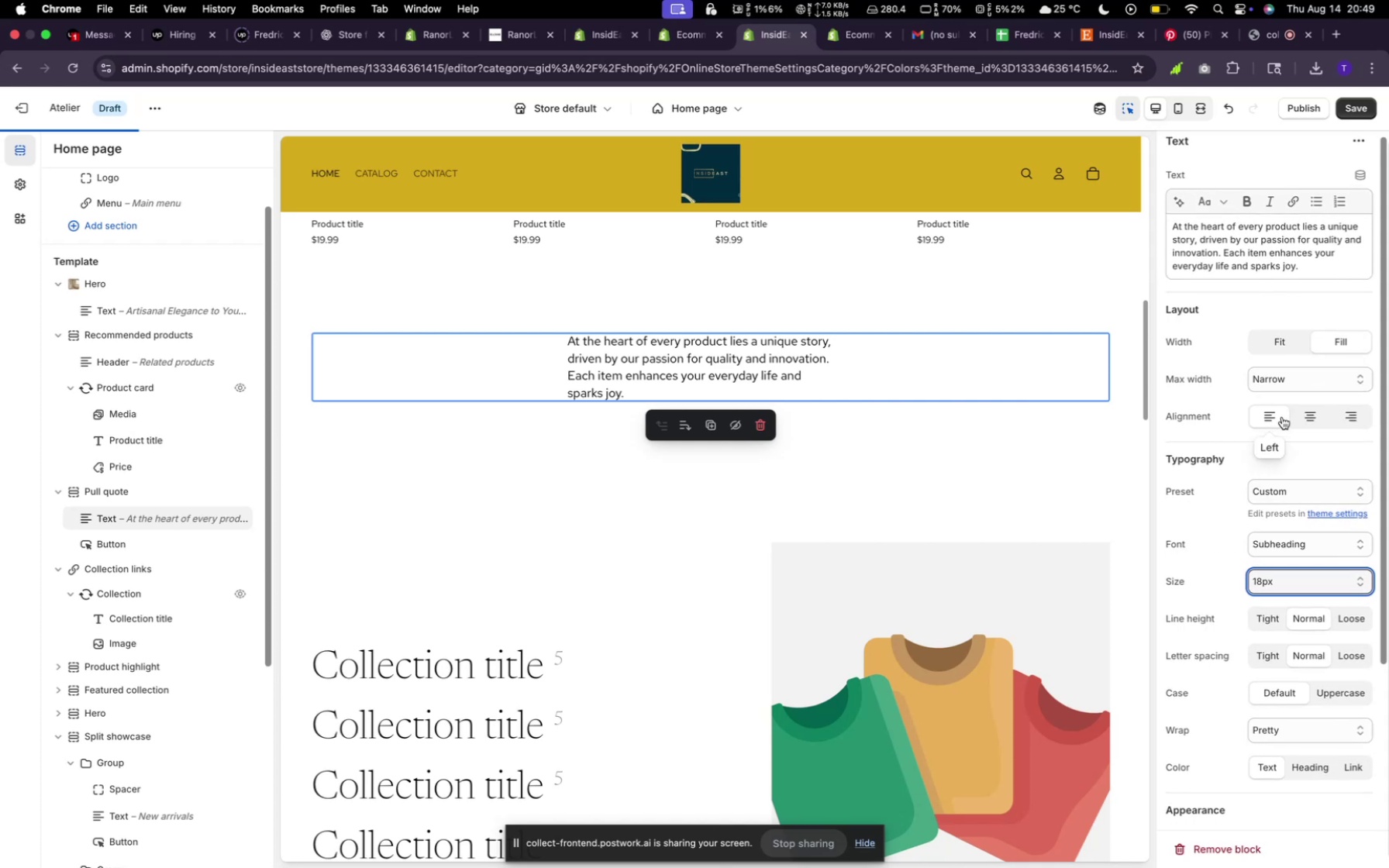 
left_click([1297, 415])
 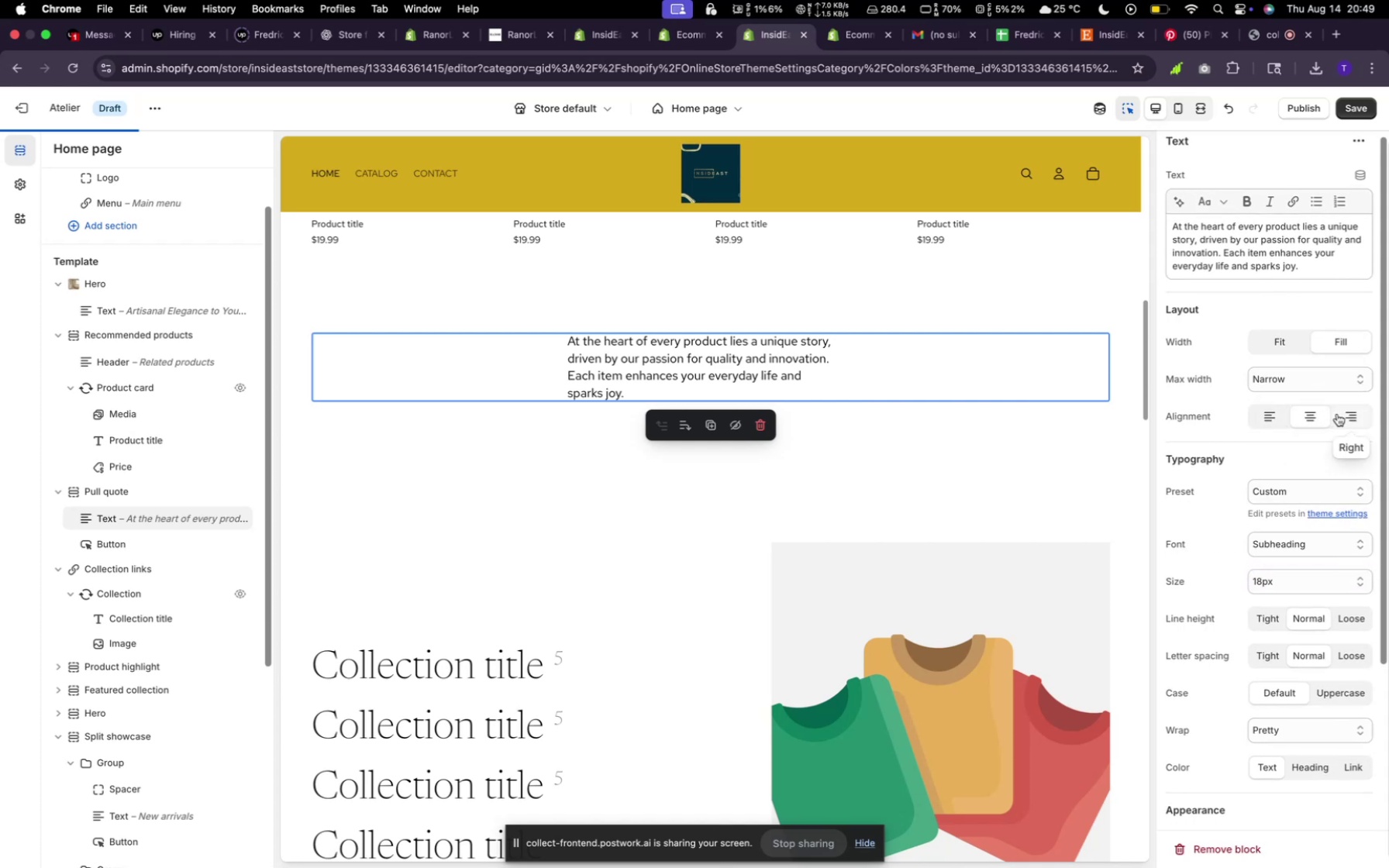 
left_click([1353, 412])
 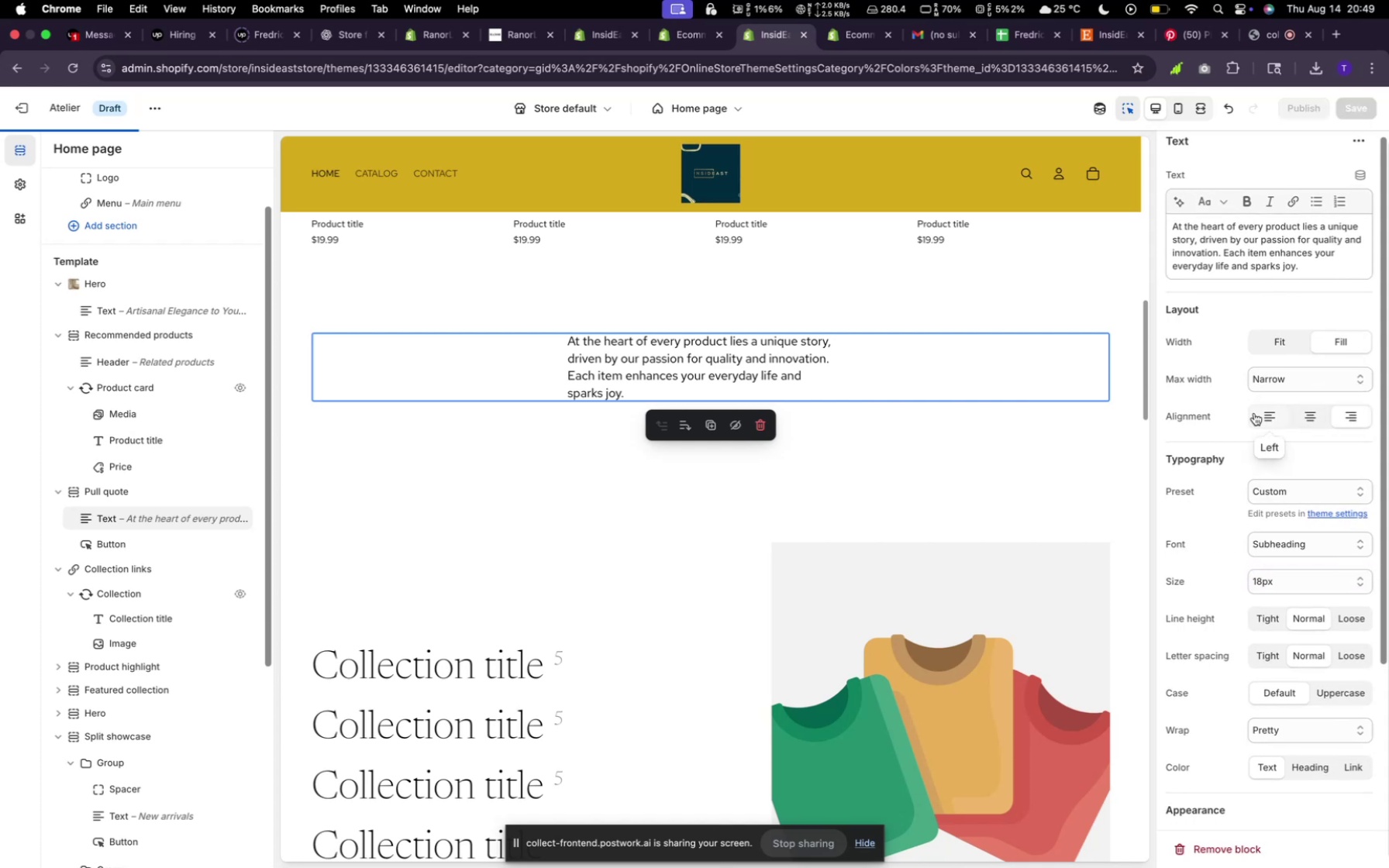 
left_click([1269, 416])
 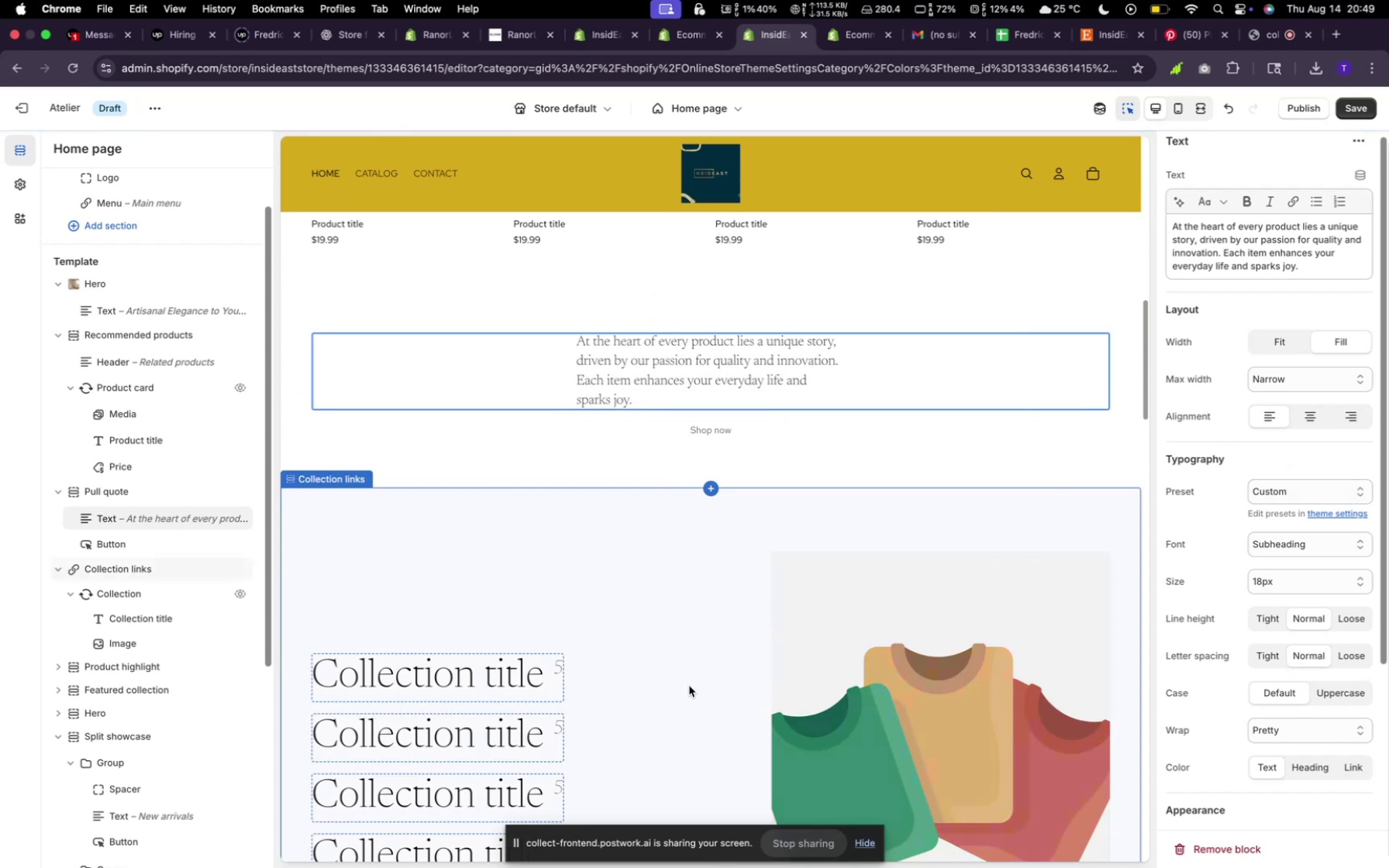 
wait(14.01)
 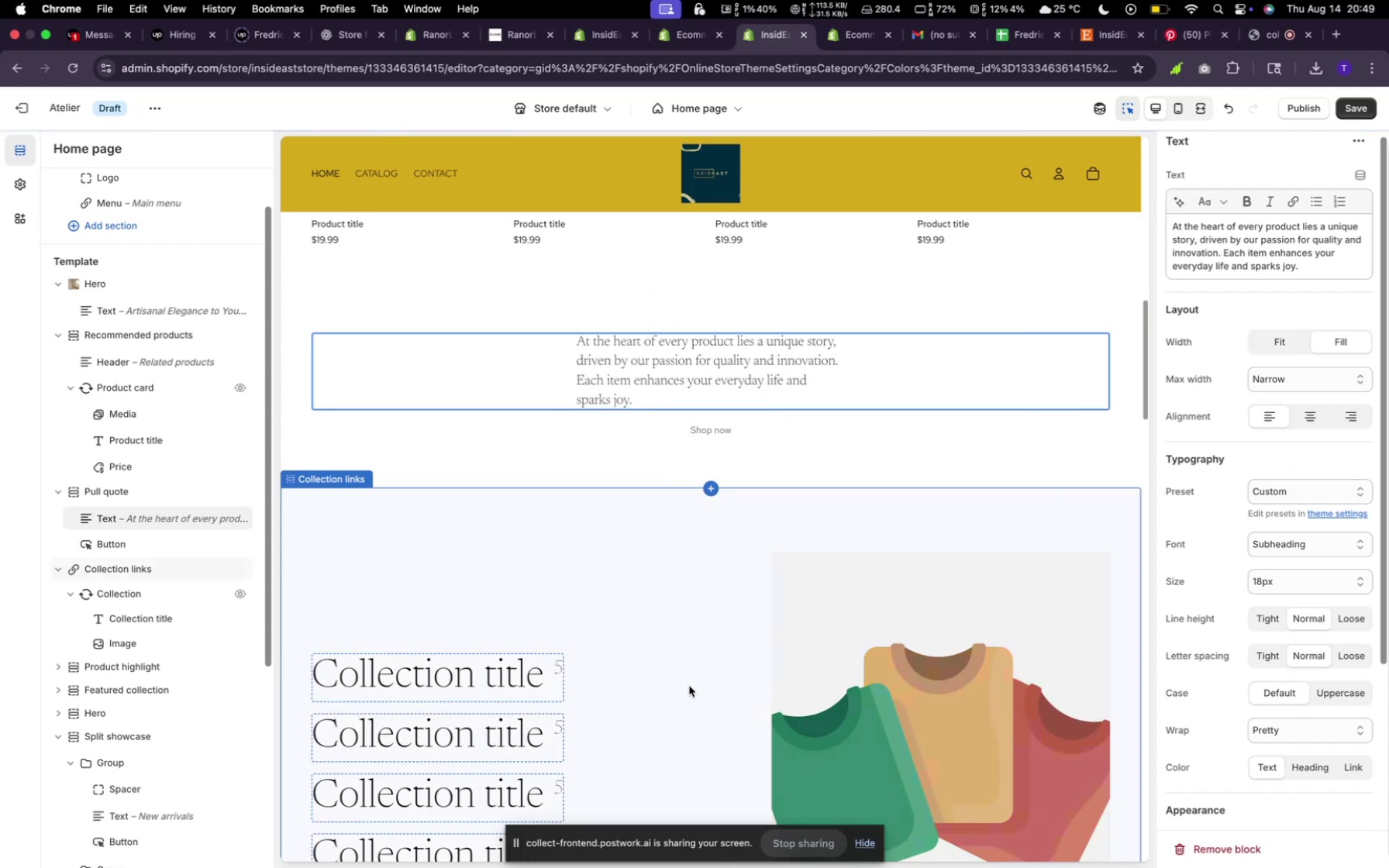 
left_click([1263, 489])
 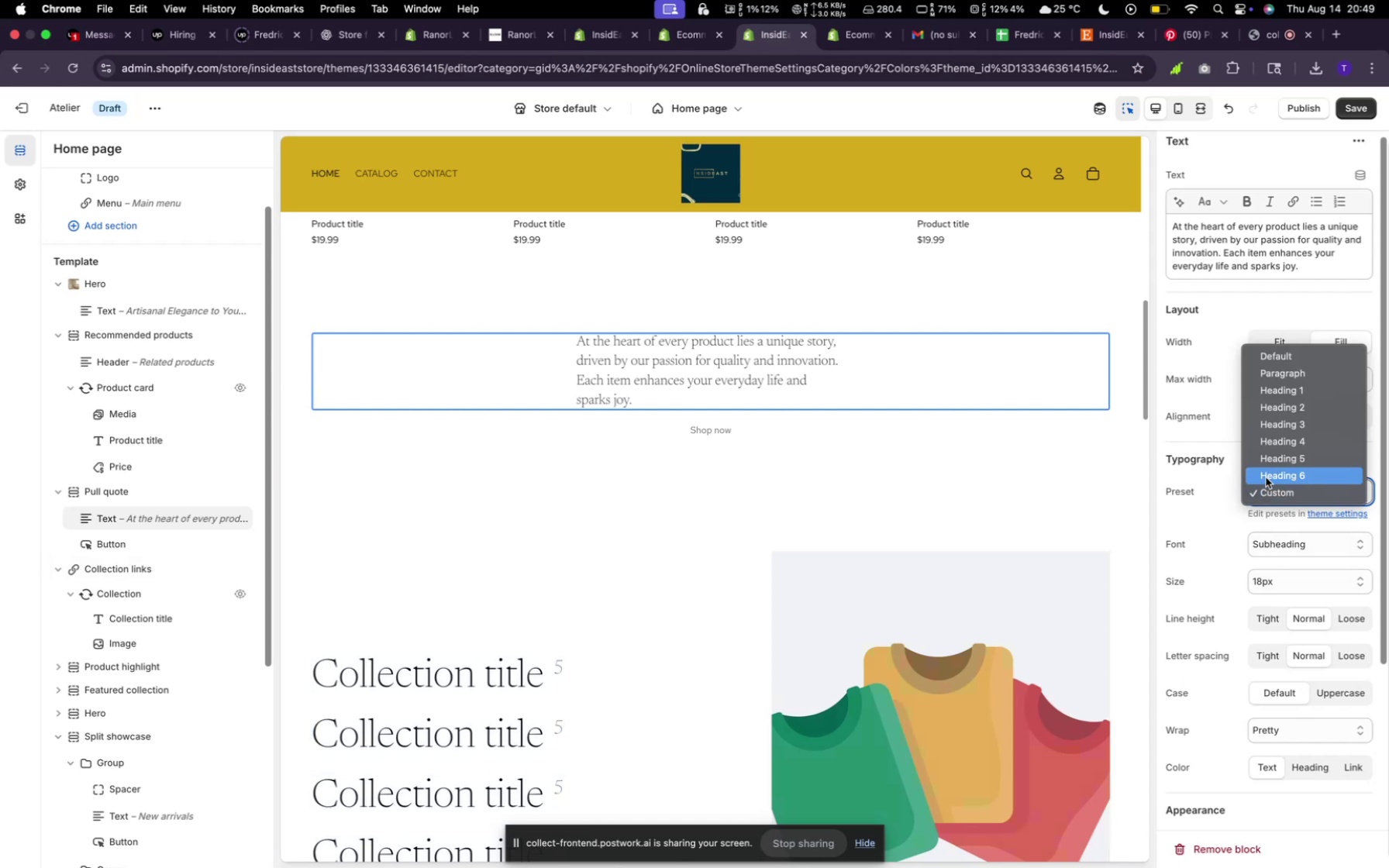 
left_click([1266, 475])
 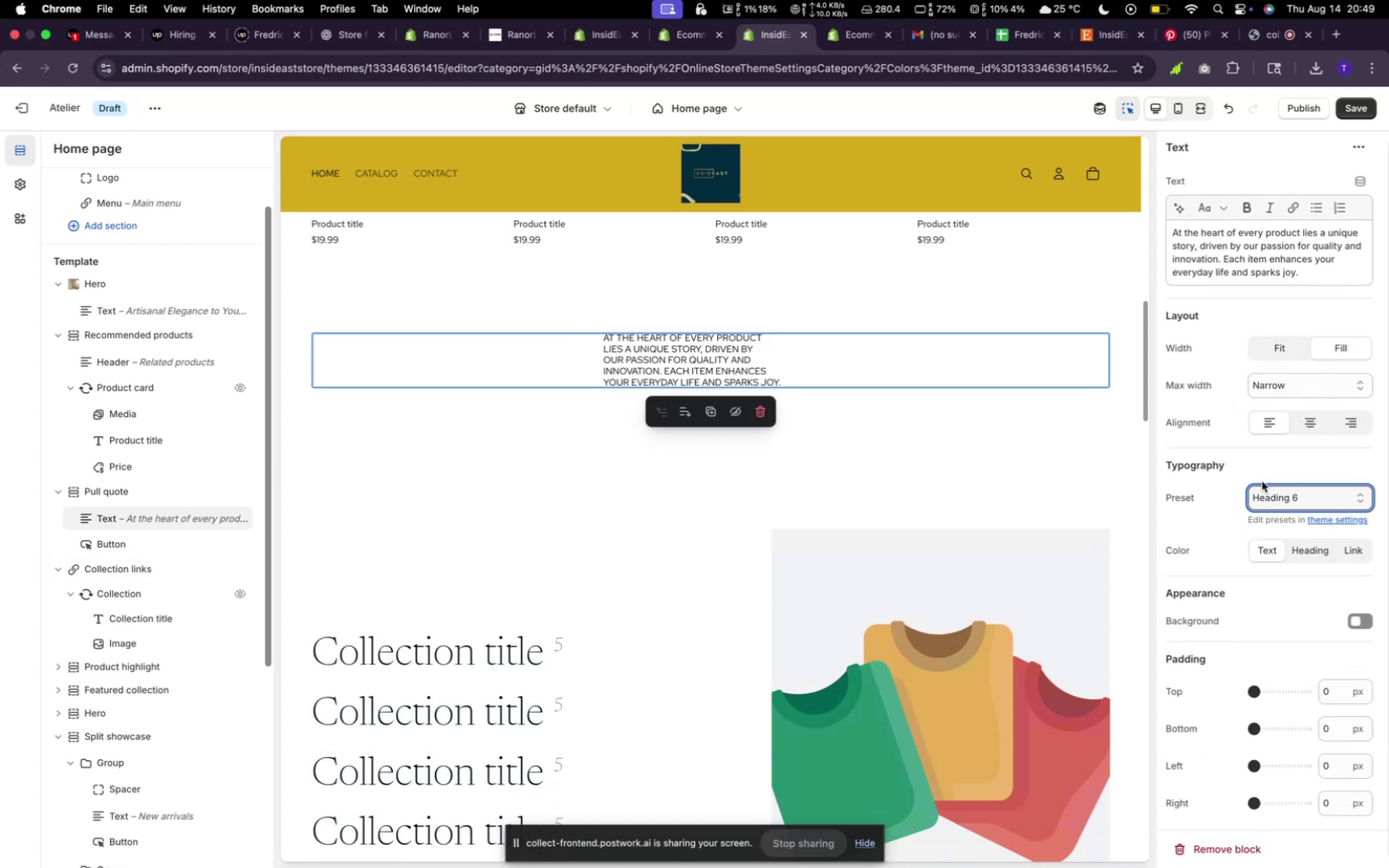 
left_click([1292, 491])
 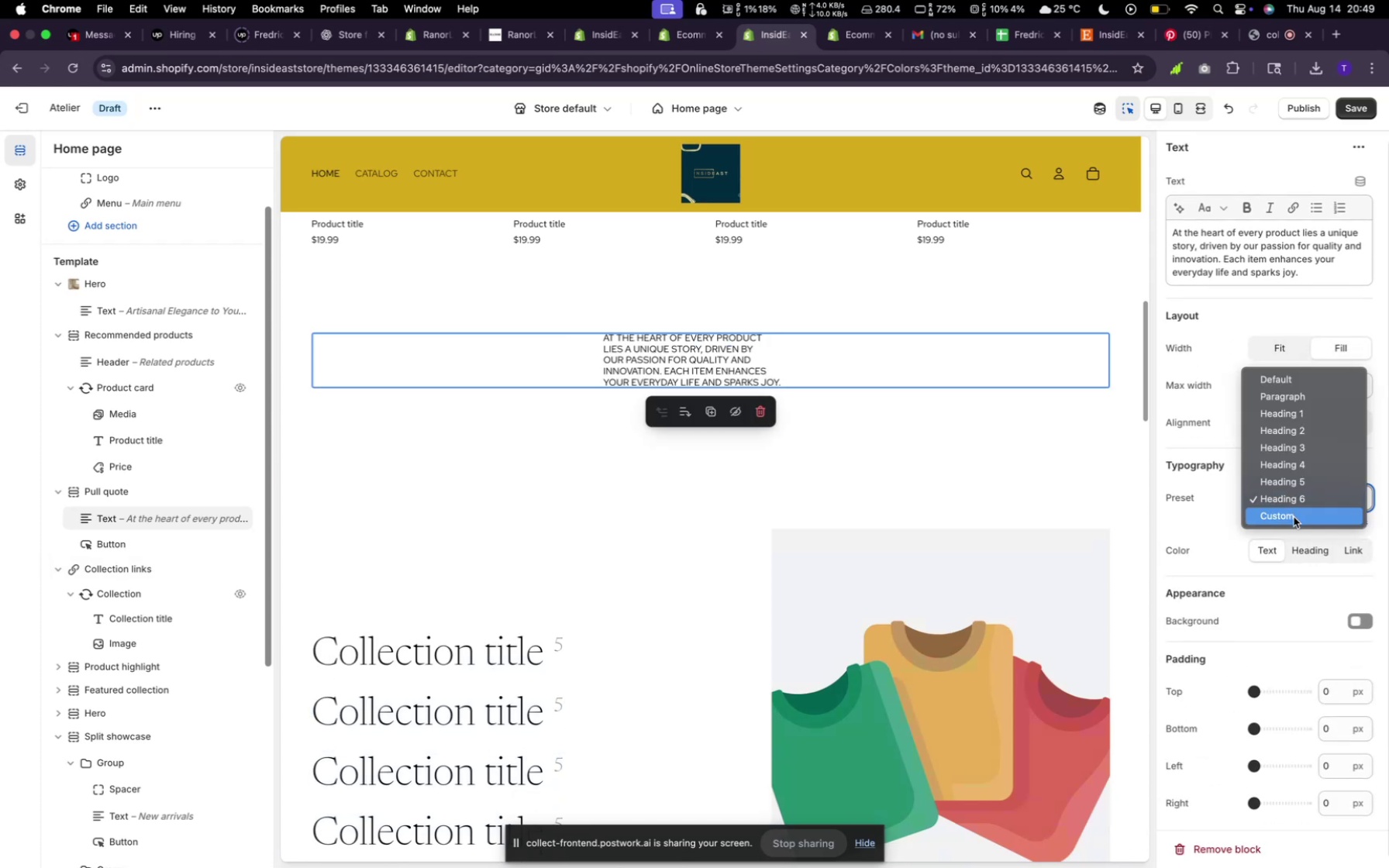 
left_click([1294, 517])
 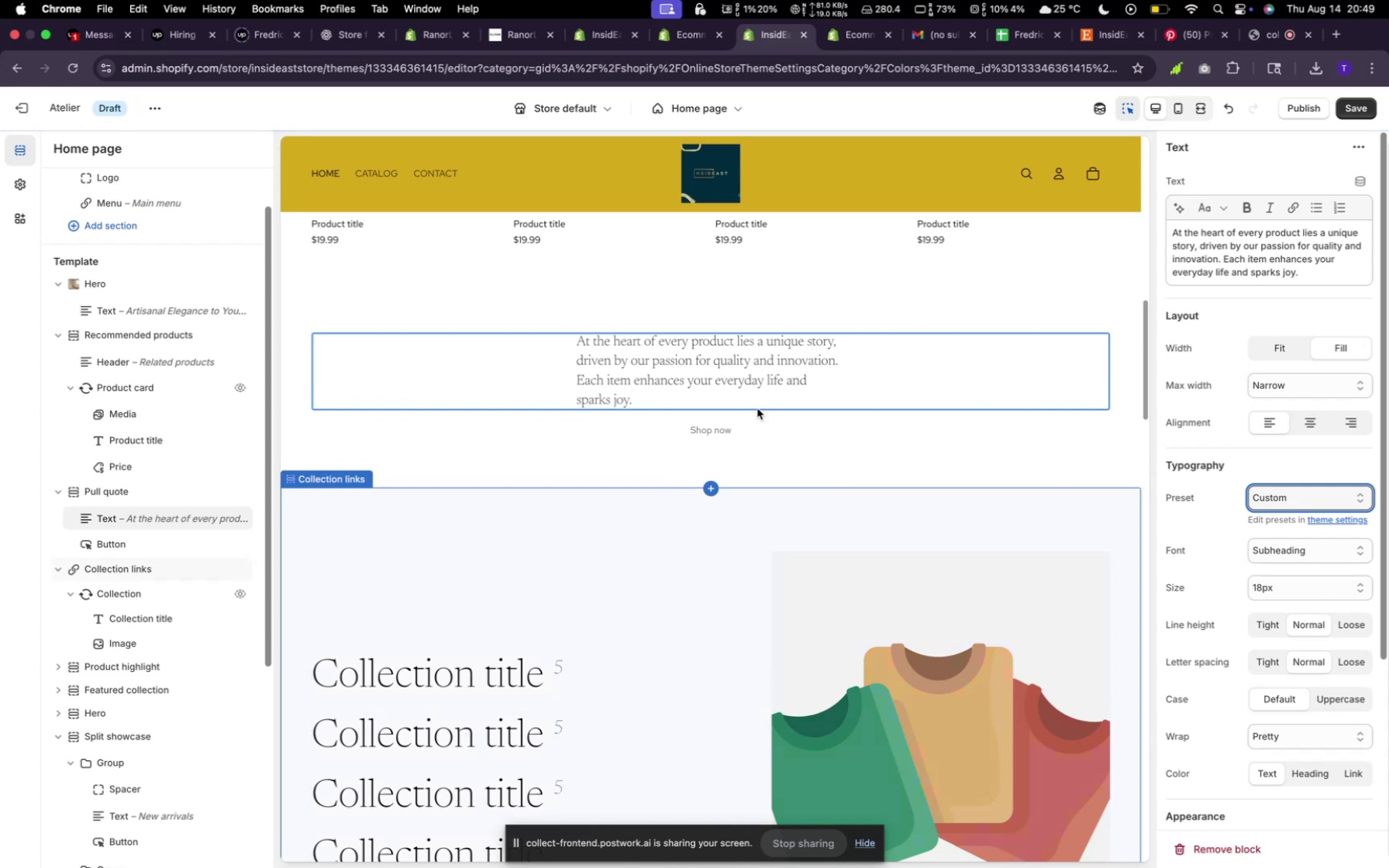 
left_click([639, 374])
 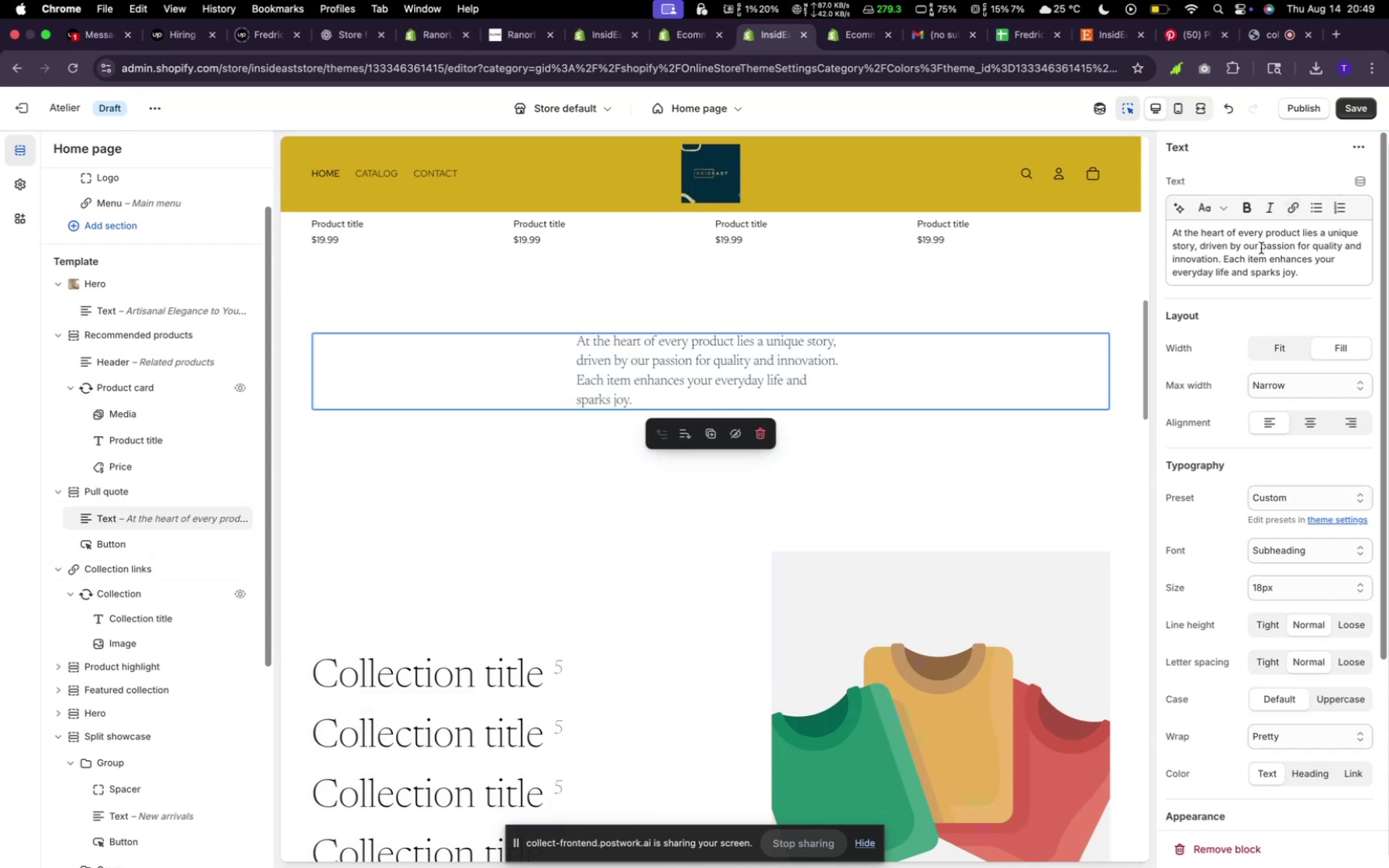 
left_click_drag(start_coordinate=[1305, 283], to_coordinate=[1161, 230])
 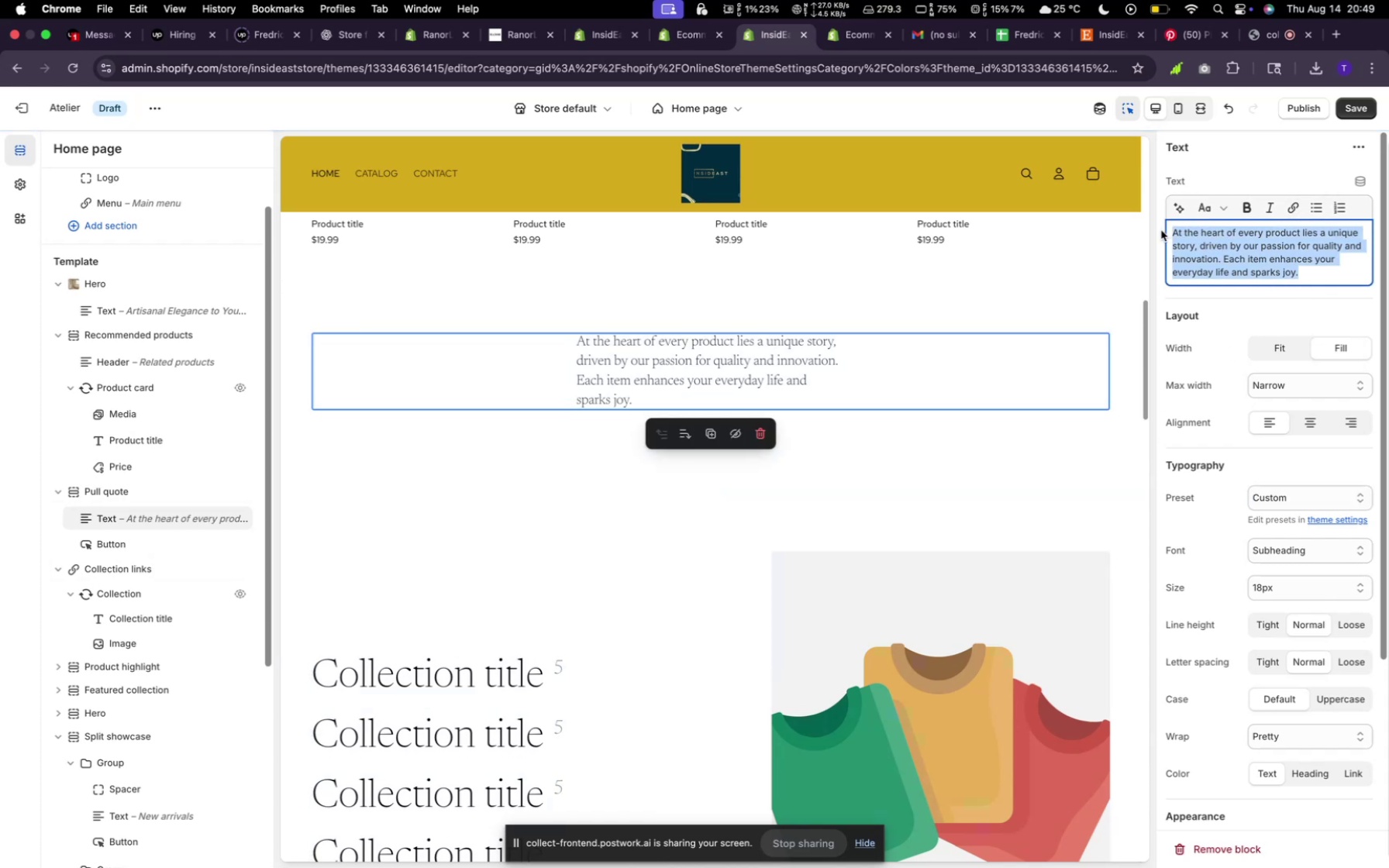 
key(Meta+C)
 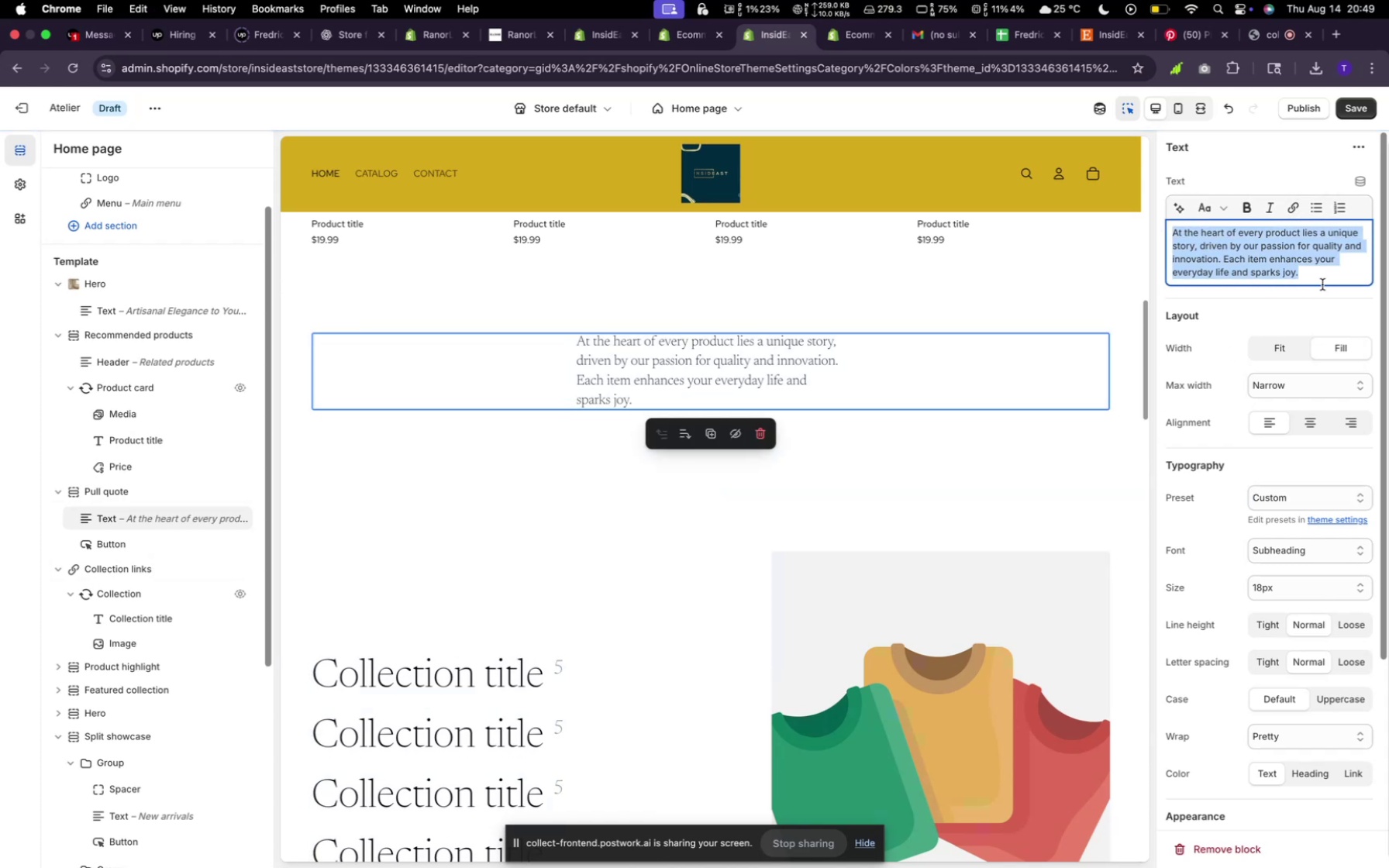 
left_click([1322, 281])
 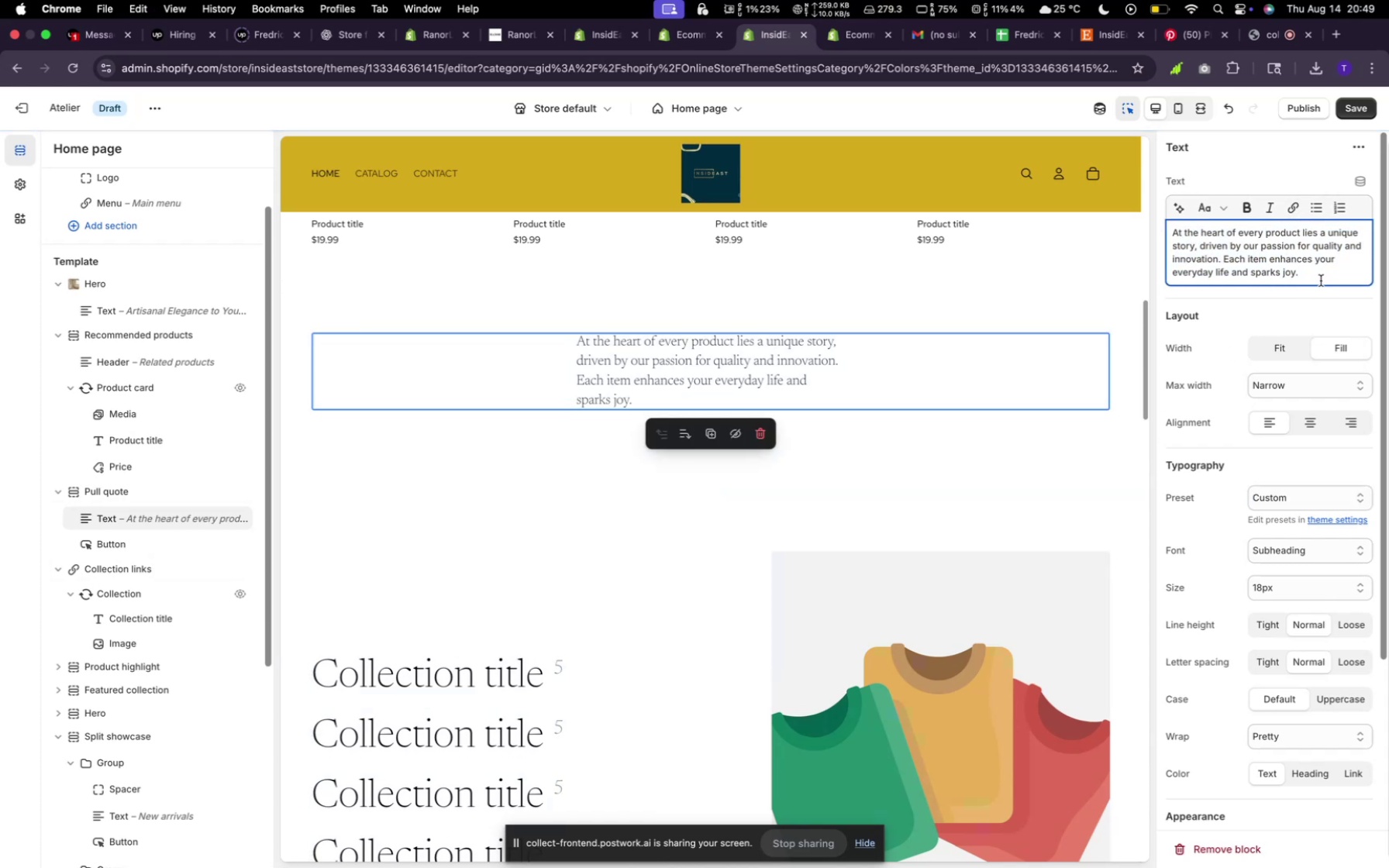 
key(Enter)
 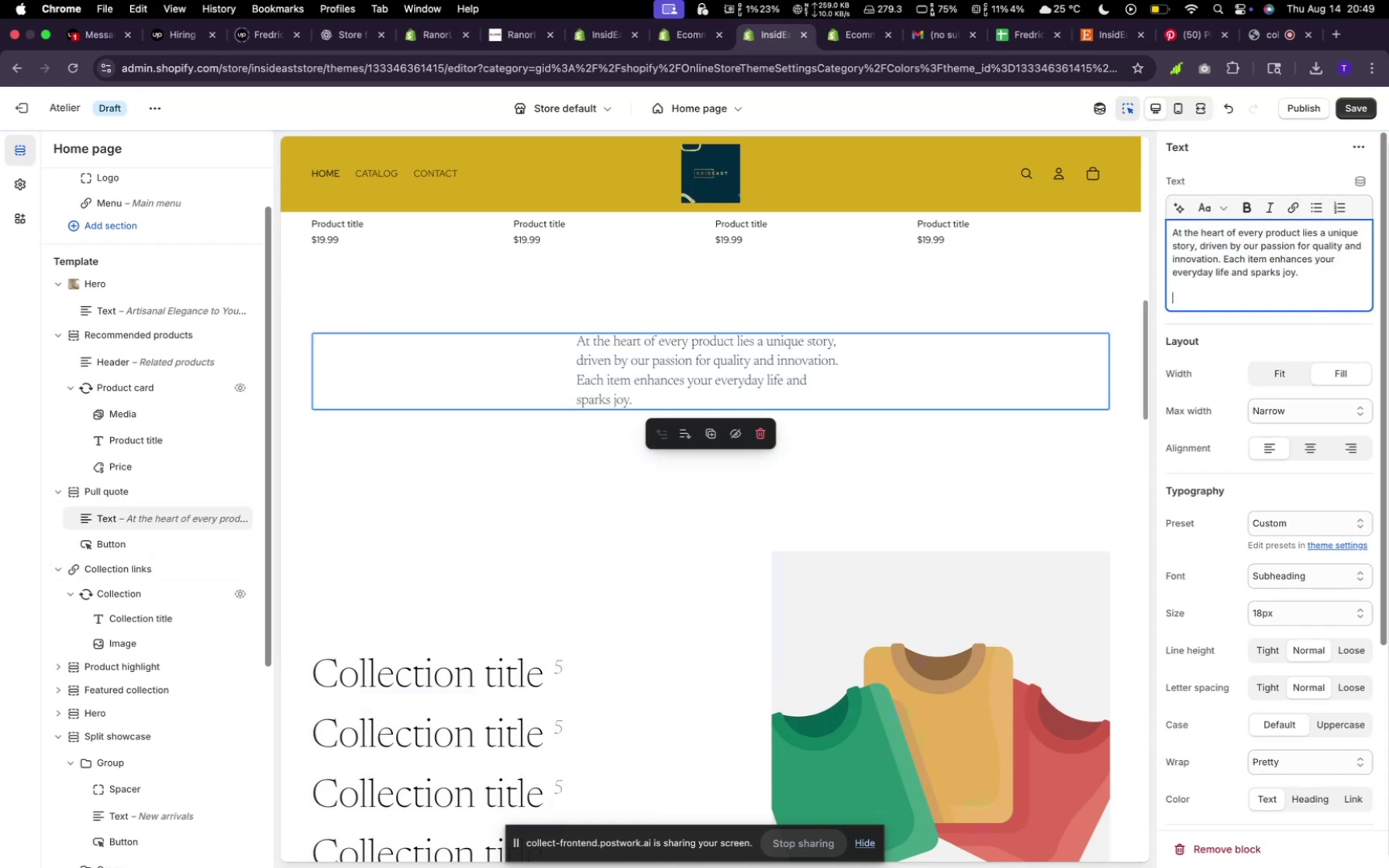 
key(Meta+V)
 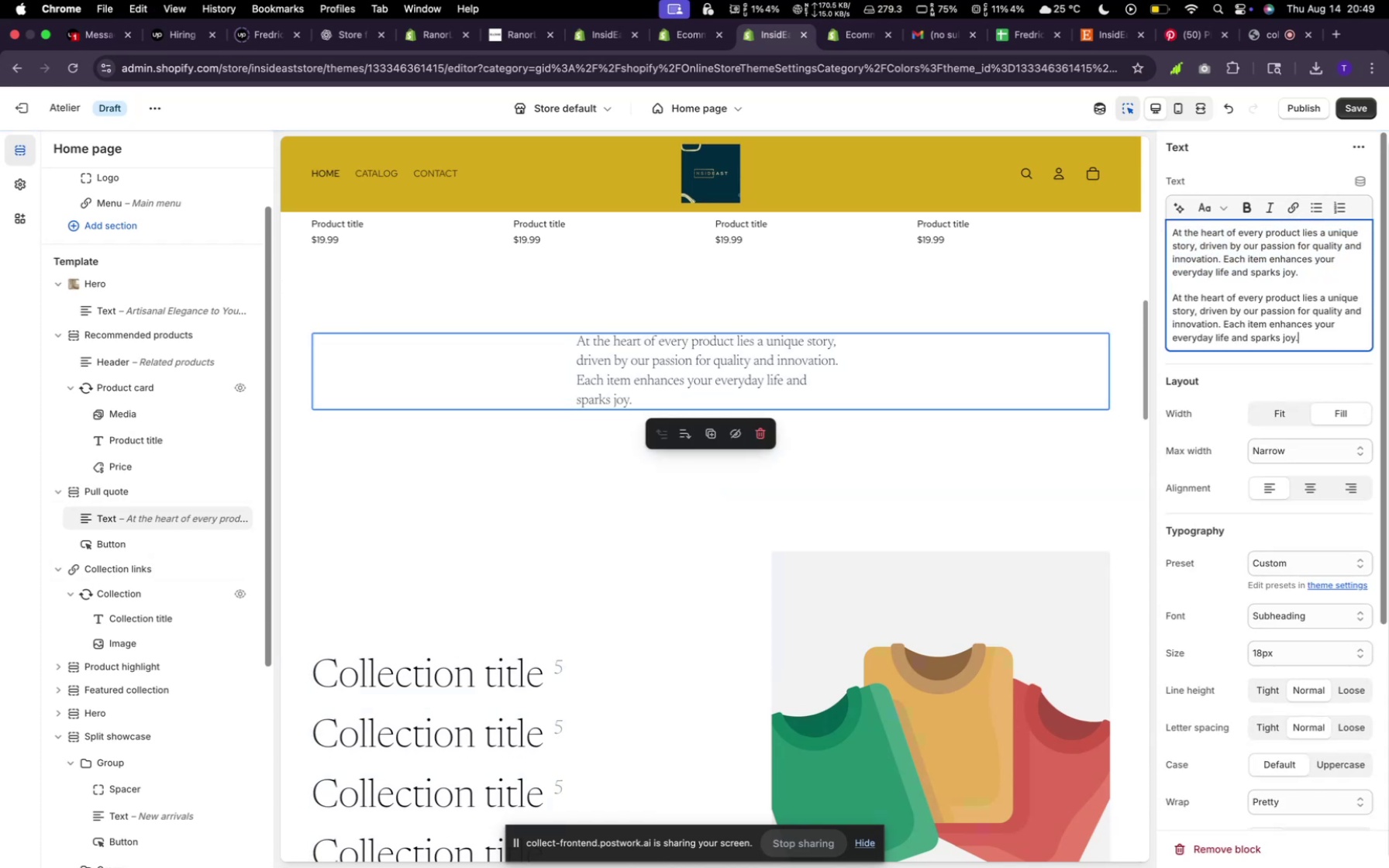 
key(Meta+Enter)
 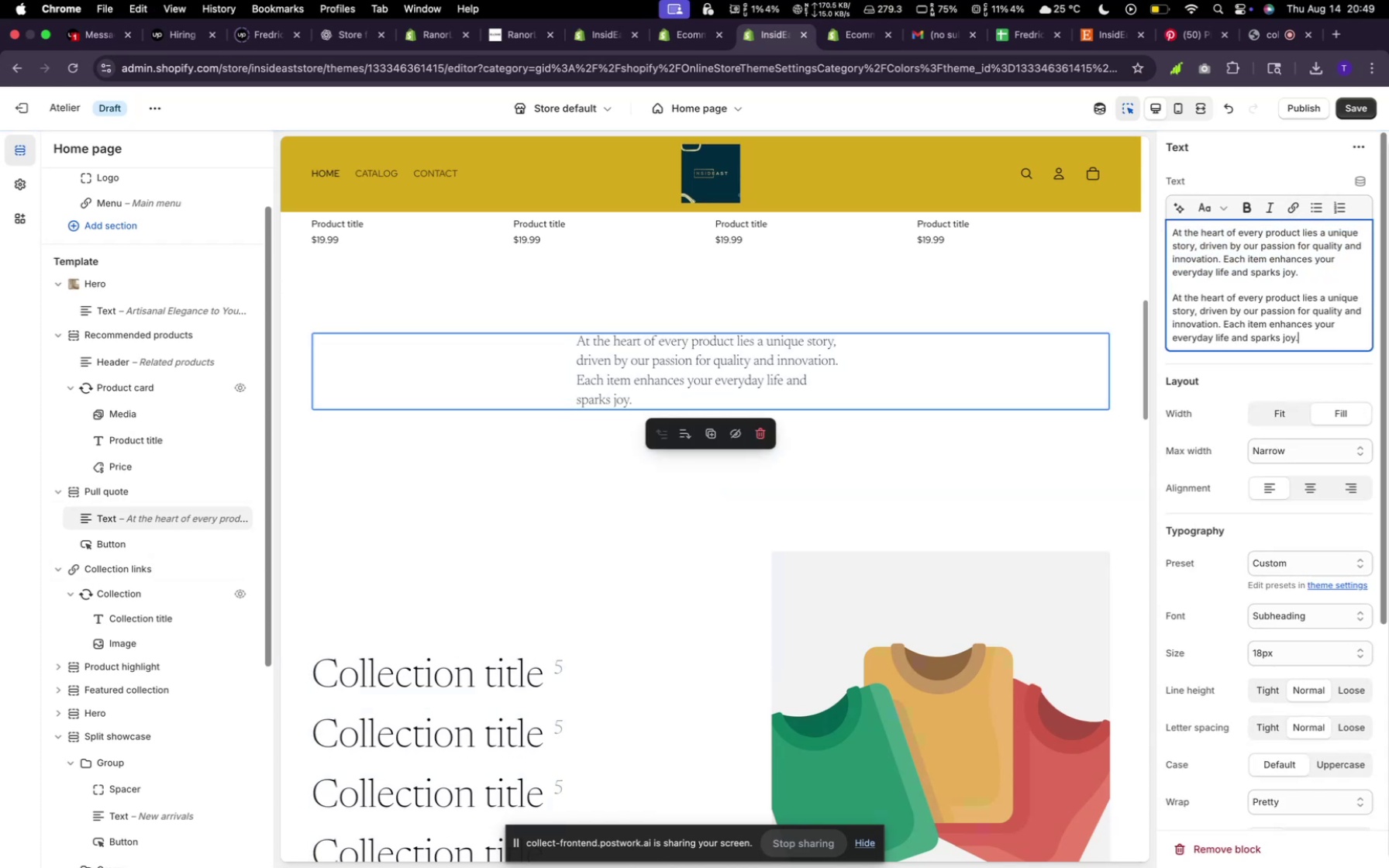 
key(Meta+V)
 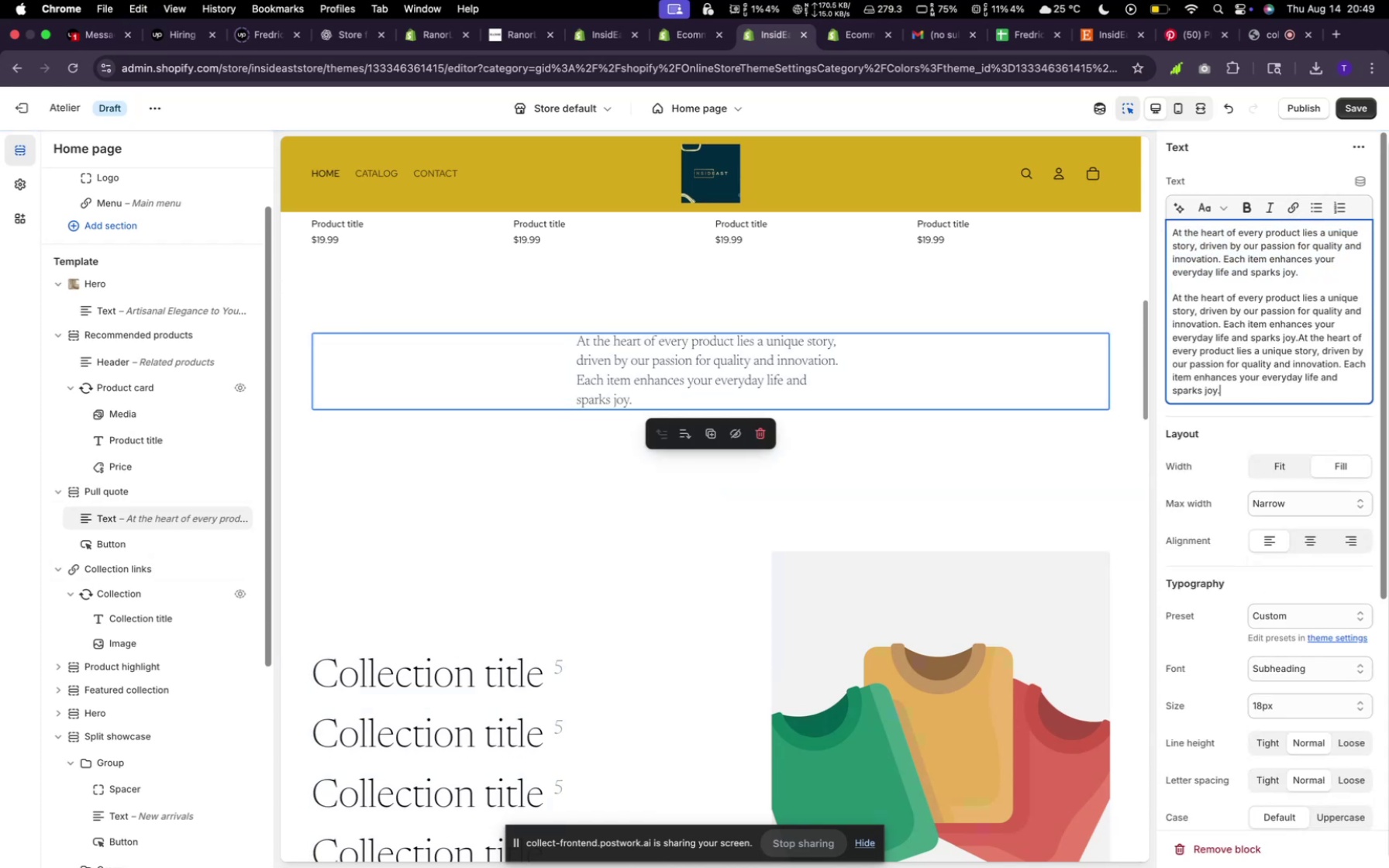 
key(Enter)
 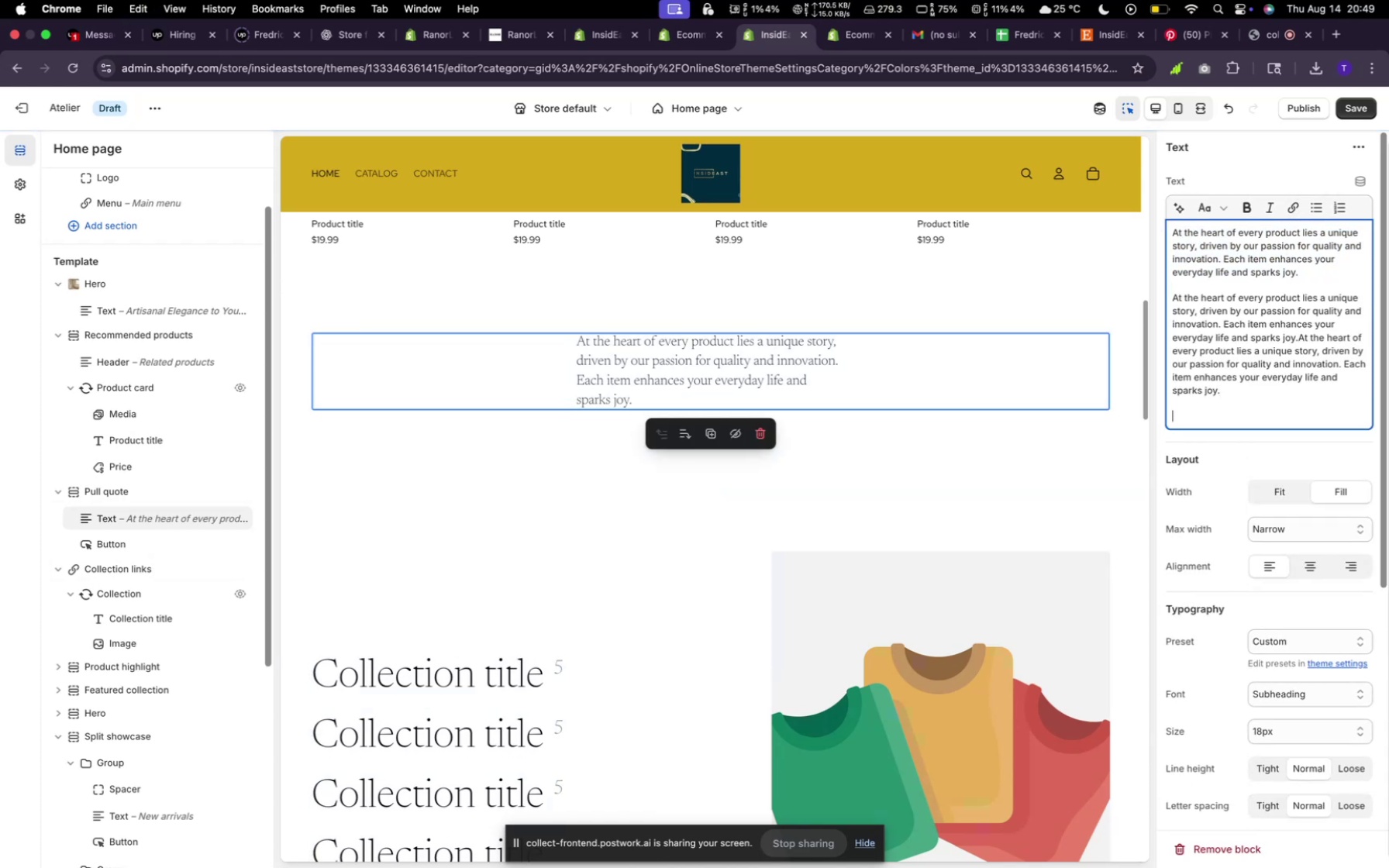 
key(Meta+V)
 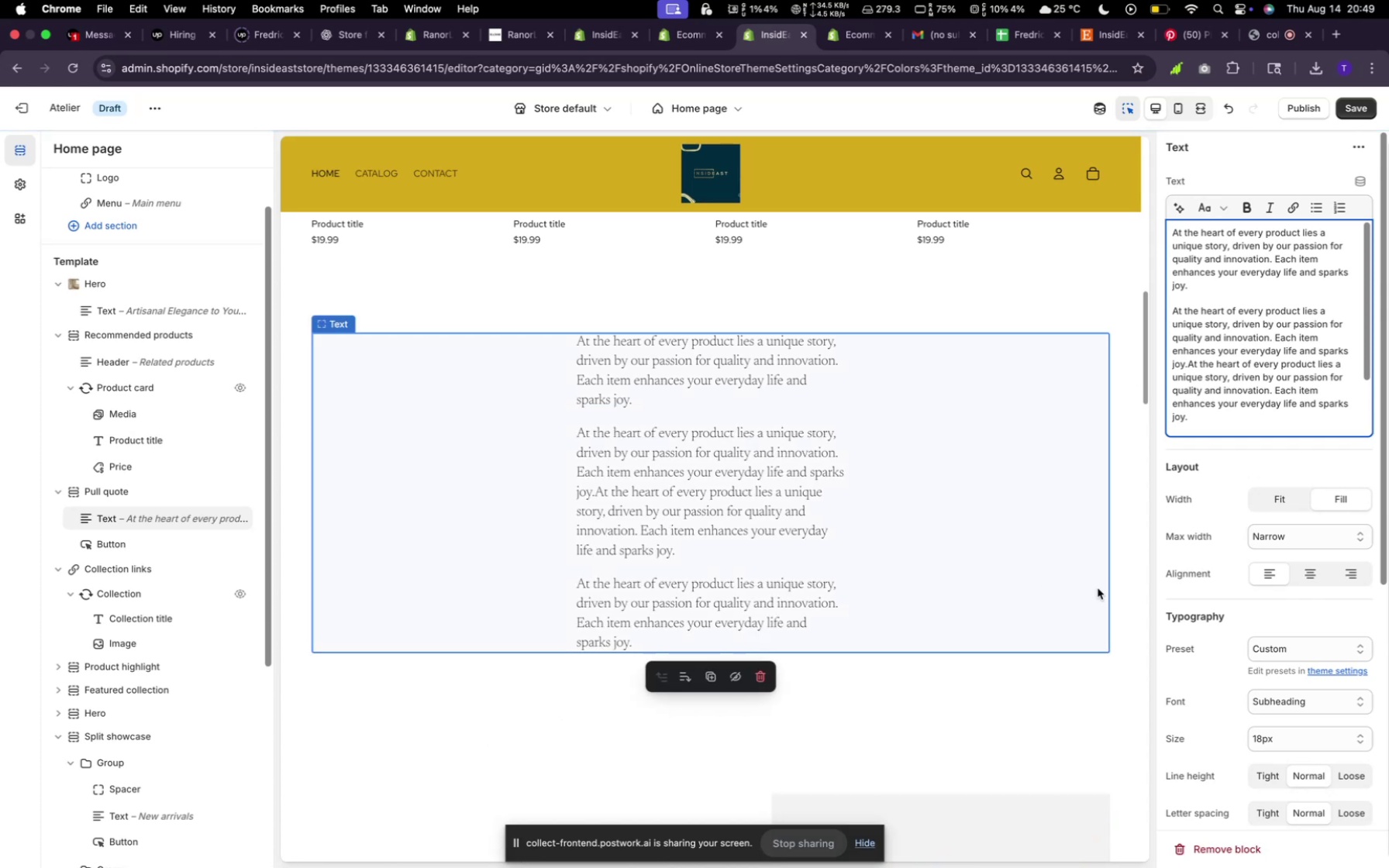 
left_click([1266, 529])
 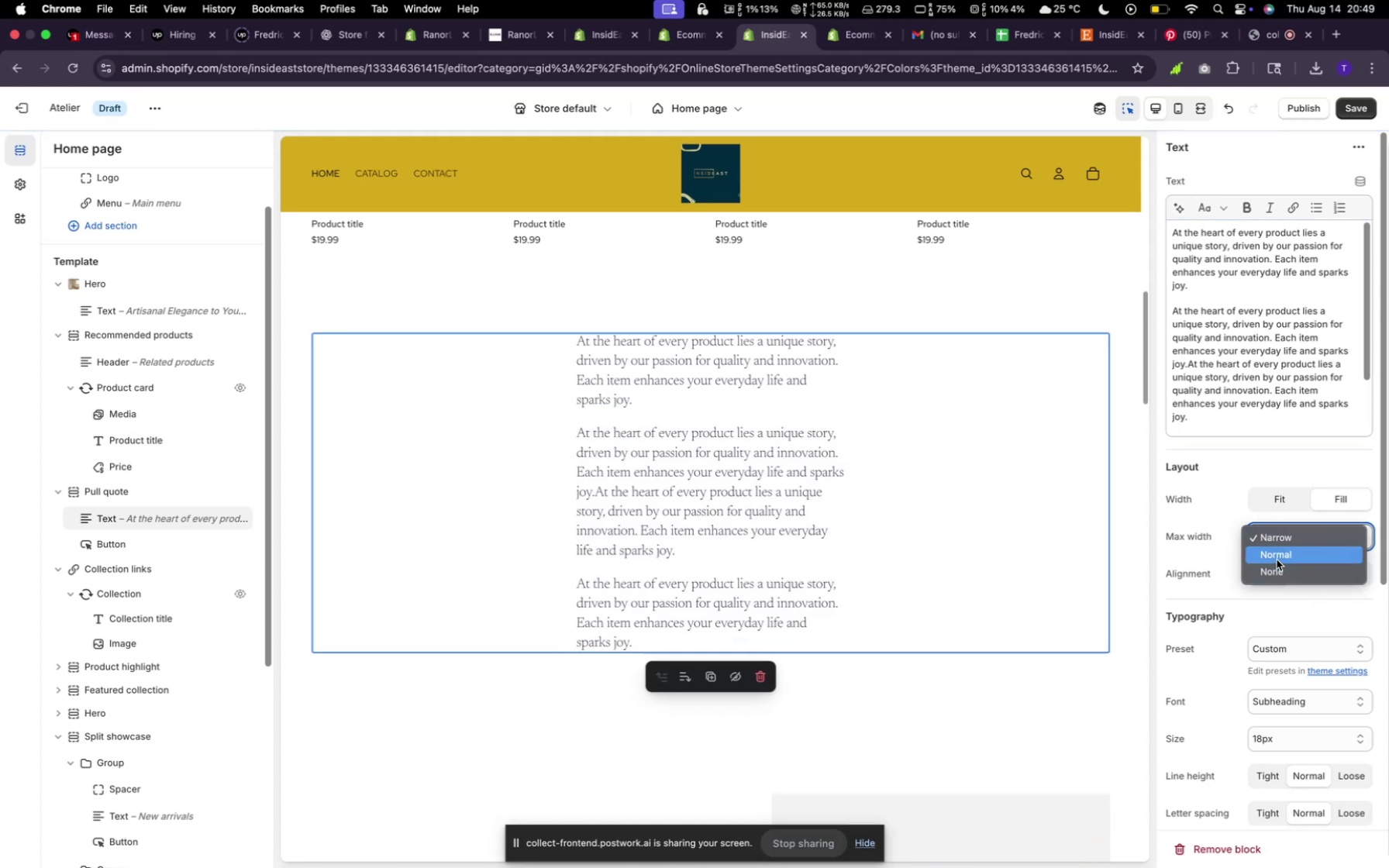 
left_click([1277, 560])
 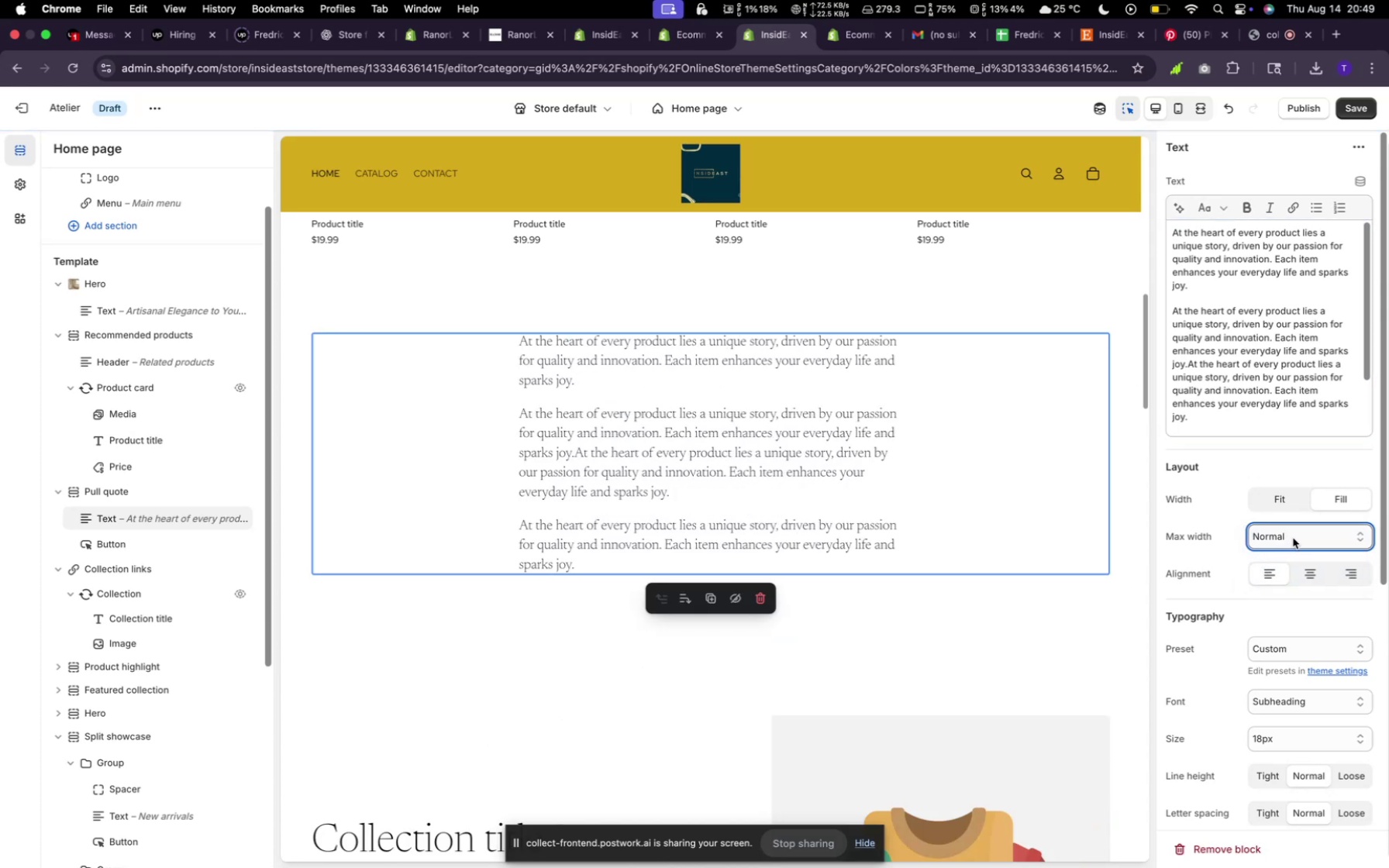 
left_click([1291, 506])
 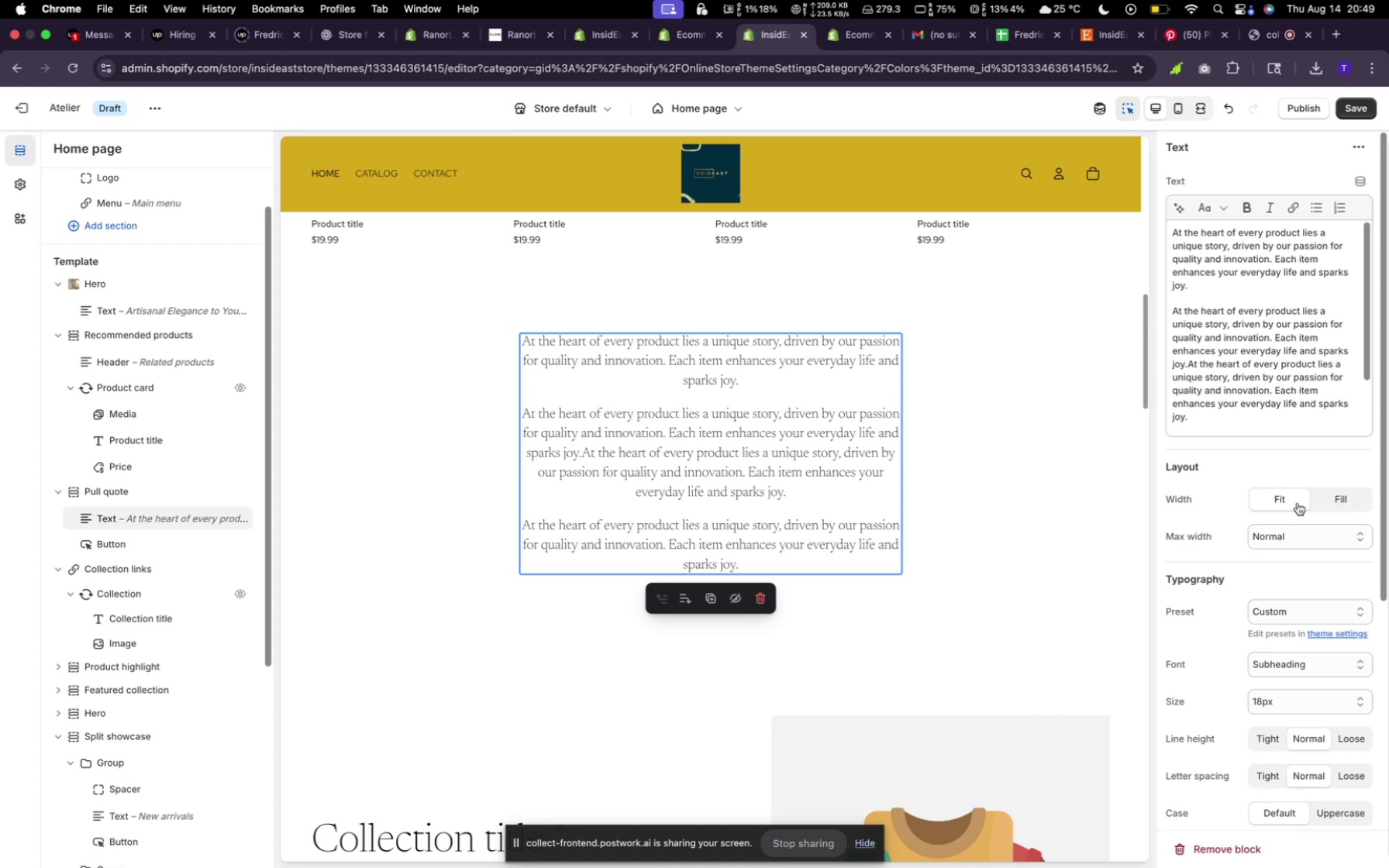 
left_click([1339, 501])
 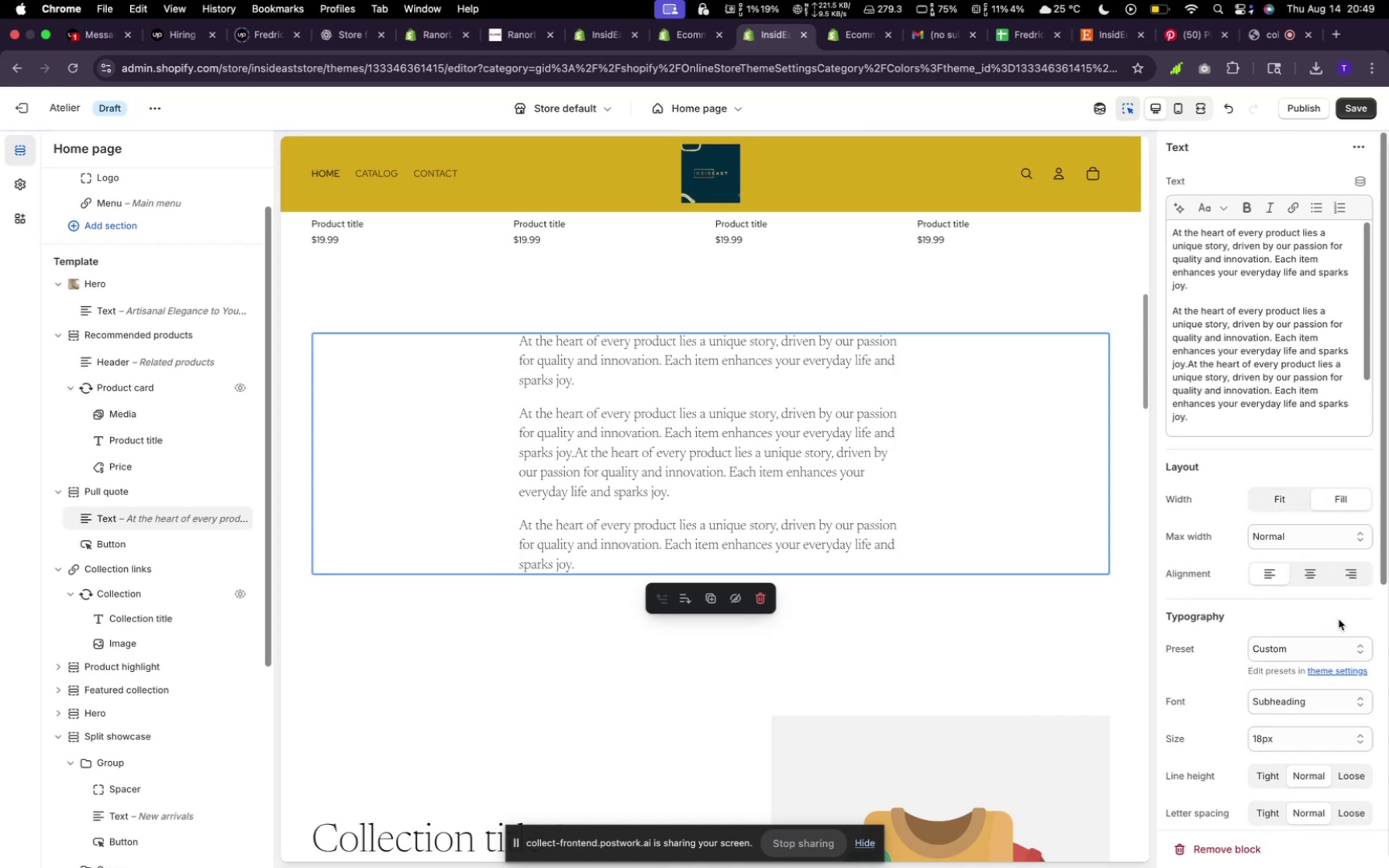 
left_click([1341, 646])
 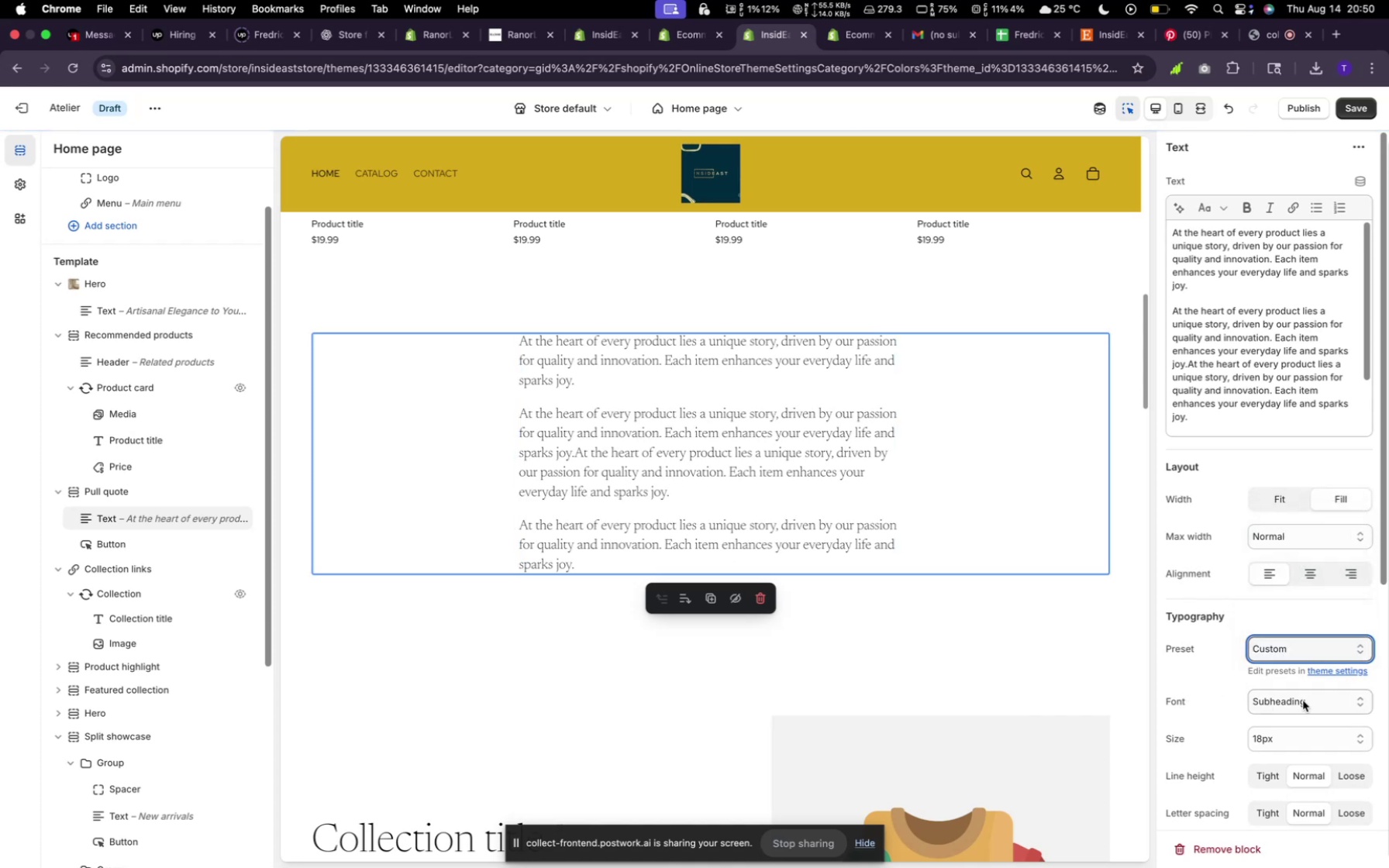 
scroll: coordinate [1303, 700], scroll_direction: down, amount: 3.0
 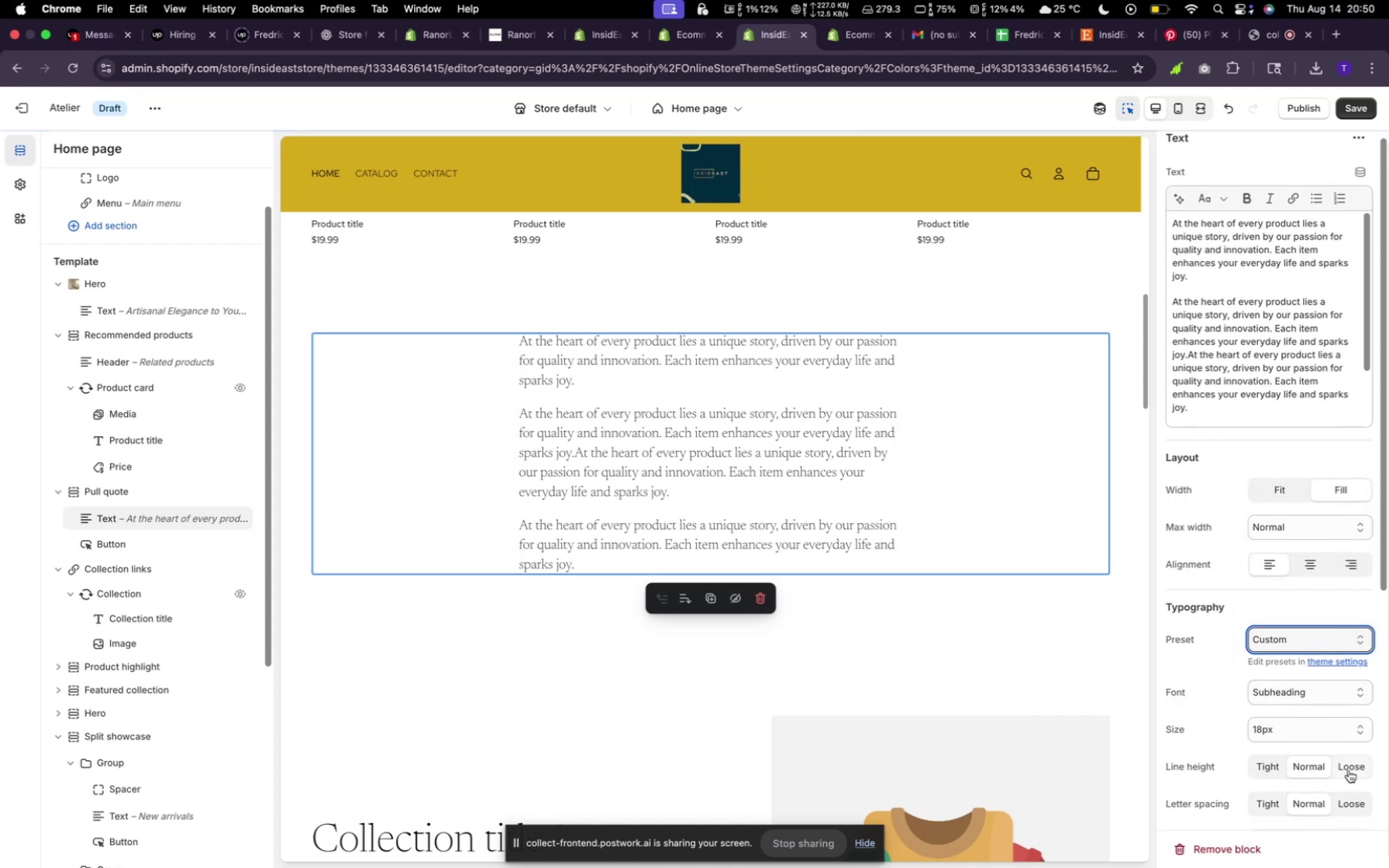 
left_click([1347, 768])
 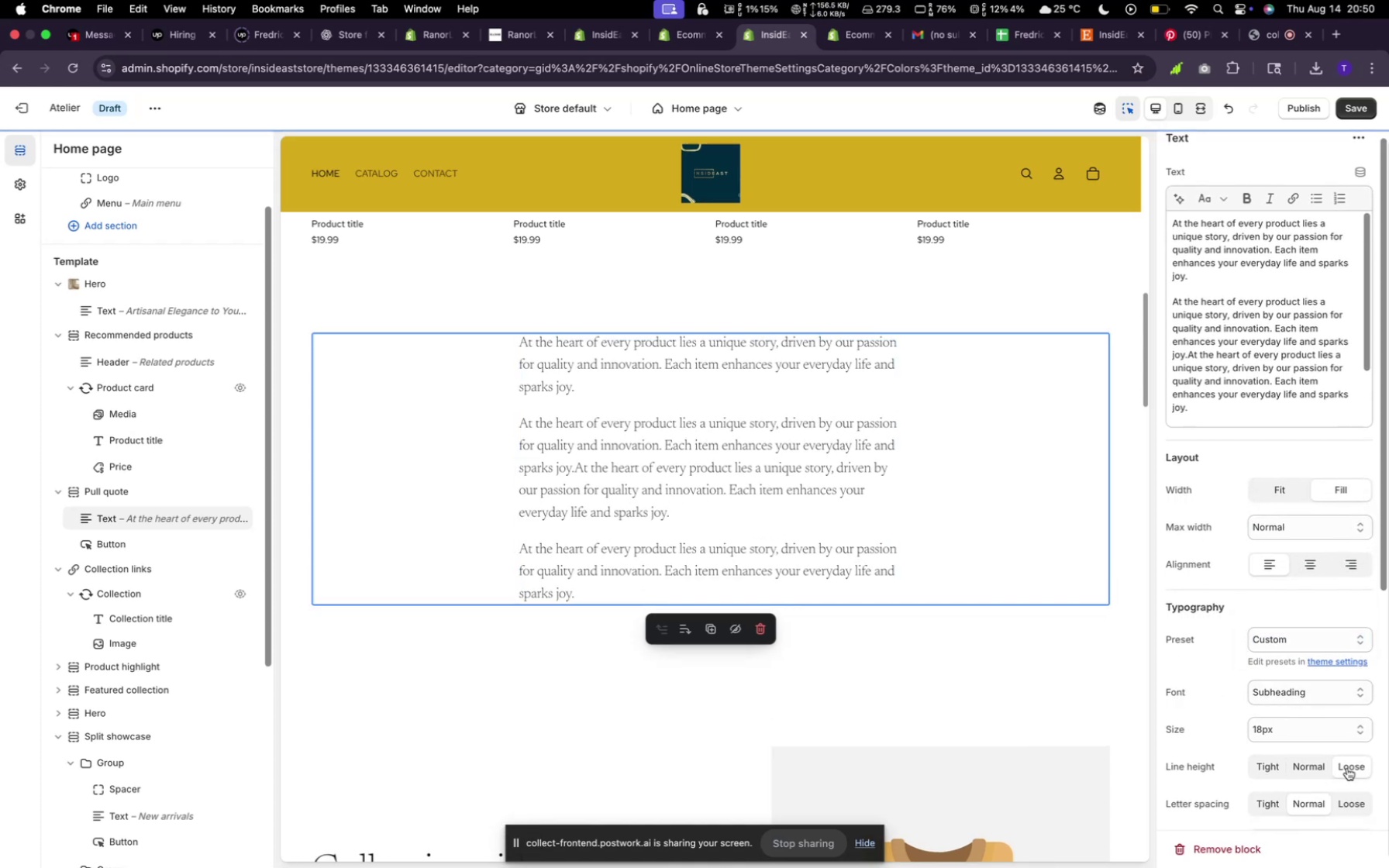 
left_click([1347, 768])
 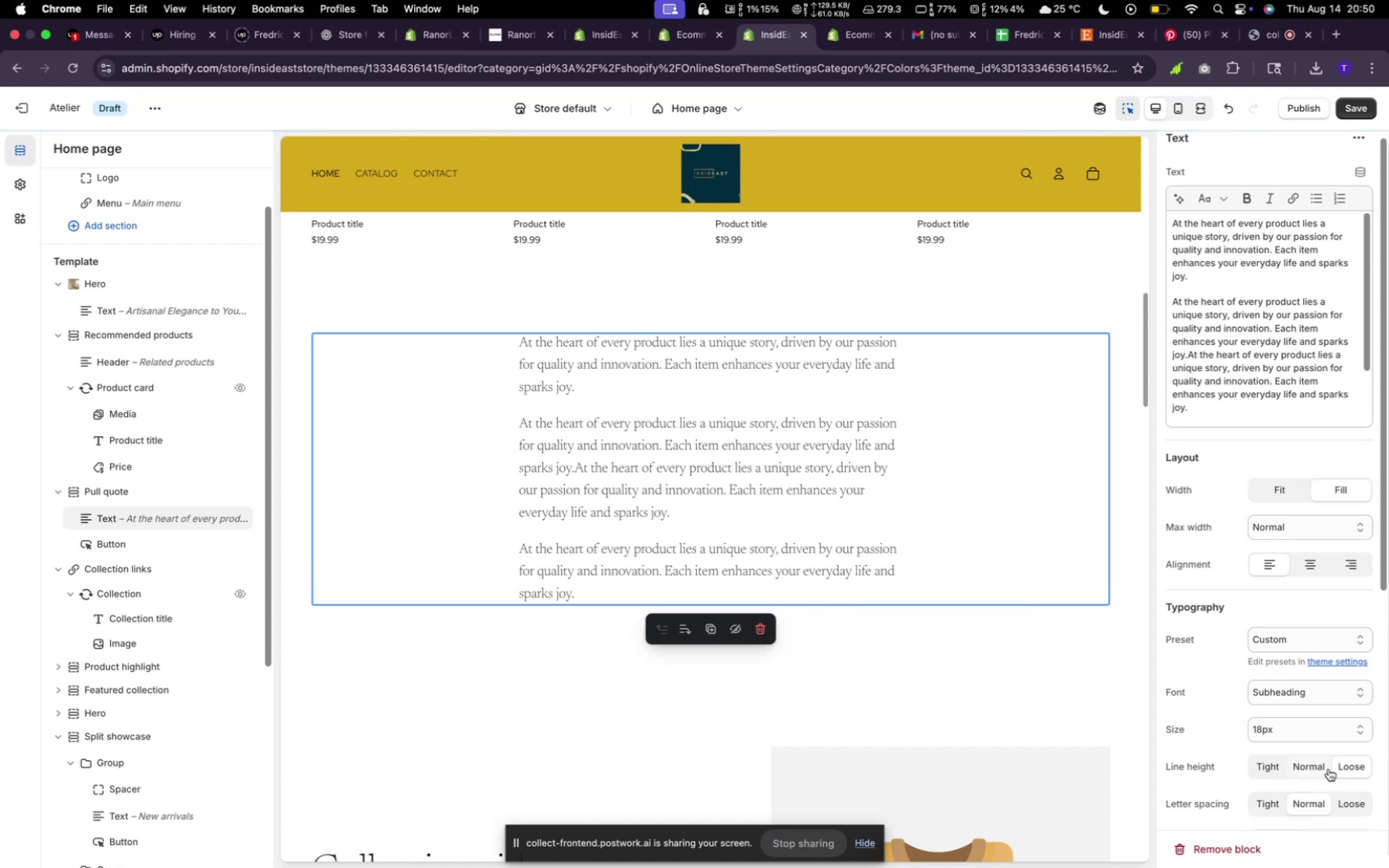 
left_click([1325, 766])
 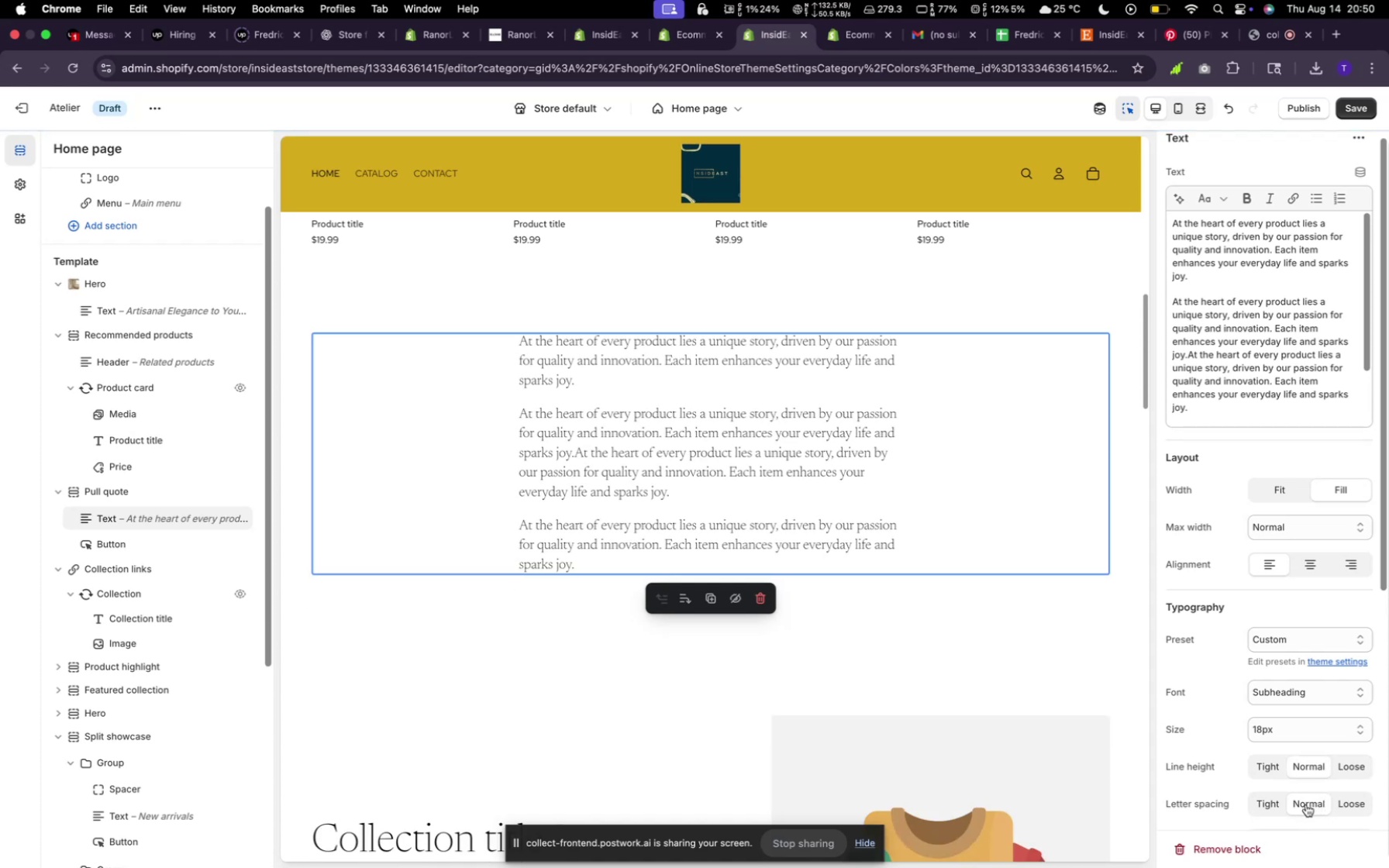 
left_click([1275, 804])
 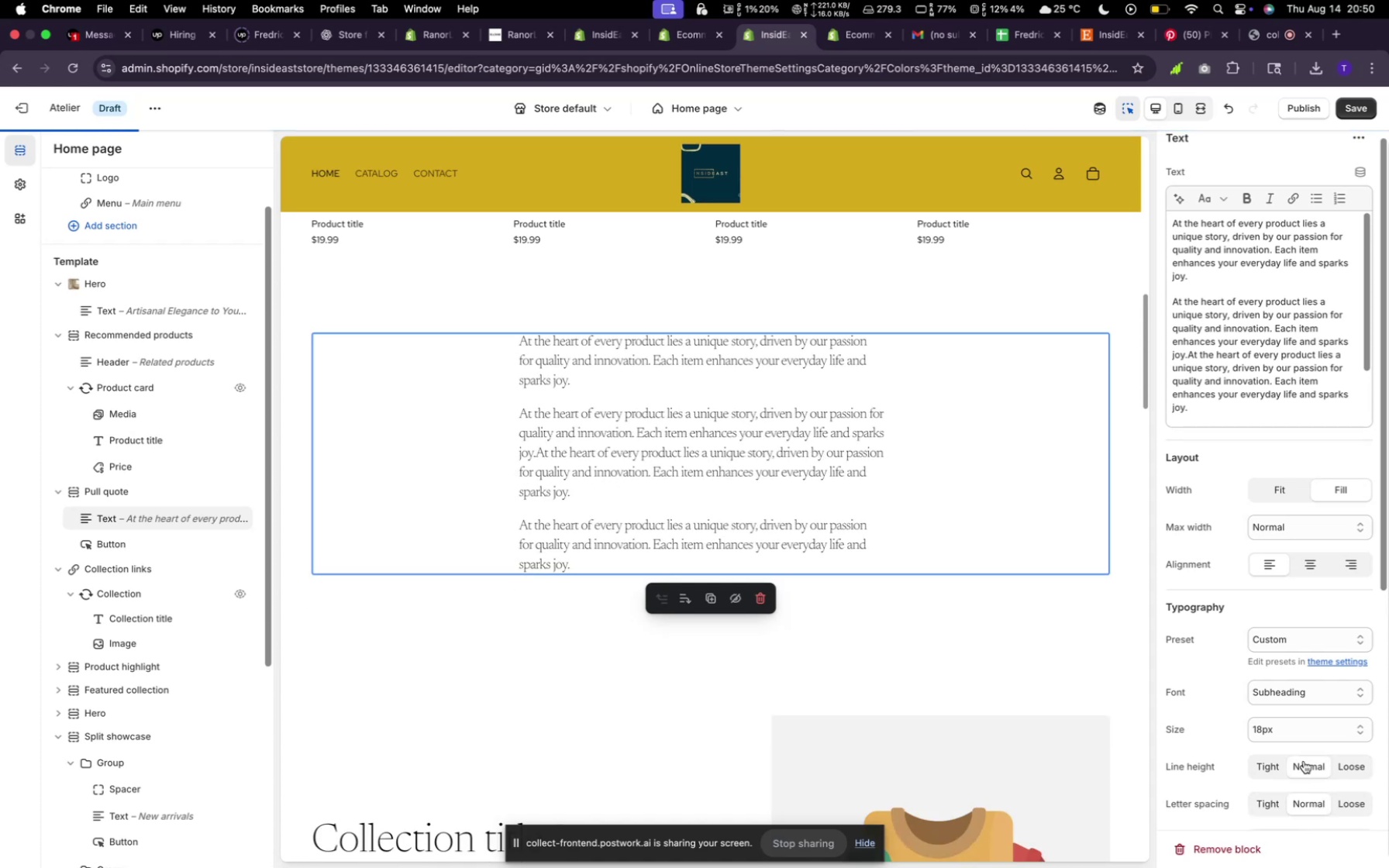 
scroll: coordinate [1256, 657], scroll_direction: down, amount: 11.0
 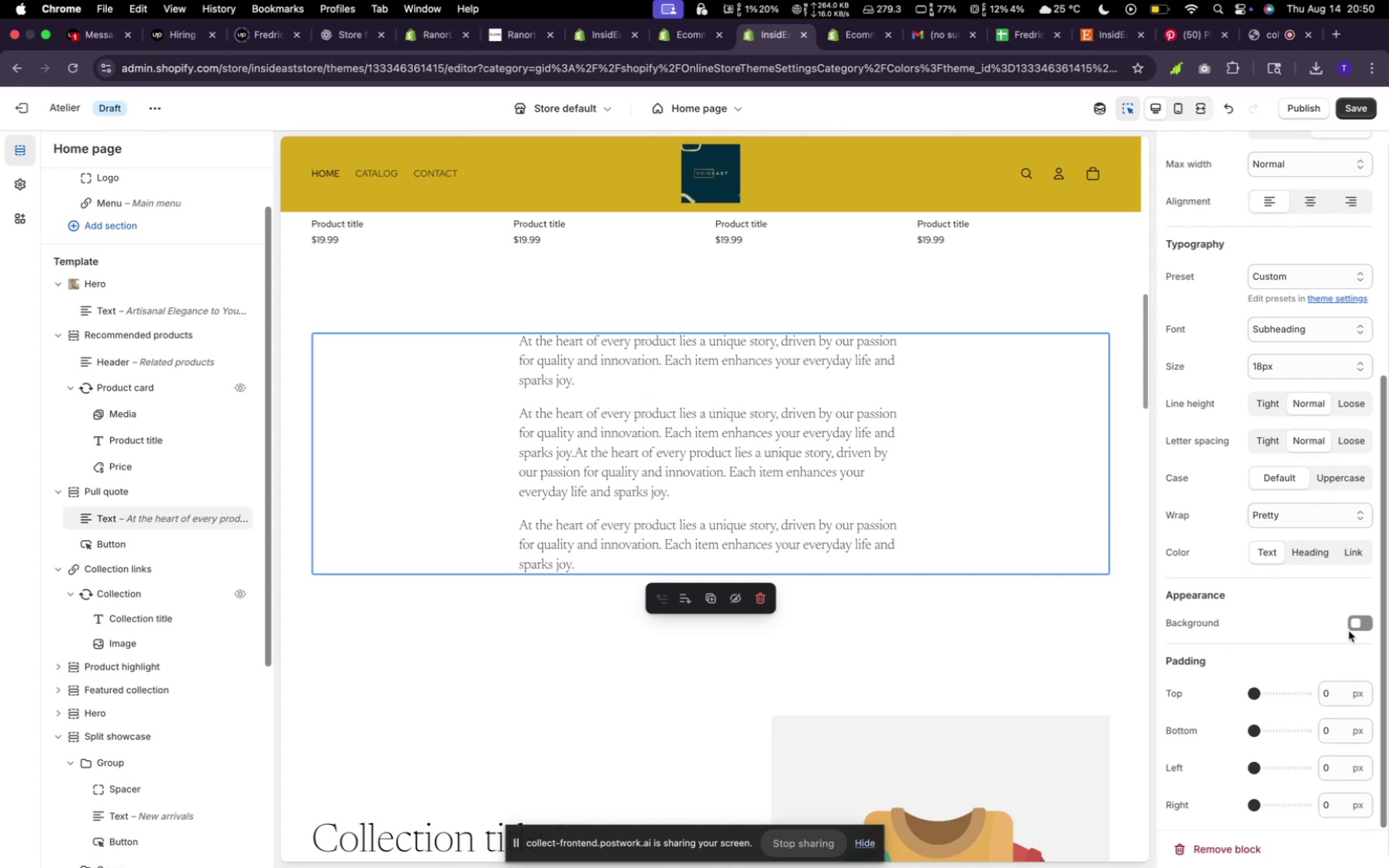 
left_click([1357, 618])
 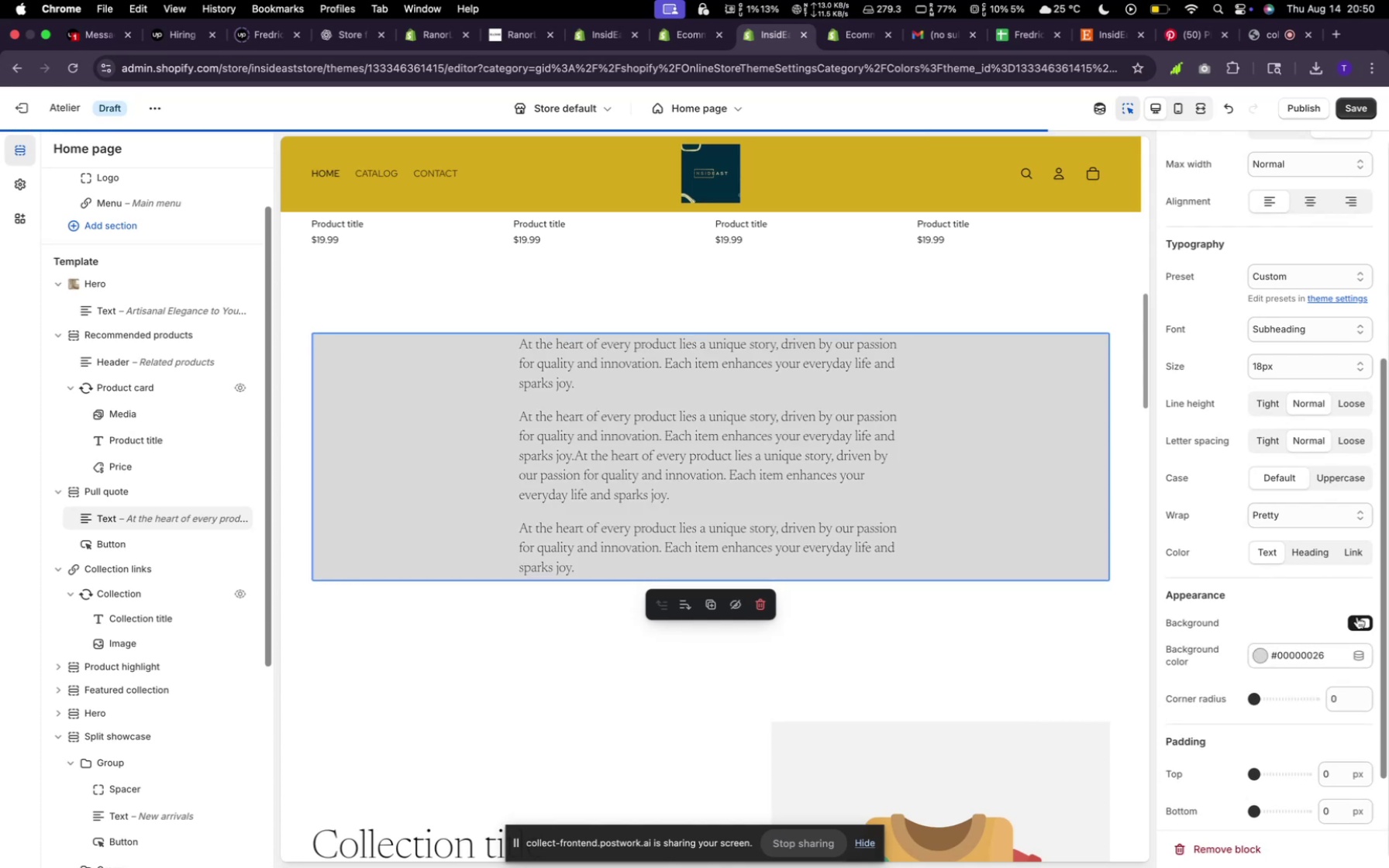 
left_click([1357, 617])
 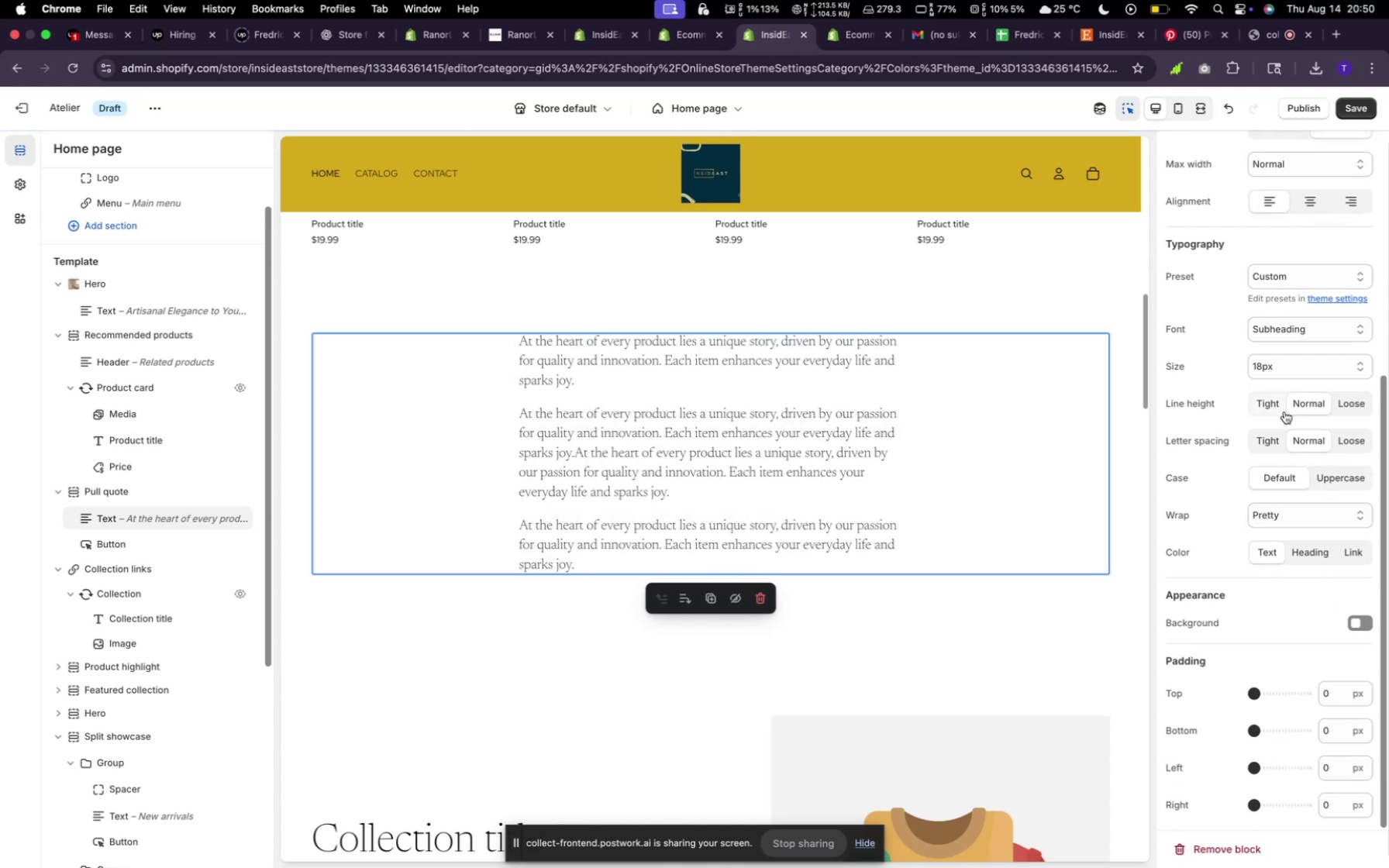 
left_click([1290, 364])
 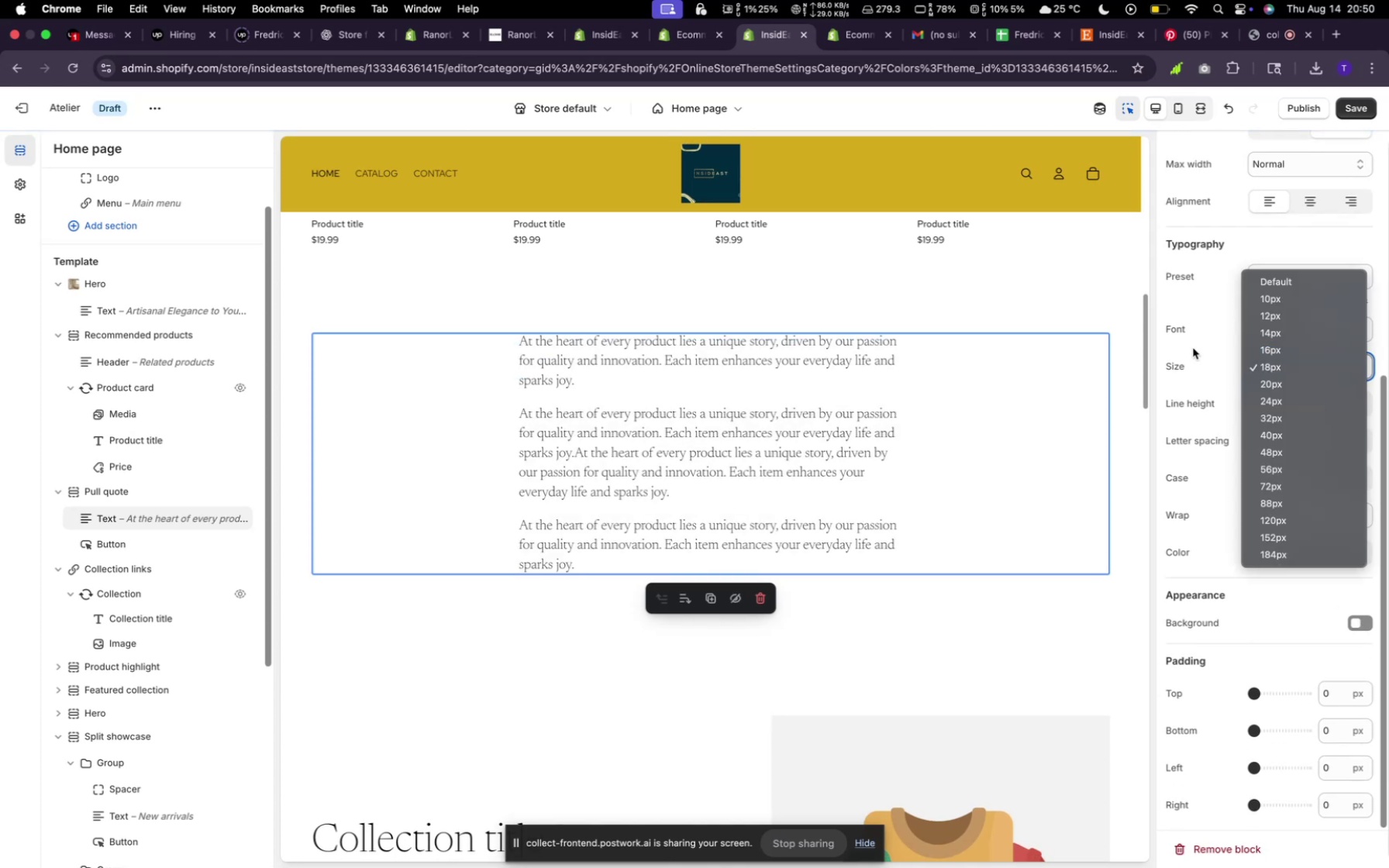 
left_click([1270, 353])
 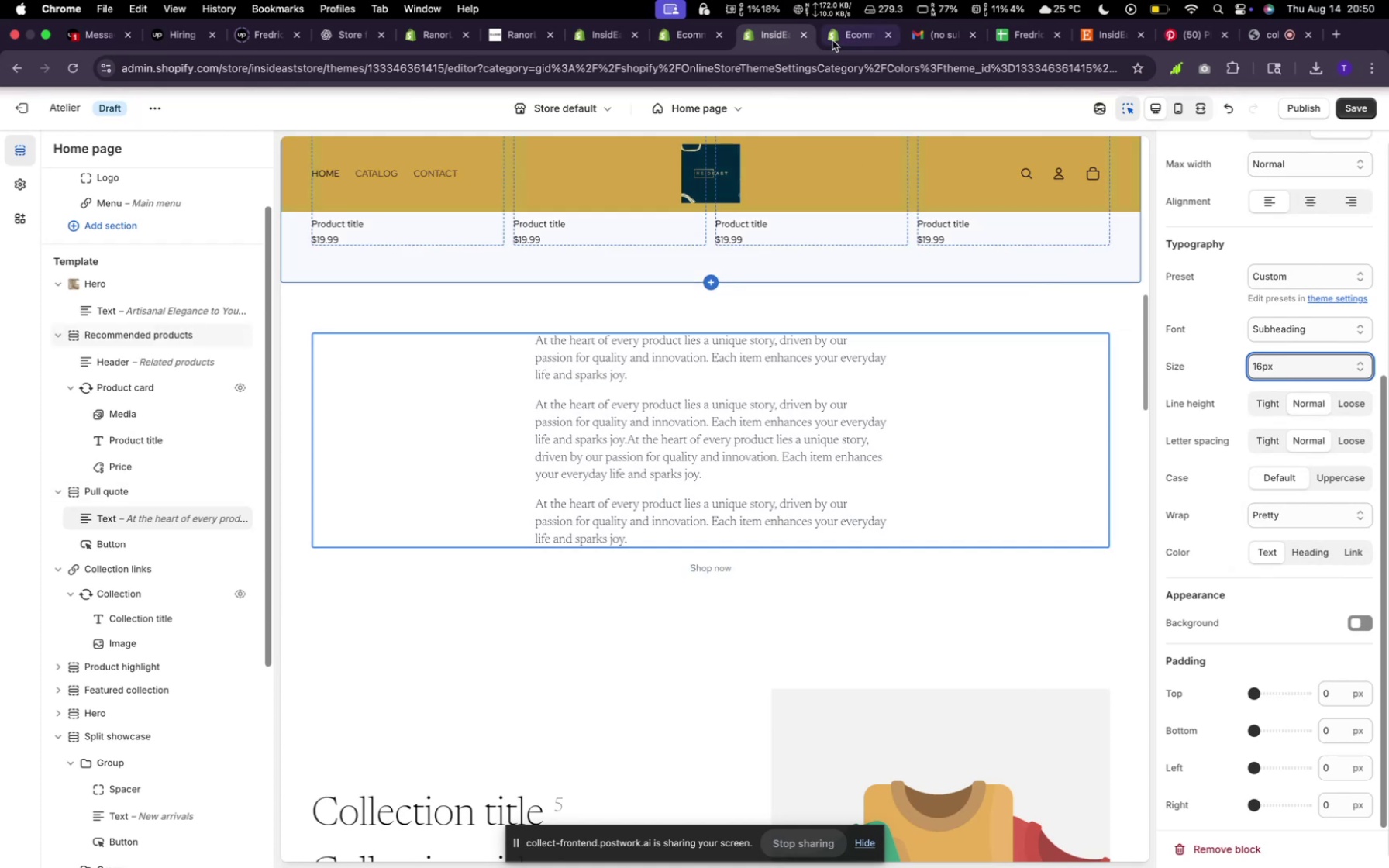 
wait(5.1)
 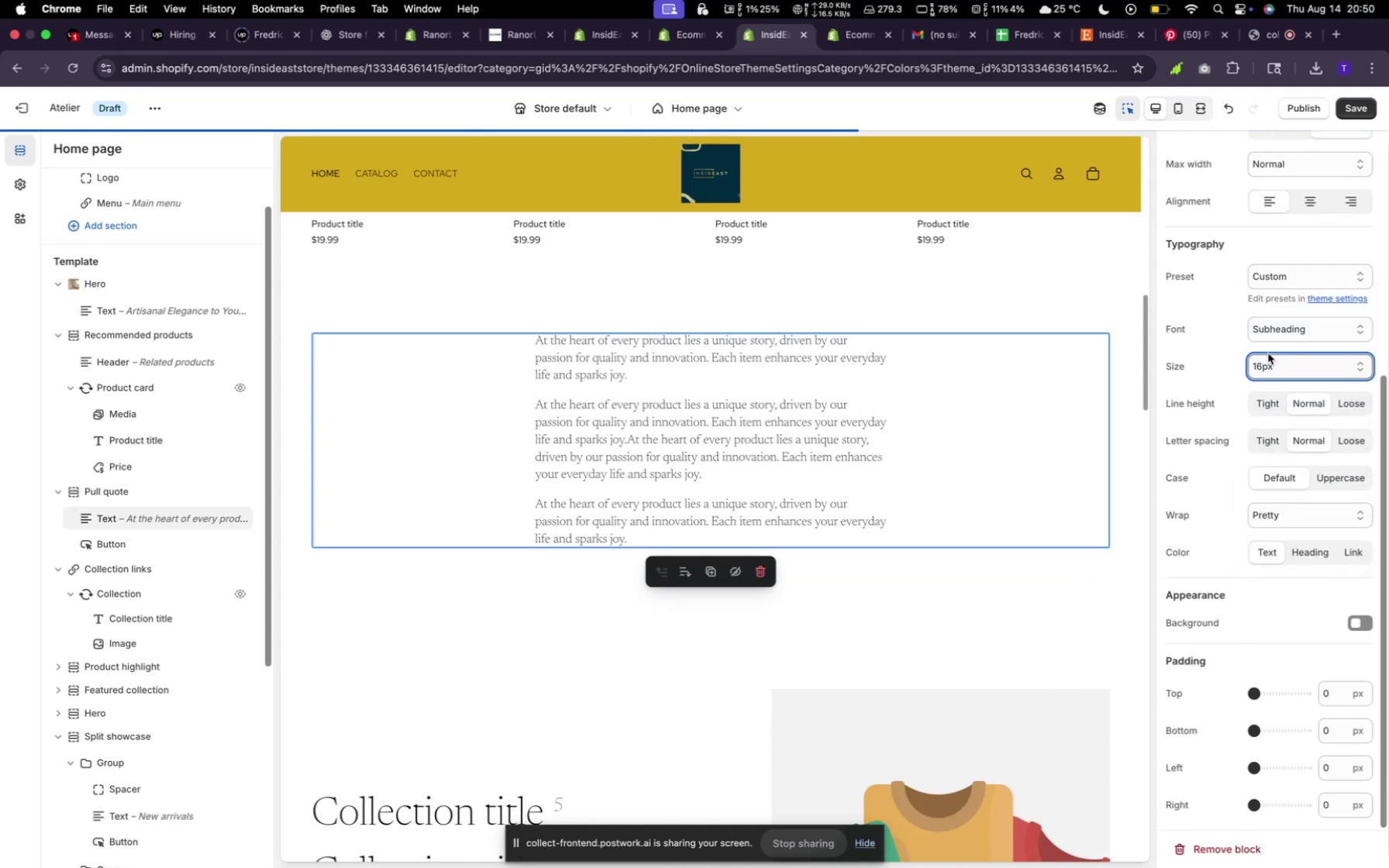 
left_click([850, 43])
 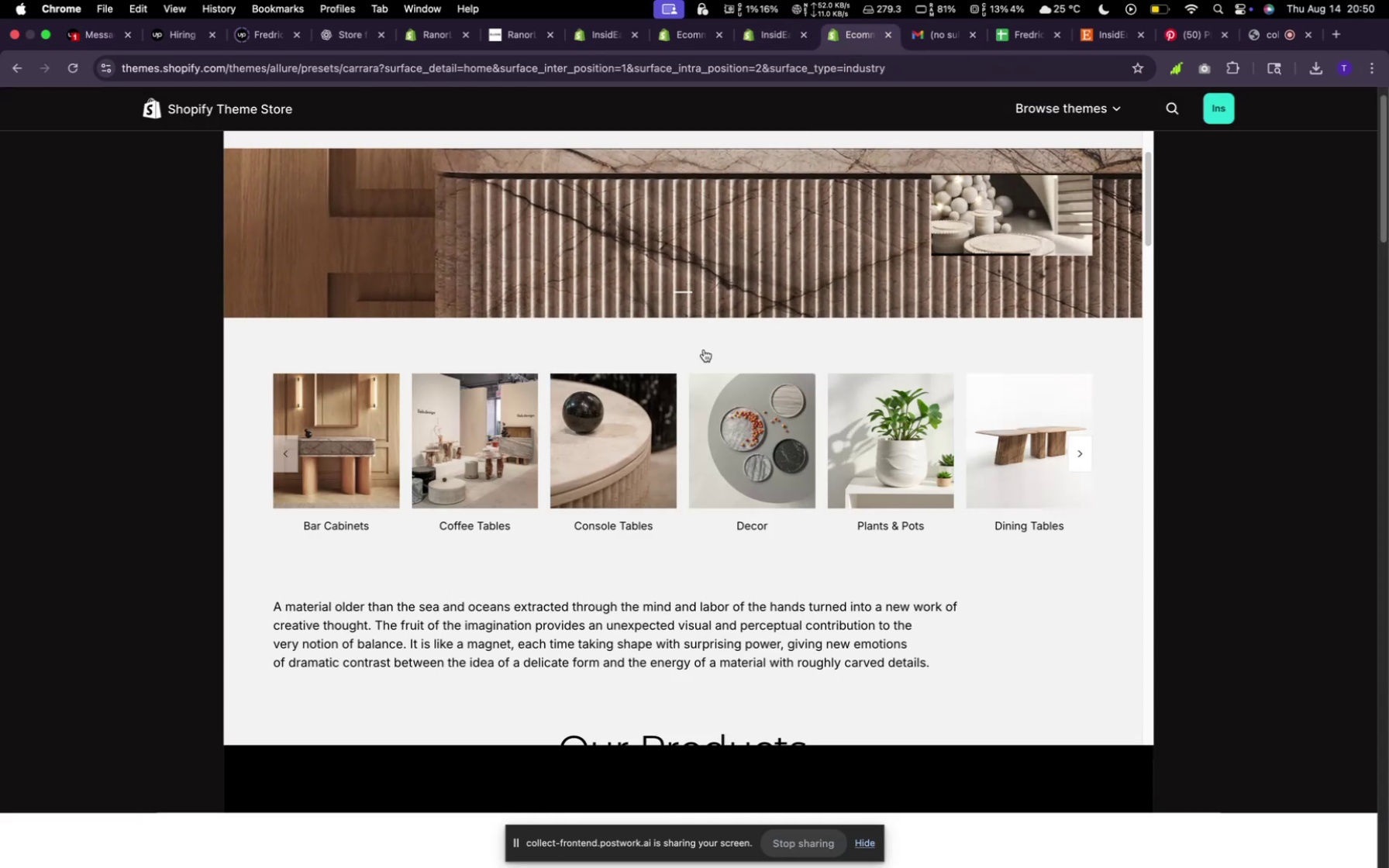 
wait(5.9)
 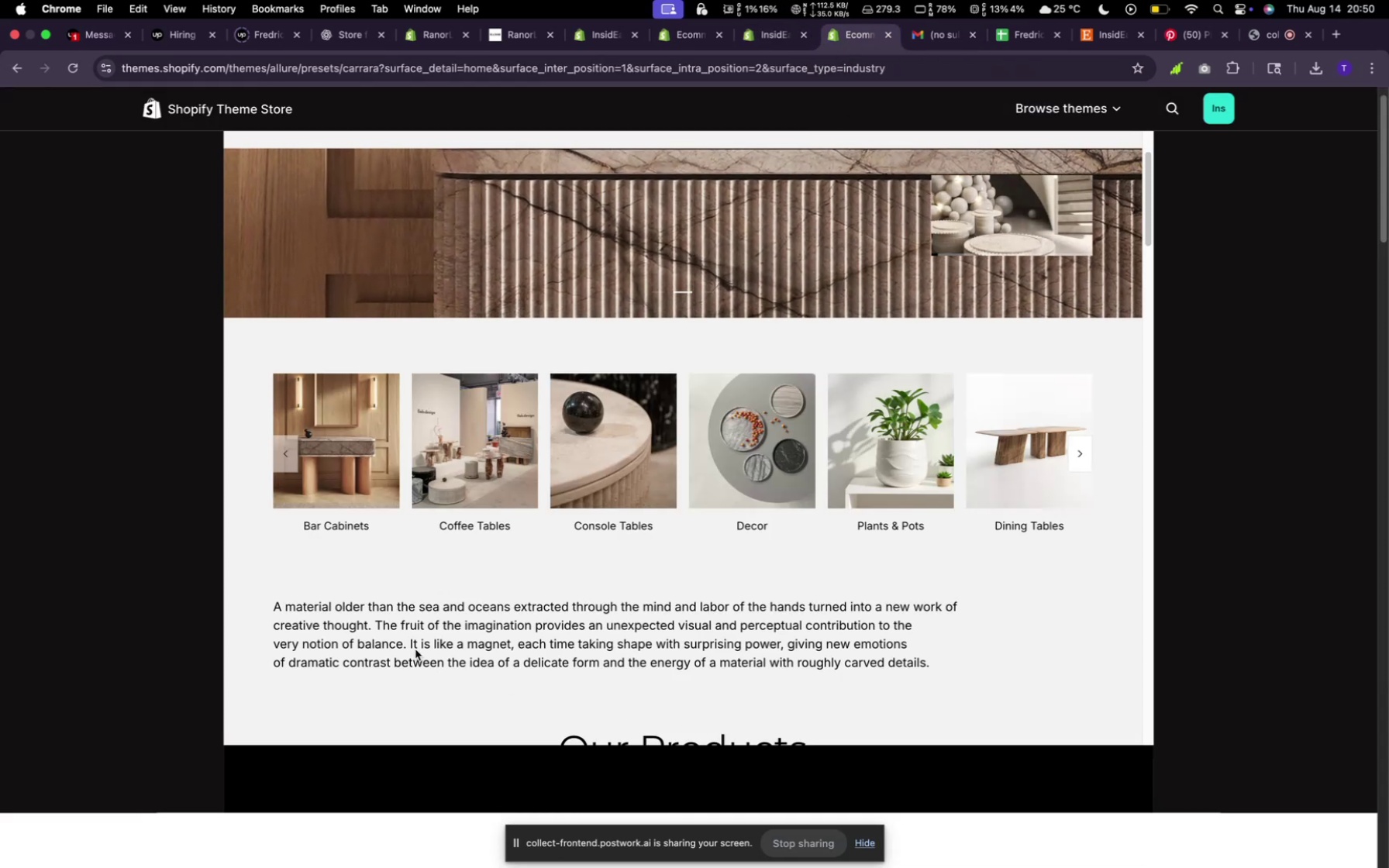 
left_click([760, 32])
 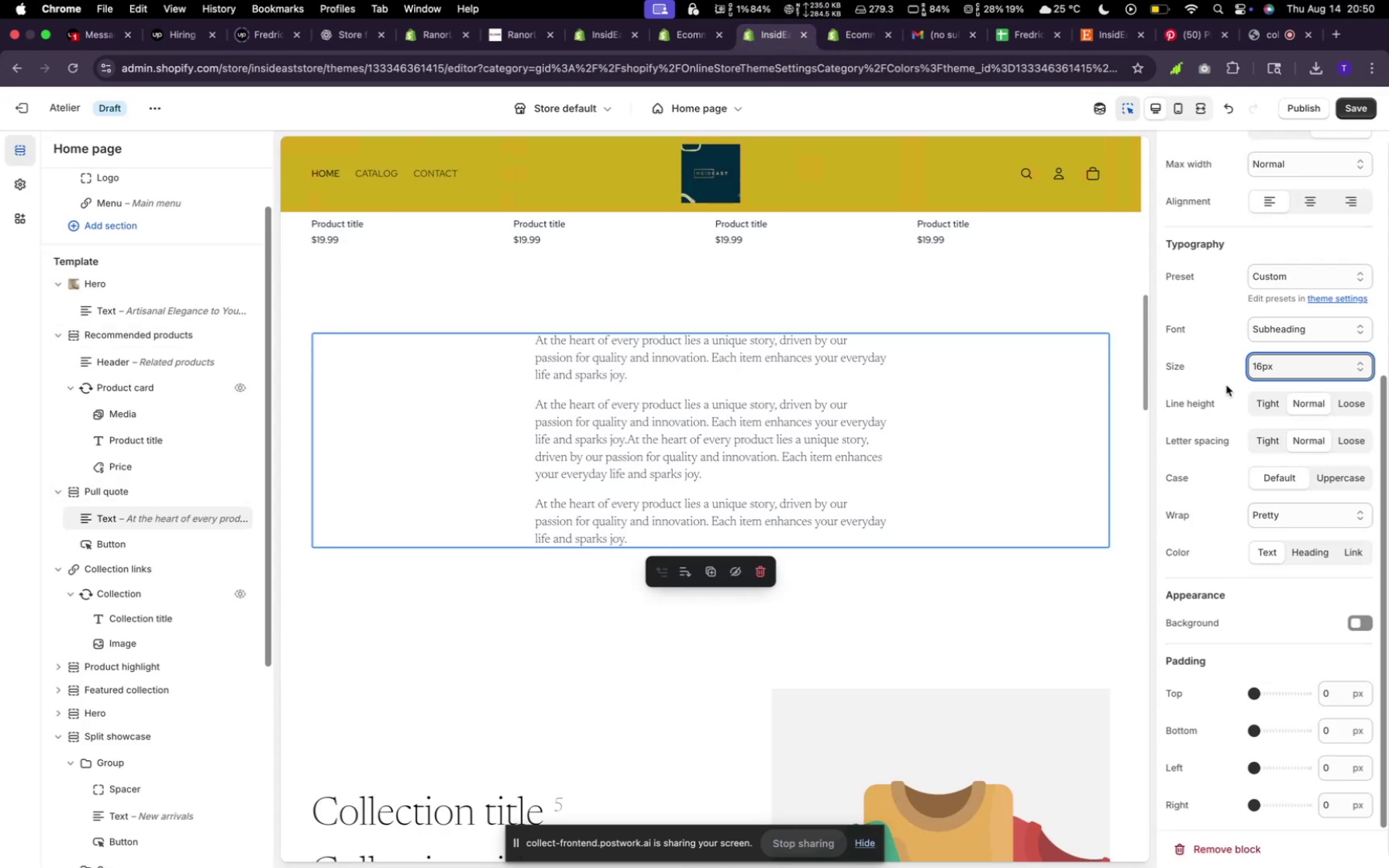 
scroll: coordinate [1279, 453], scroll_direction: up, amount: 10.0
 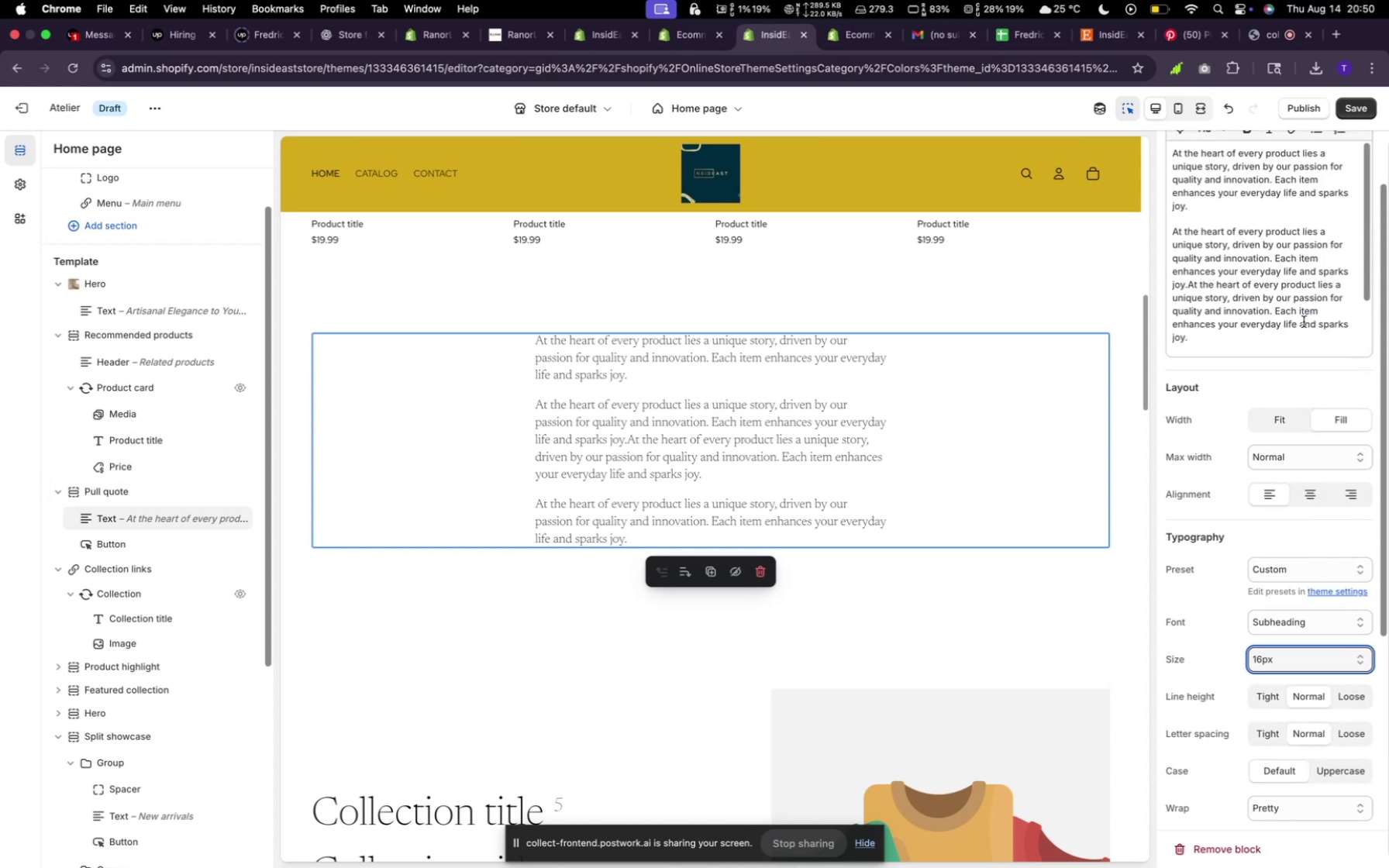 
left_click_drag(start_coordinate=[1219, 355], to_coordinate=[1156, 276])
 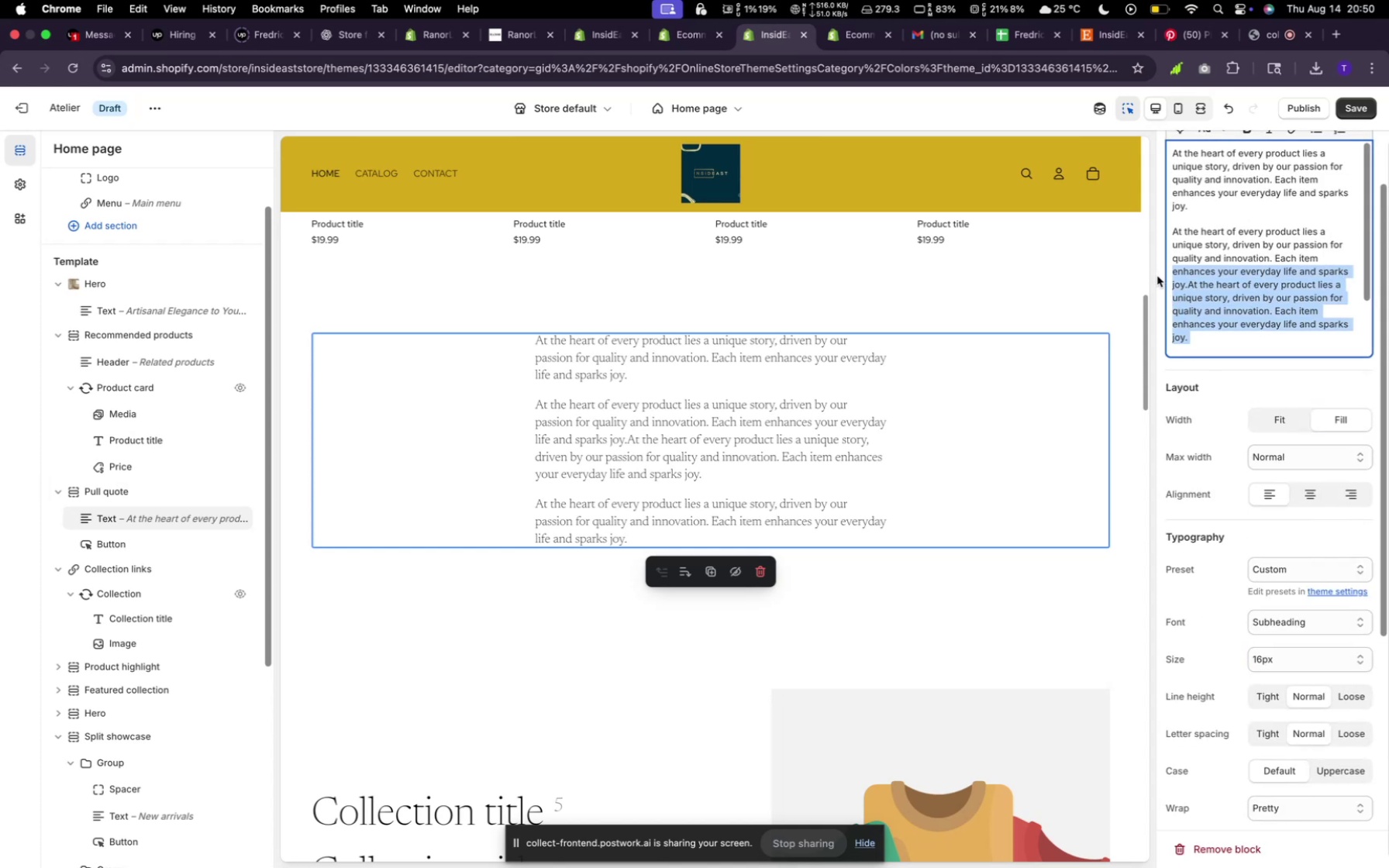 
key(Space)
 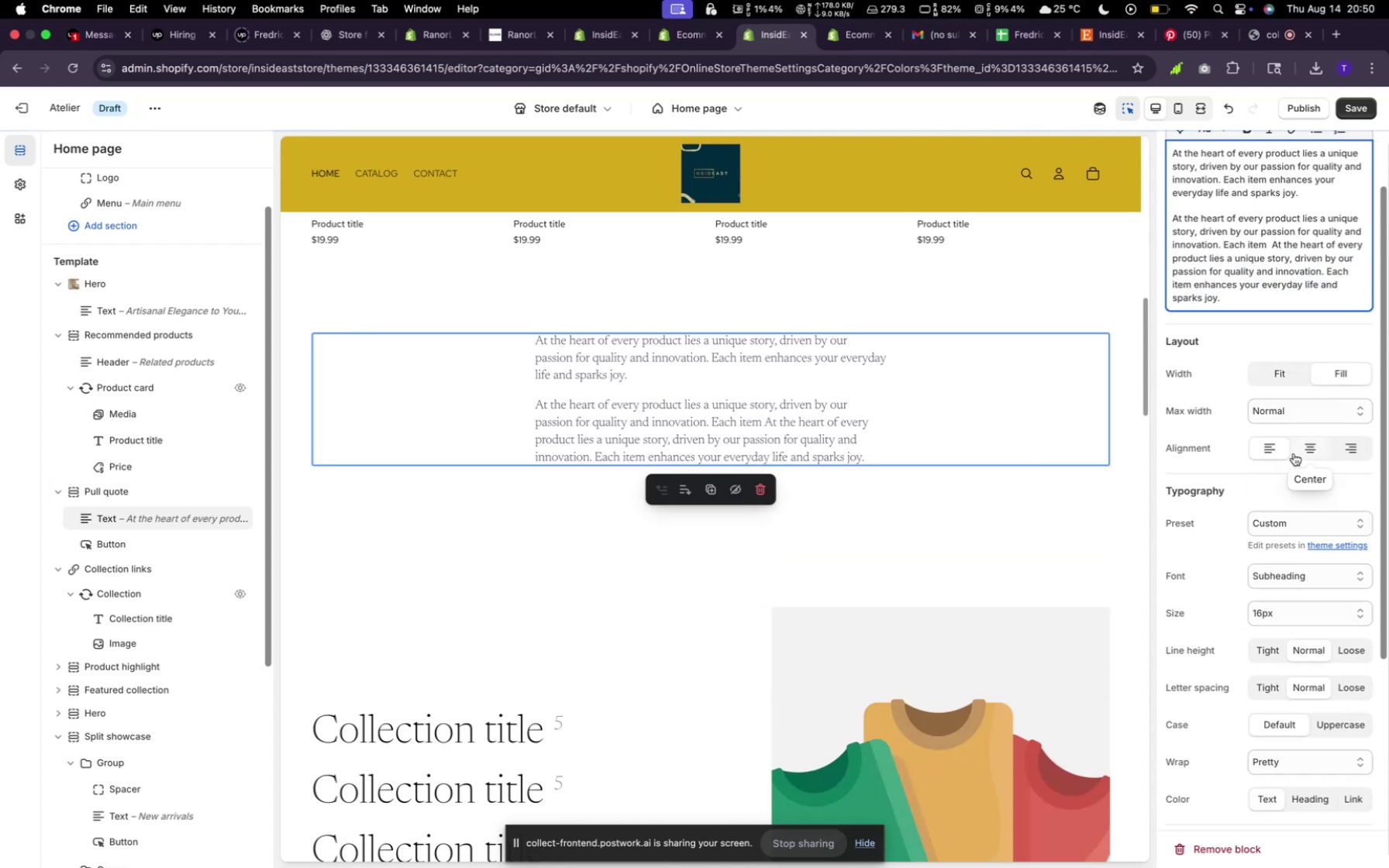 
left_click([1305, 440])
 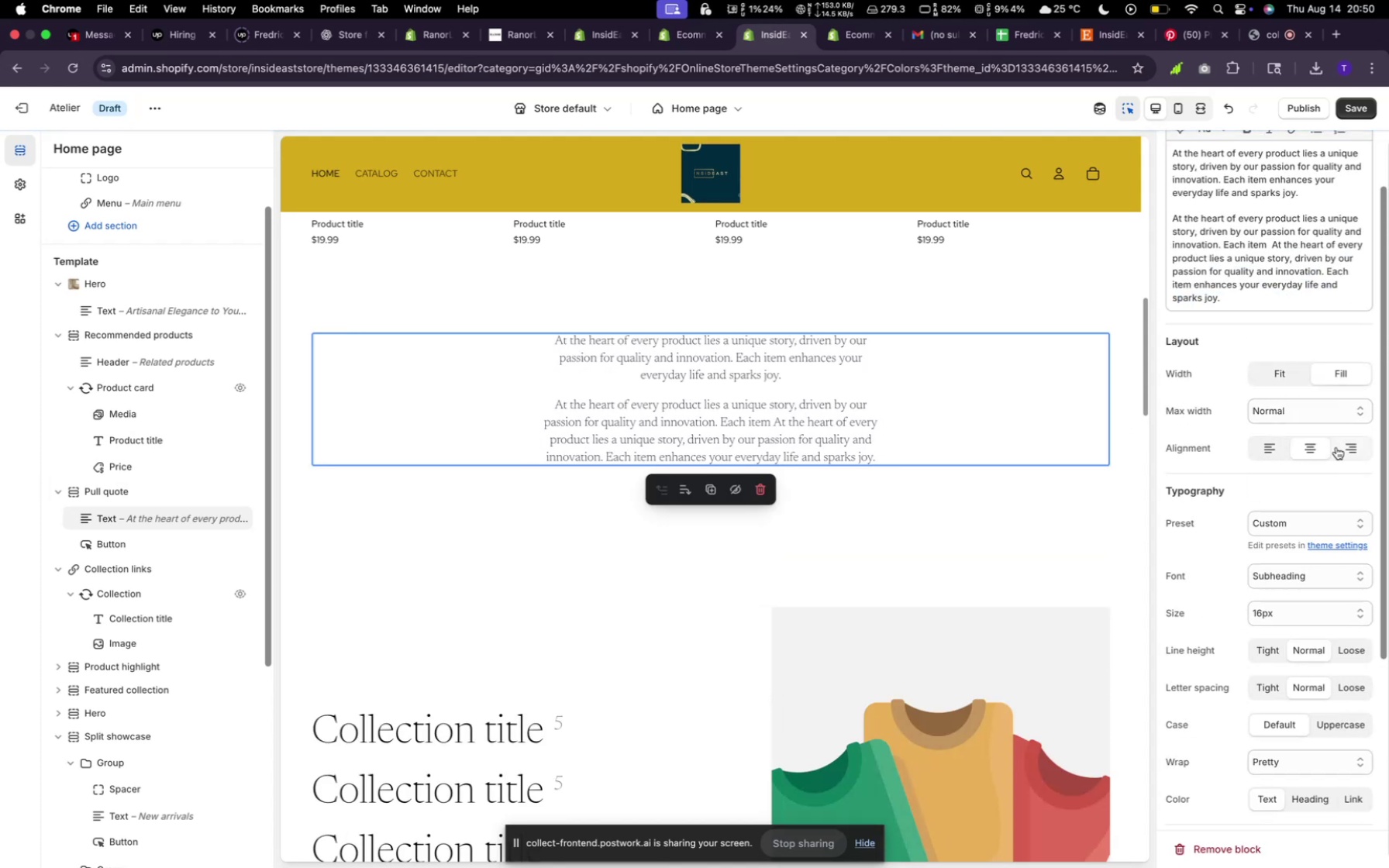 
left_click([1347, 448])
 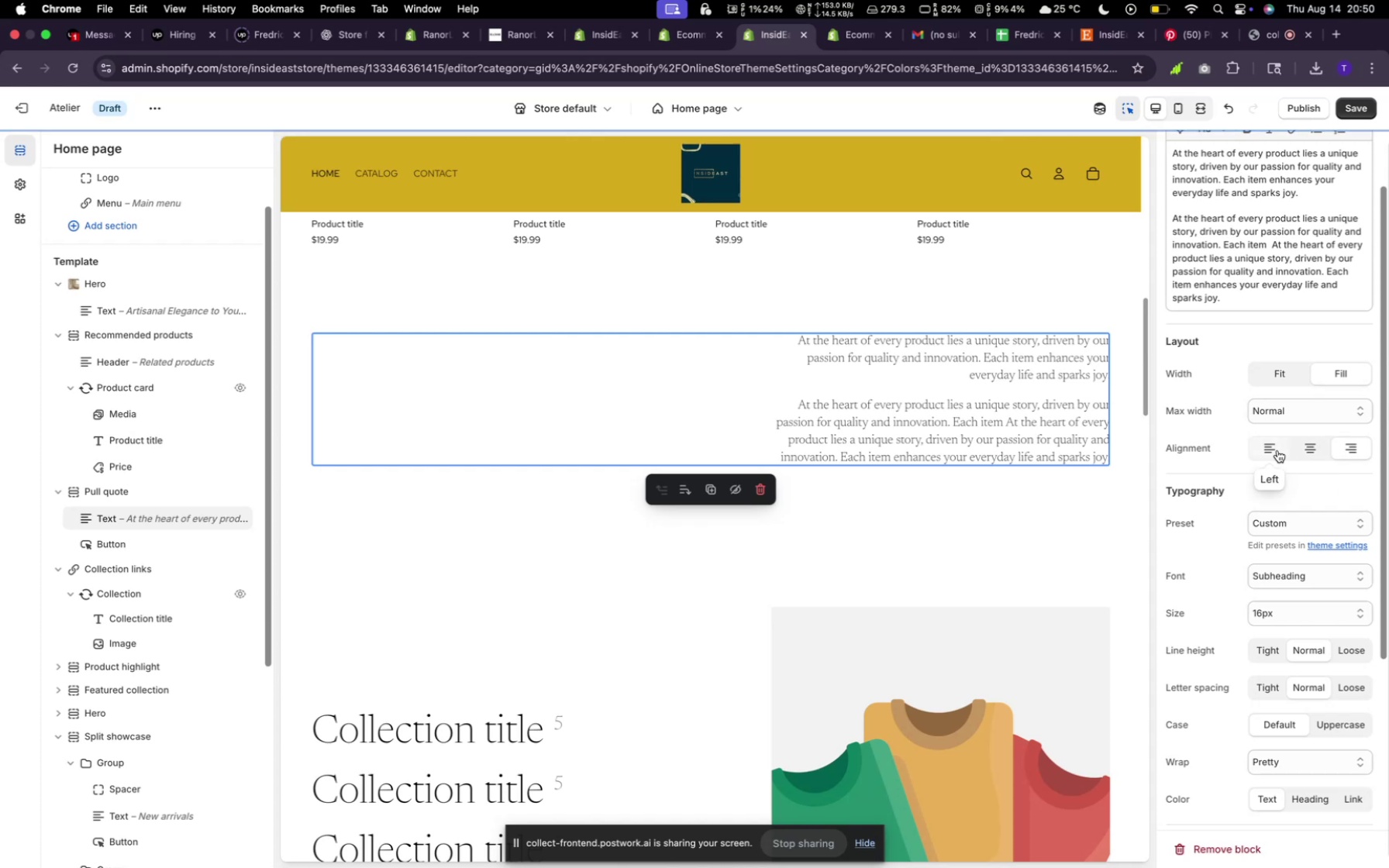 
left_click([1275, 450])
 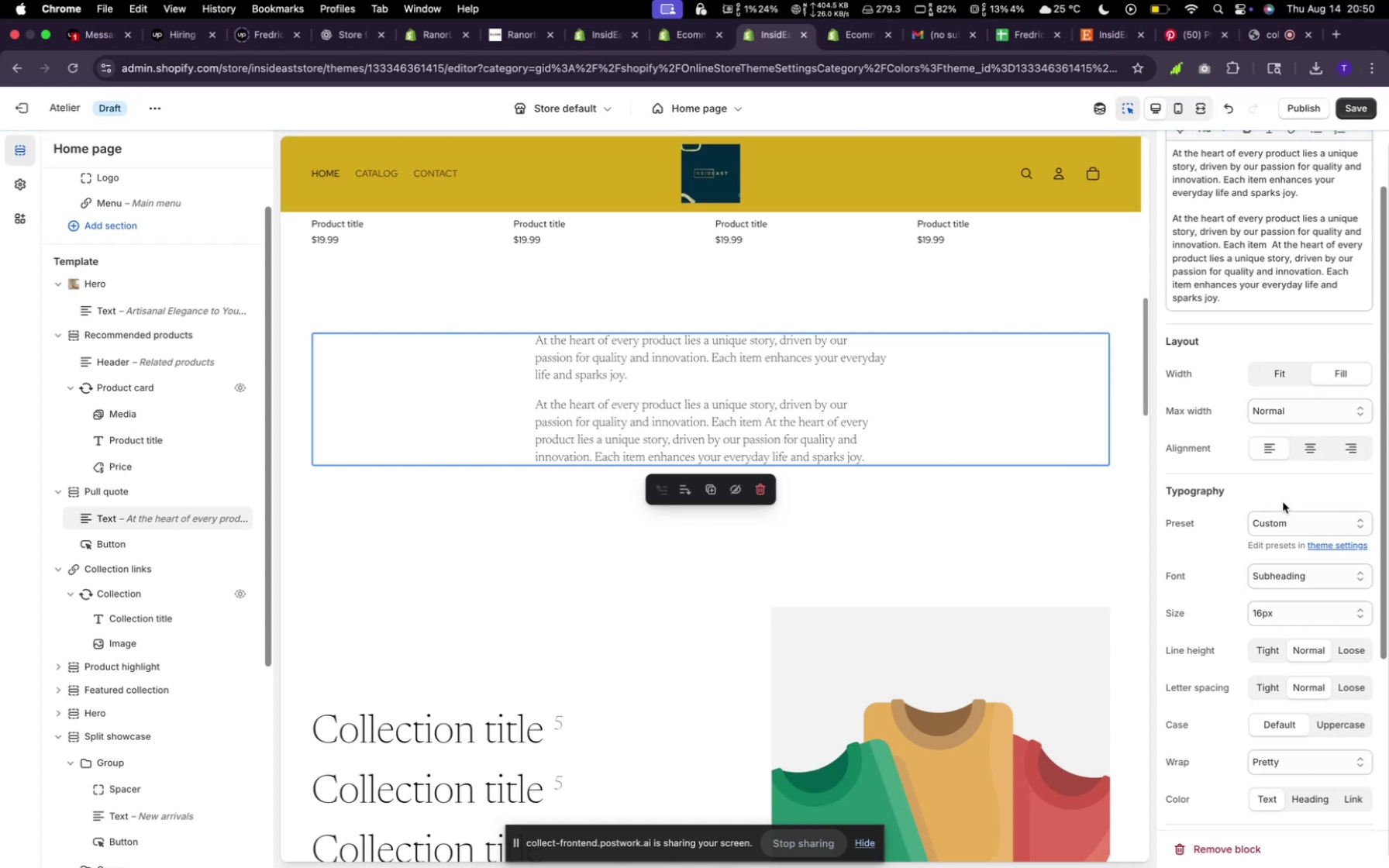 
left_click([1290, 528])
 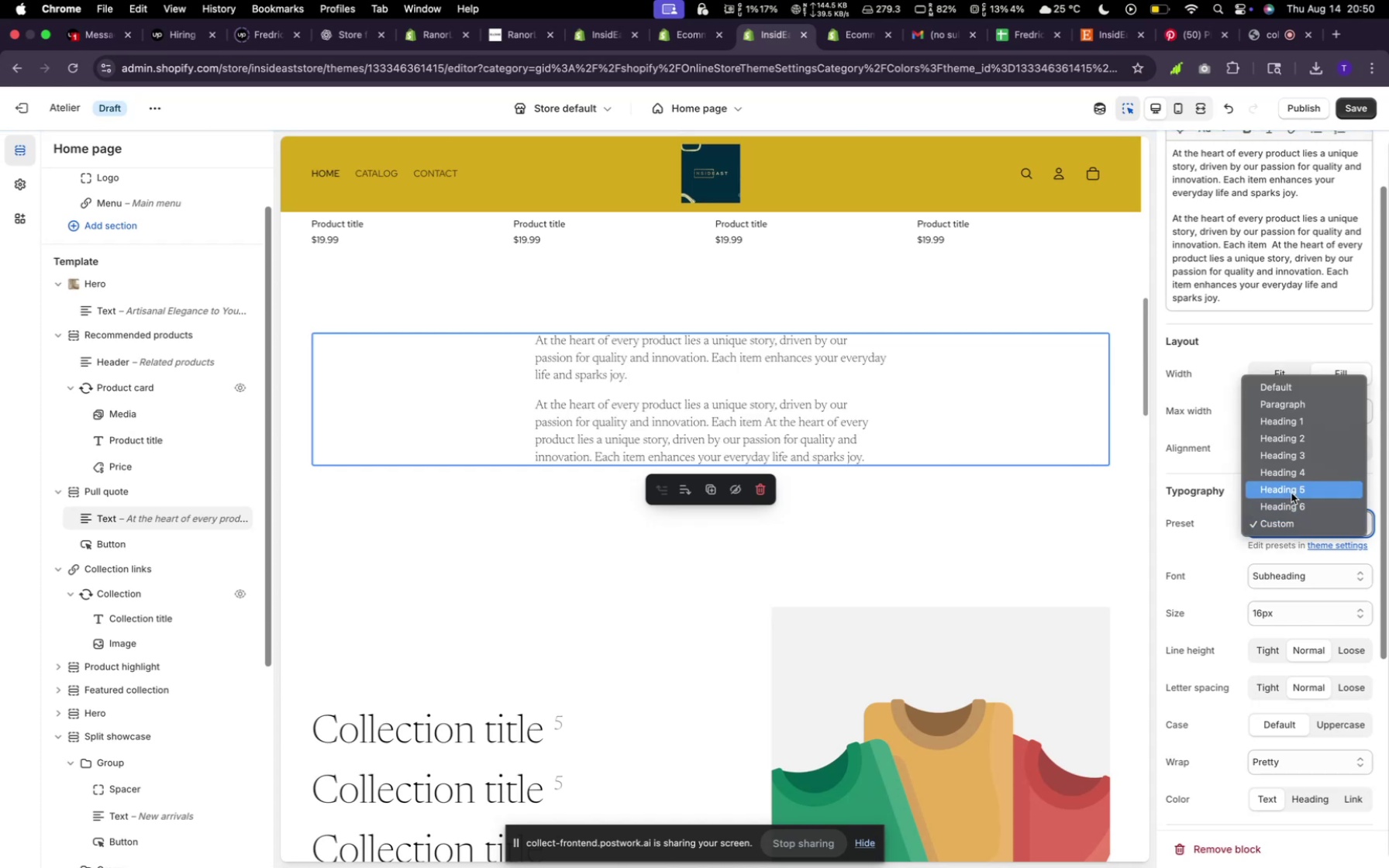 
left_click([1291, 489])
 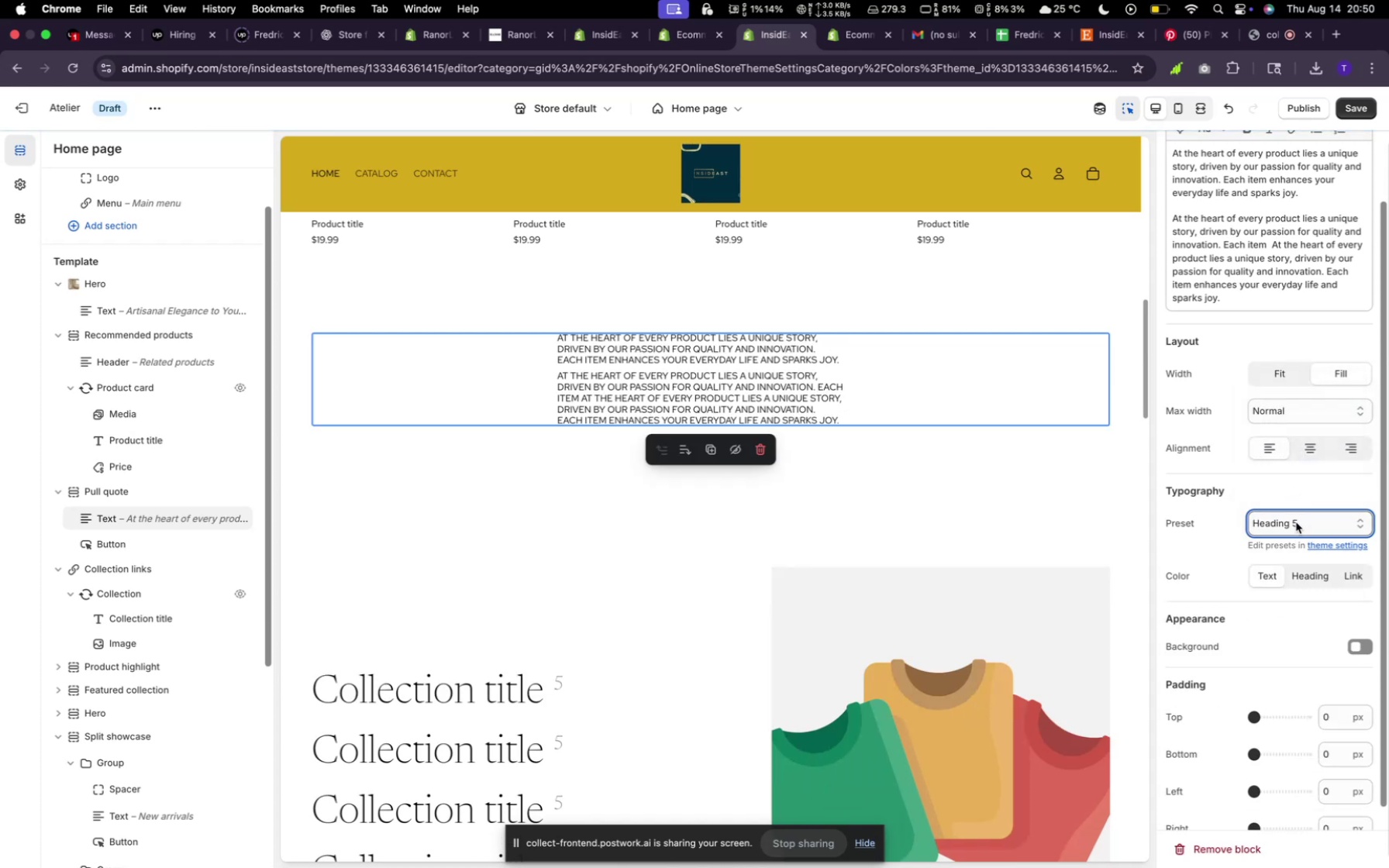 
left_click([1296, 522])
 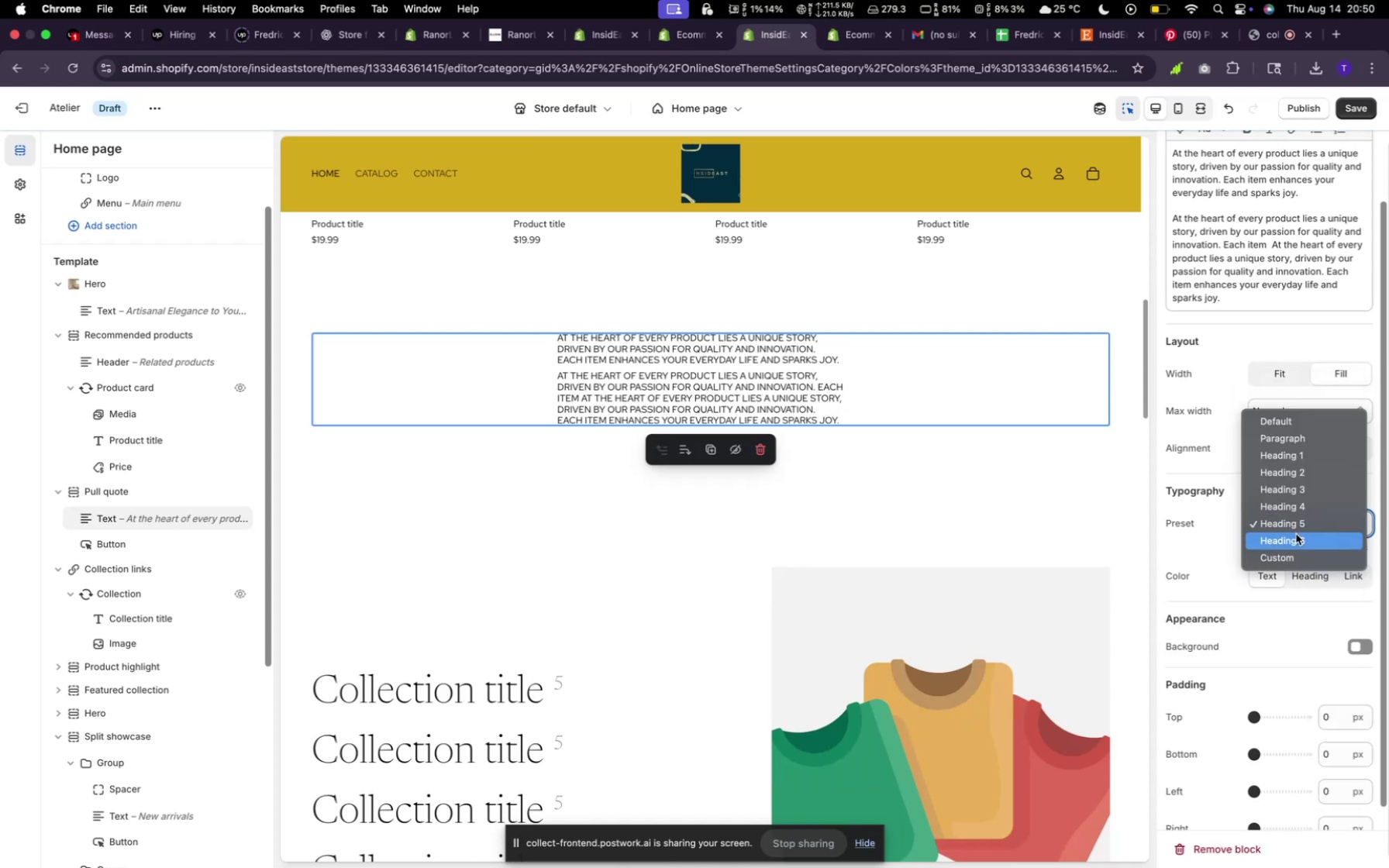 
left_click([1296, 535])
 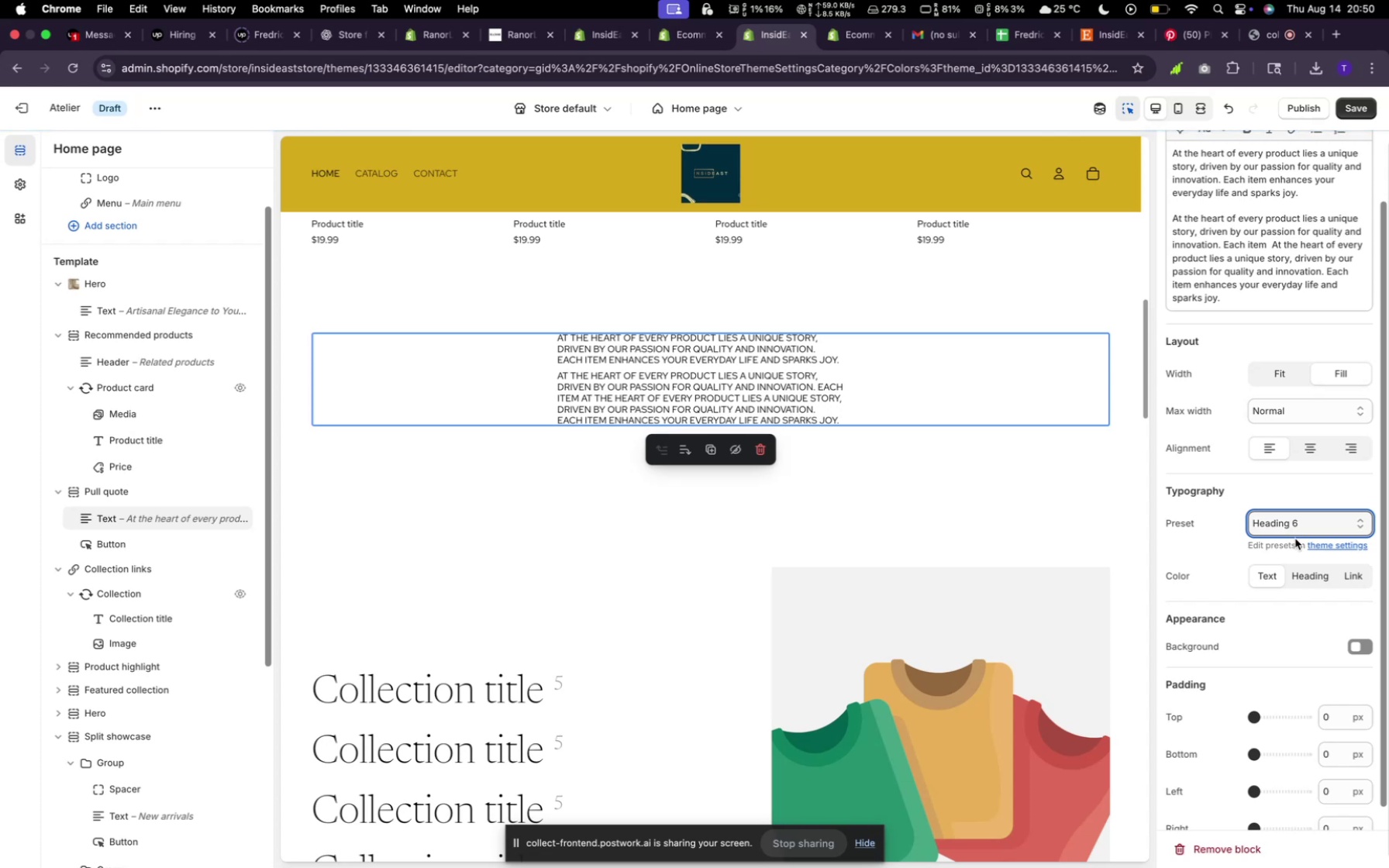 
left_click([1295, 526])
 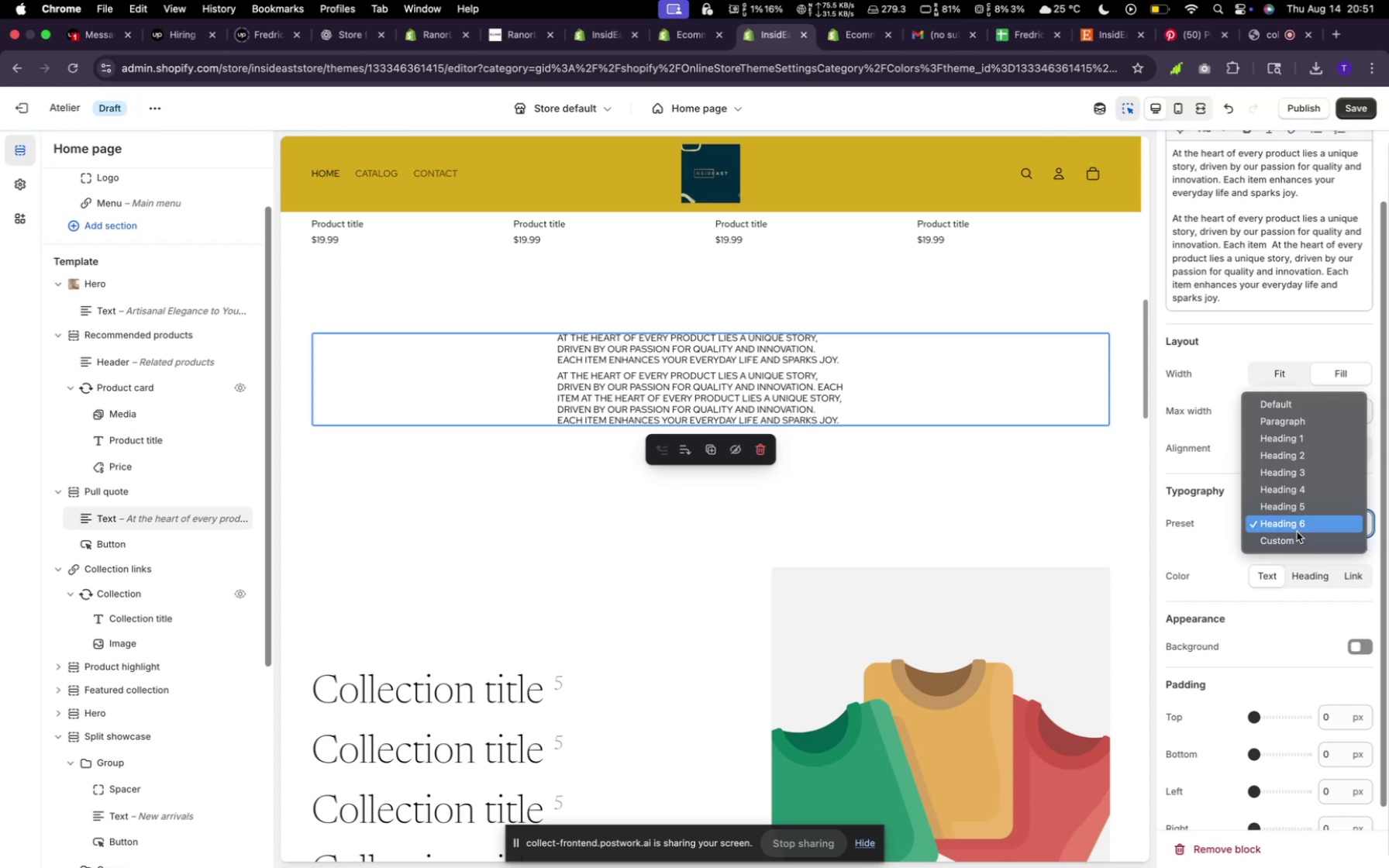 
left_click([1298, 535])
 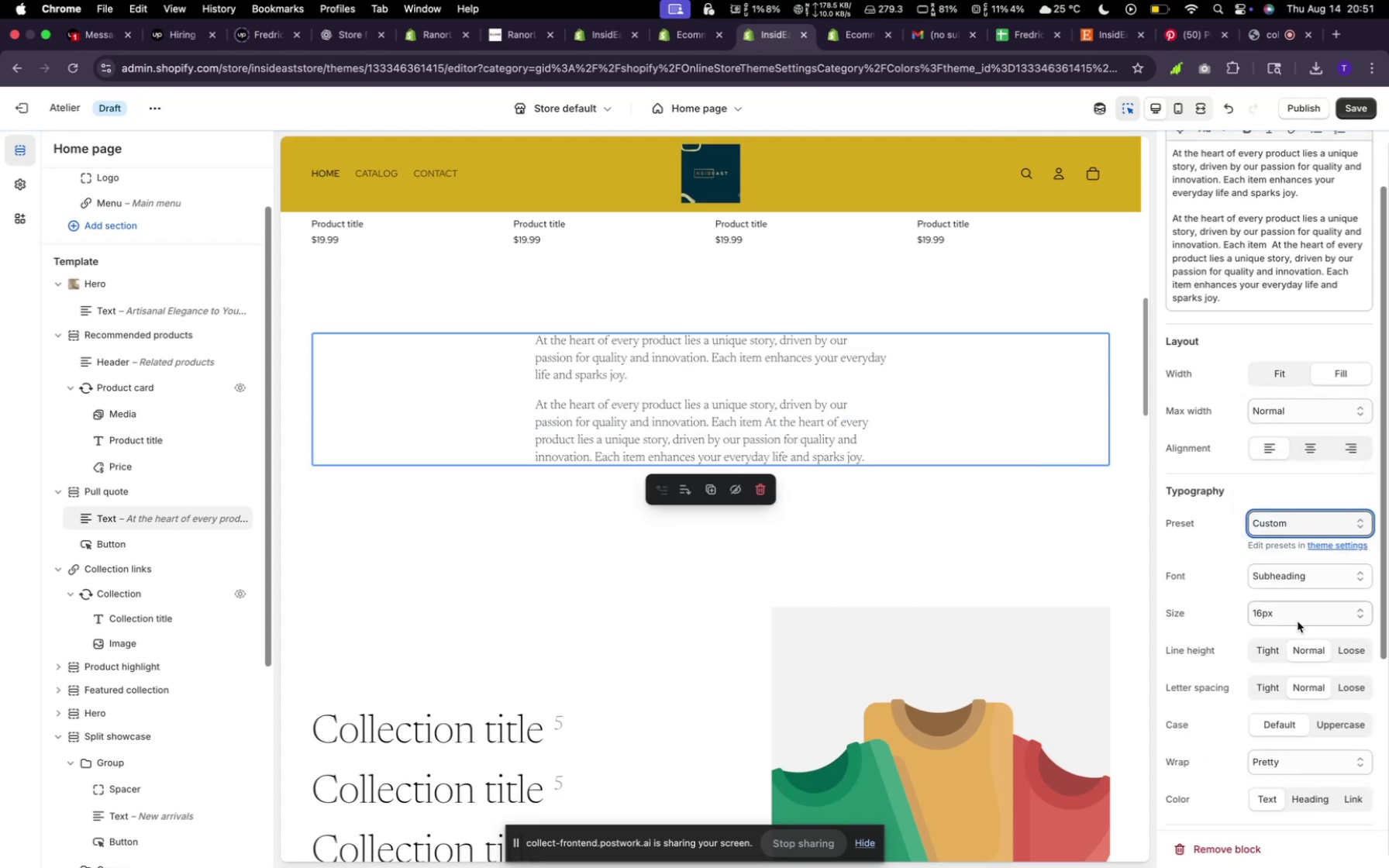 
scroll: coordinate [1292, 390], scroll_direction: up, amount: 16.0
 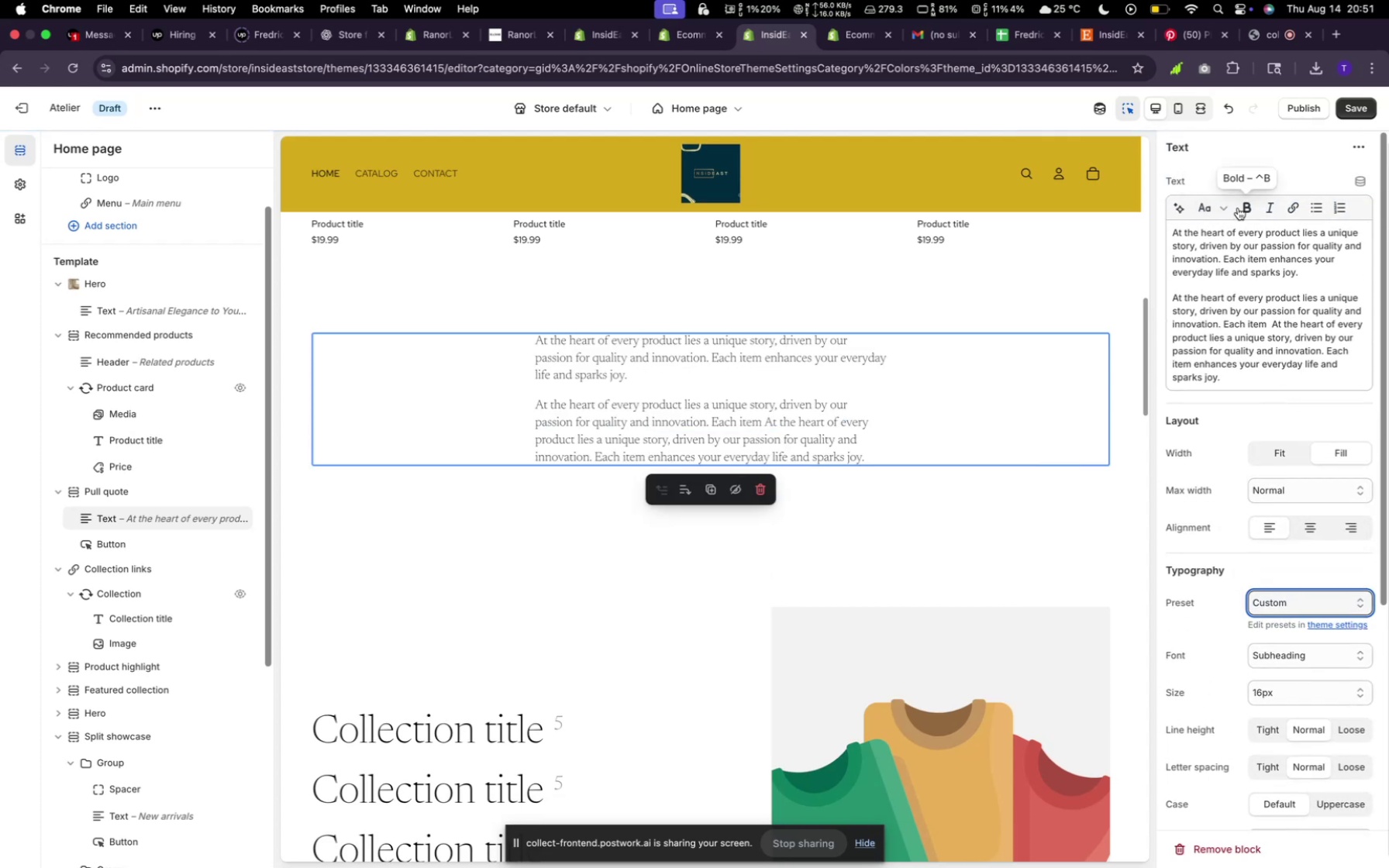 
left_click([1247, 205])
 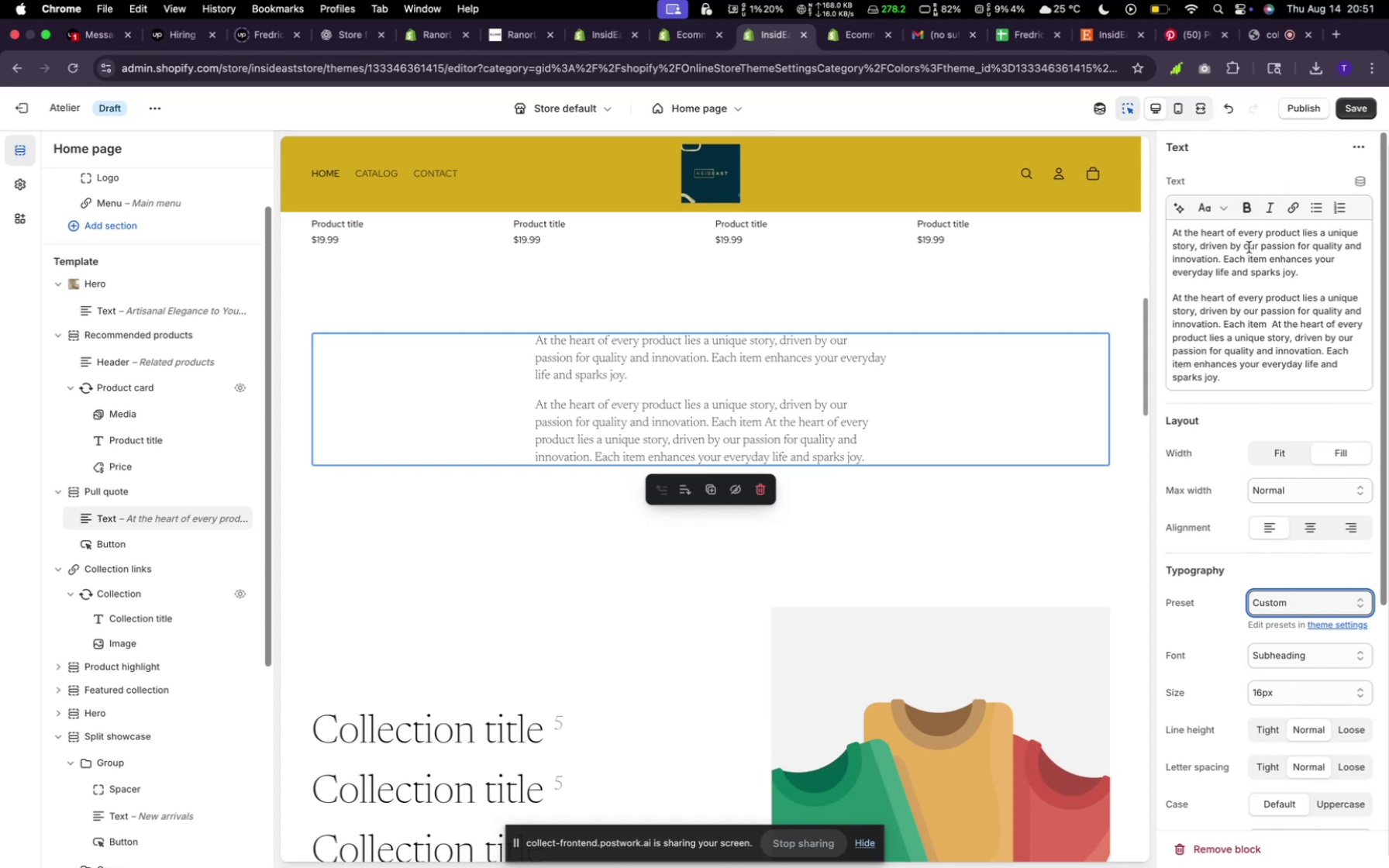 
left_click([1247, 215])
 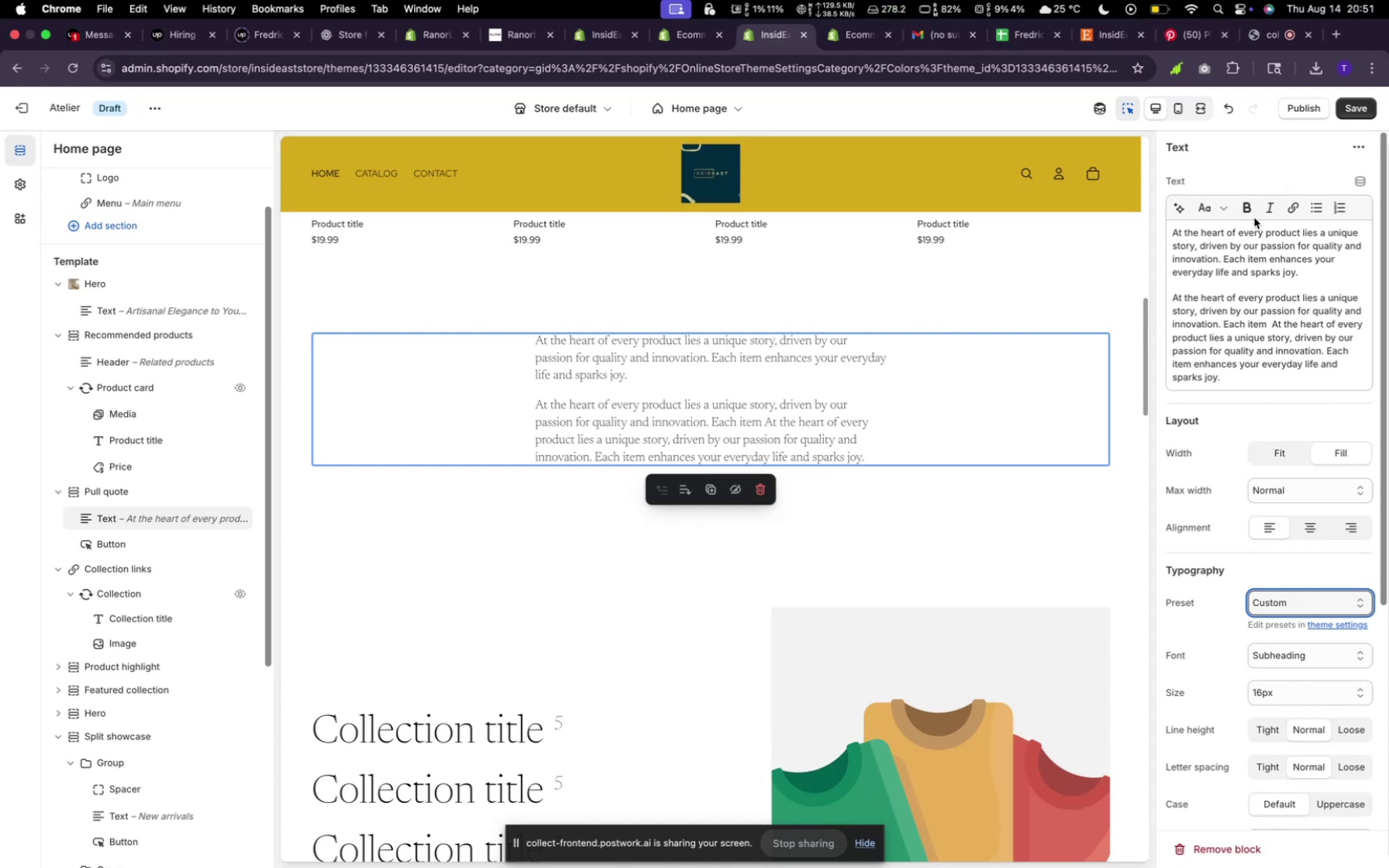 
left_click([1255, 203])
 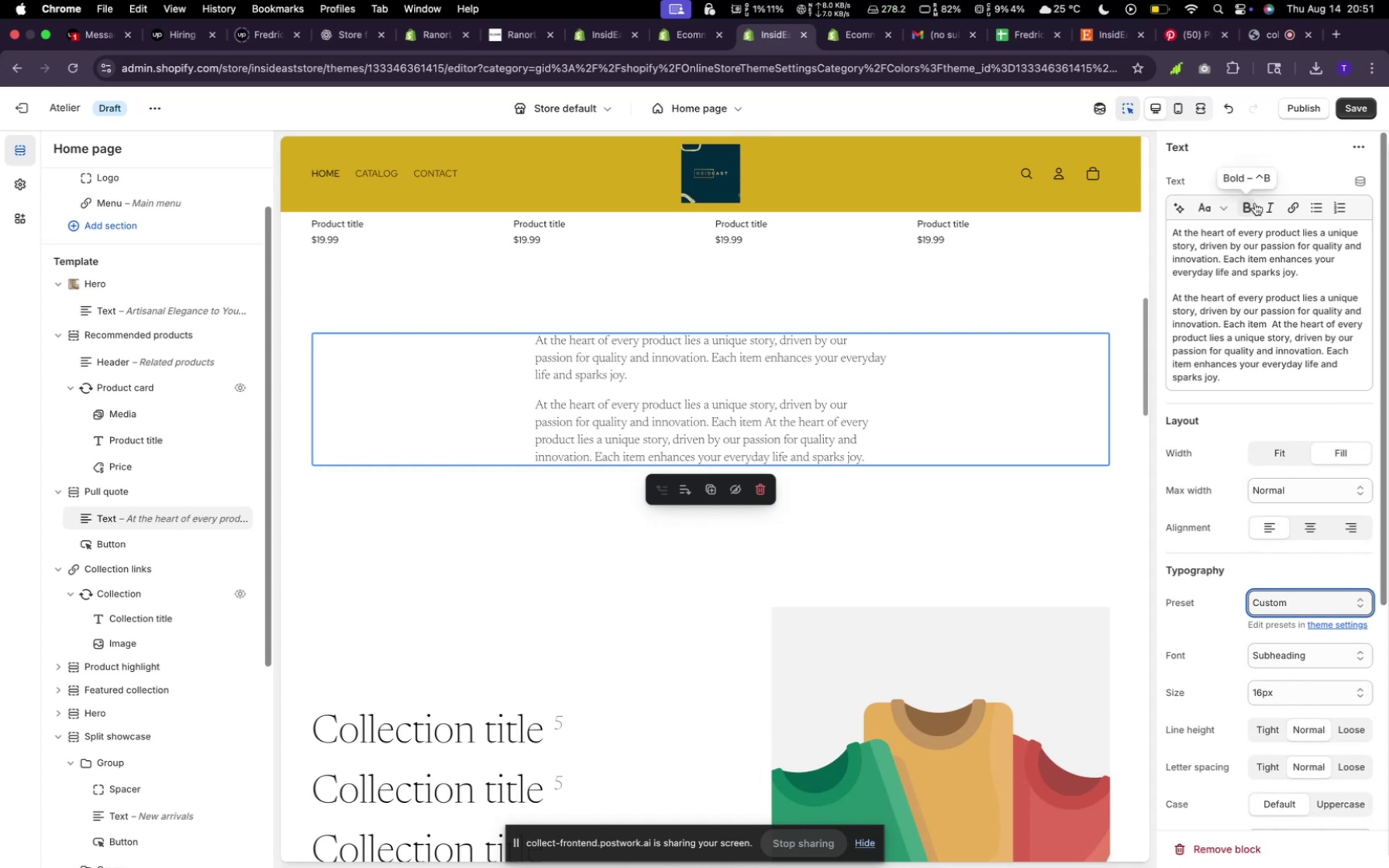 
double_click([1255, 203])
 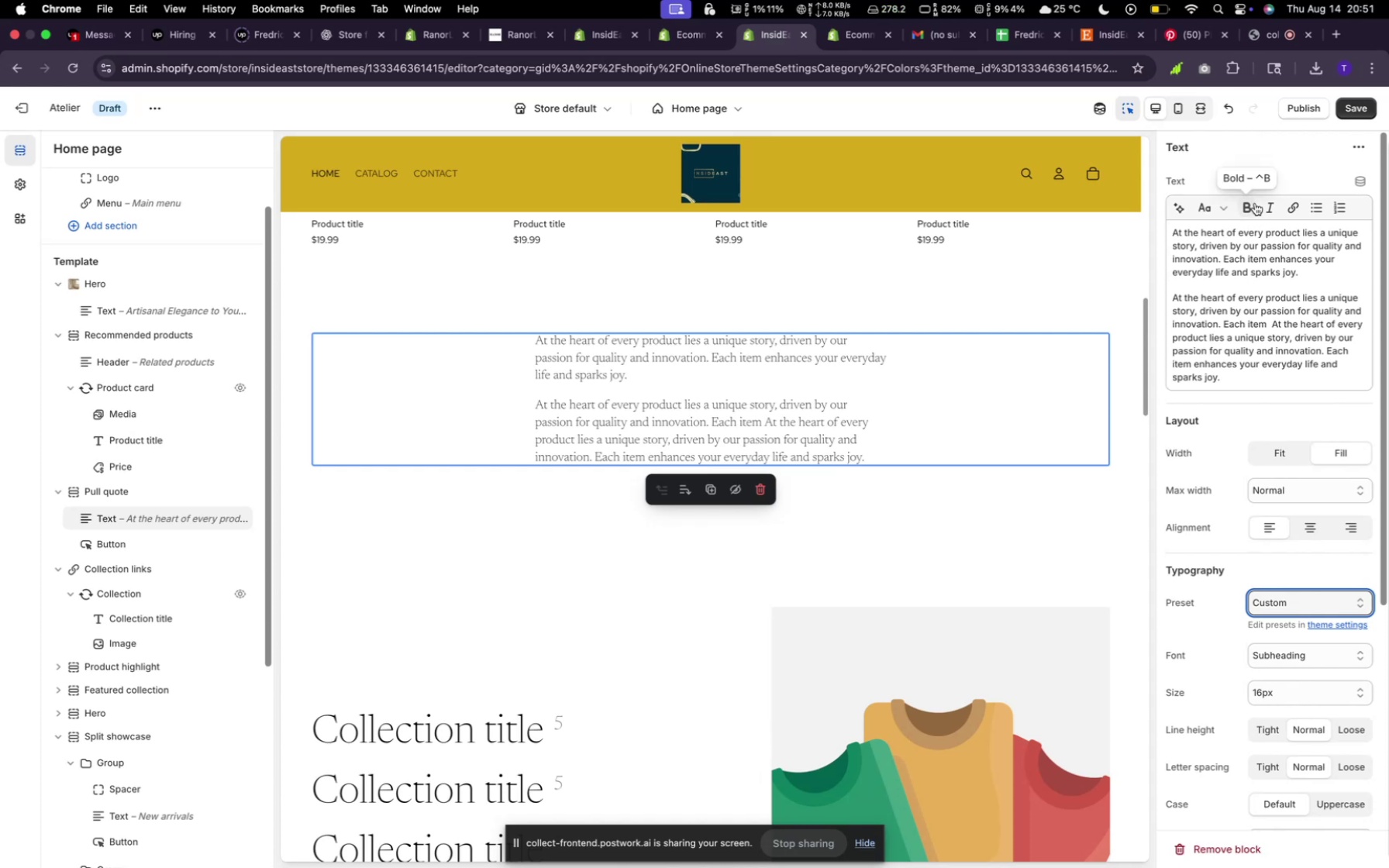 
double_click([1255, 203])
 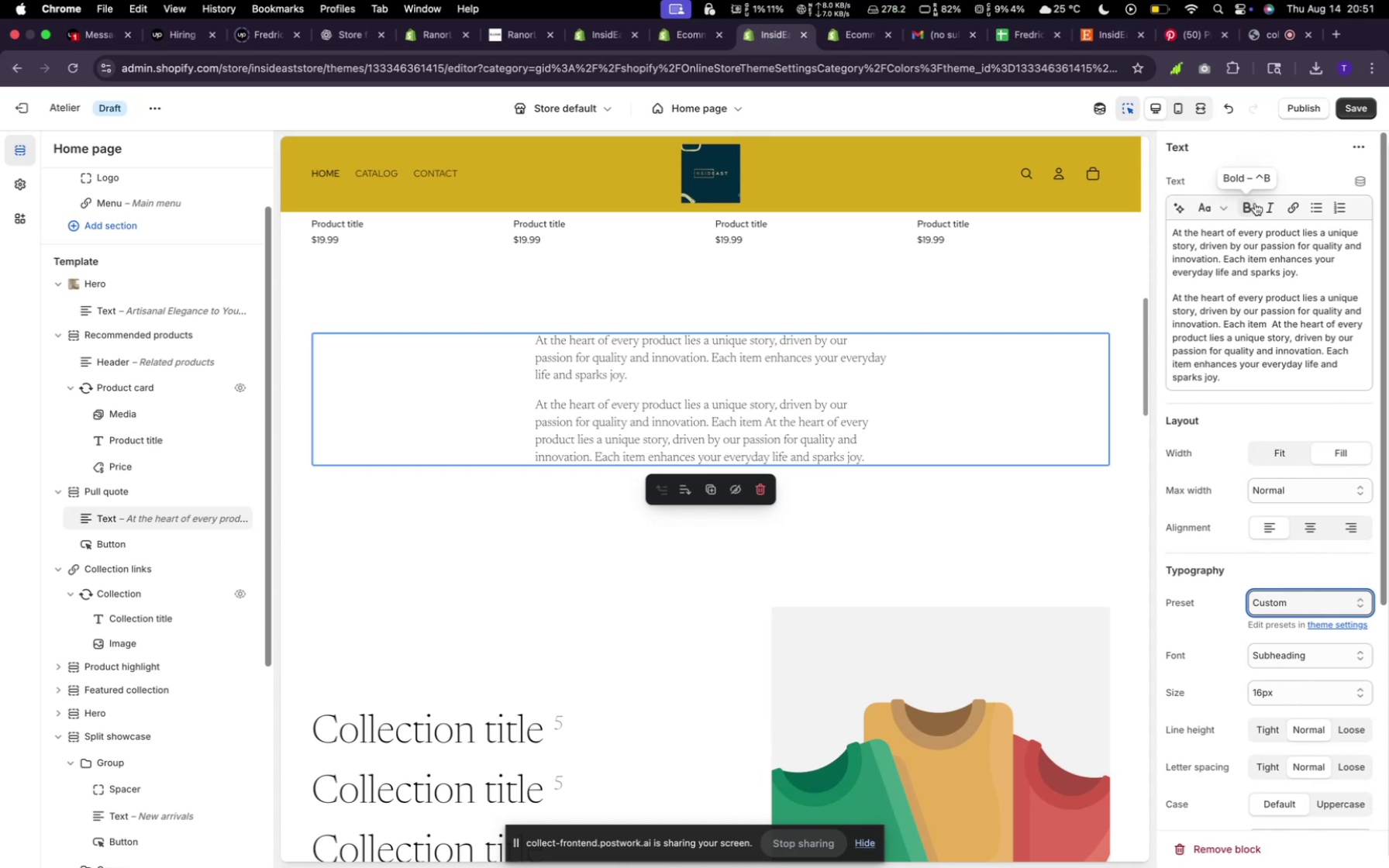 
triple_click([1255, 203])
 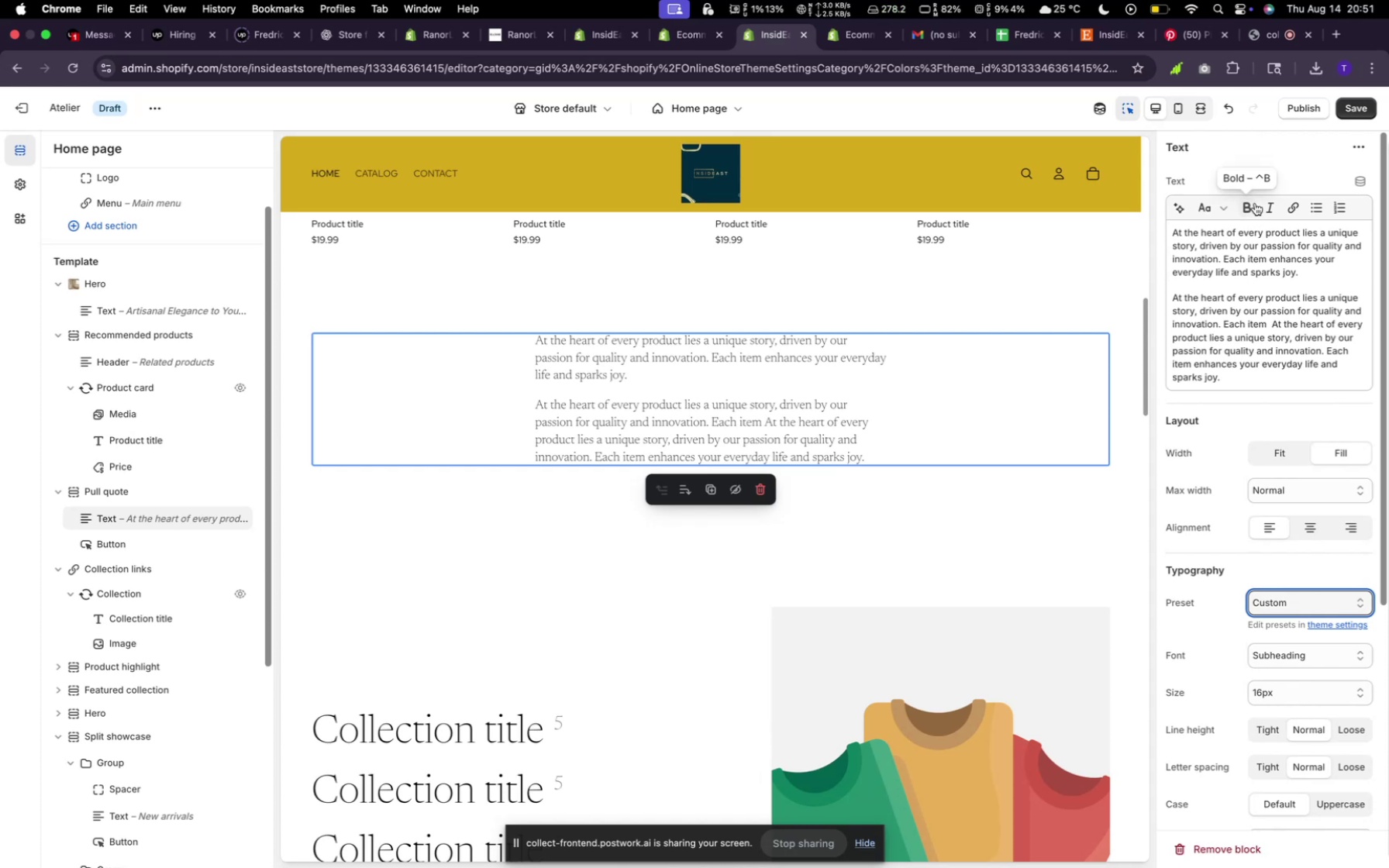 
triple_click([1255, 203])
 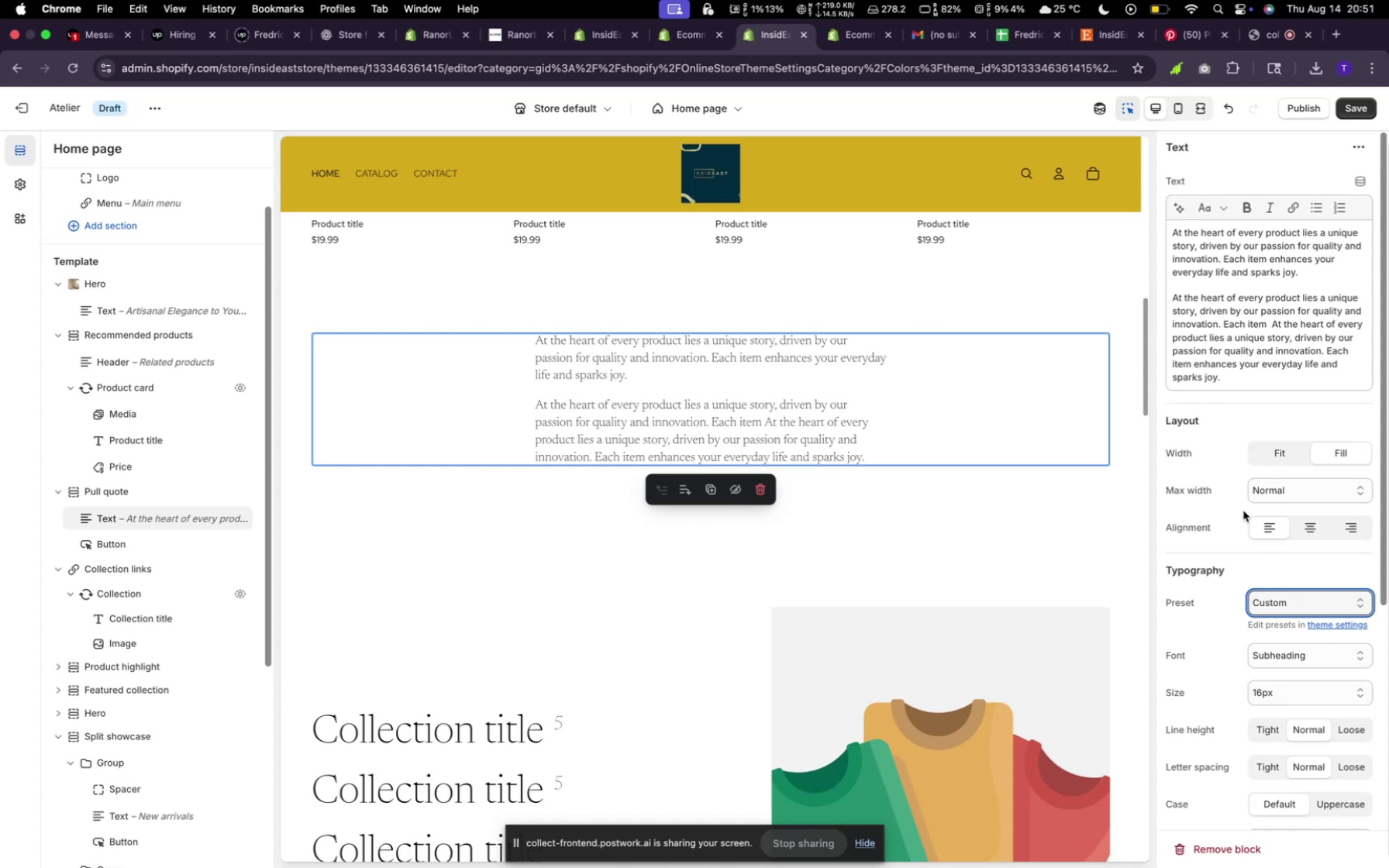 
left_click([1318, 522])
 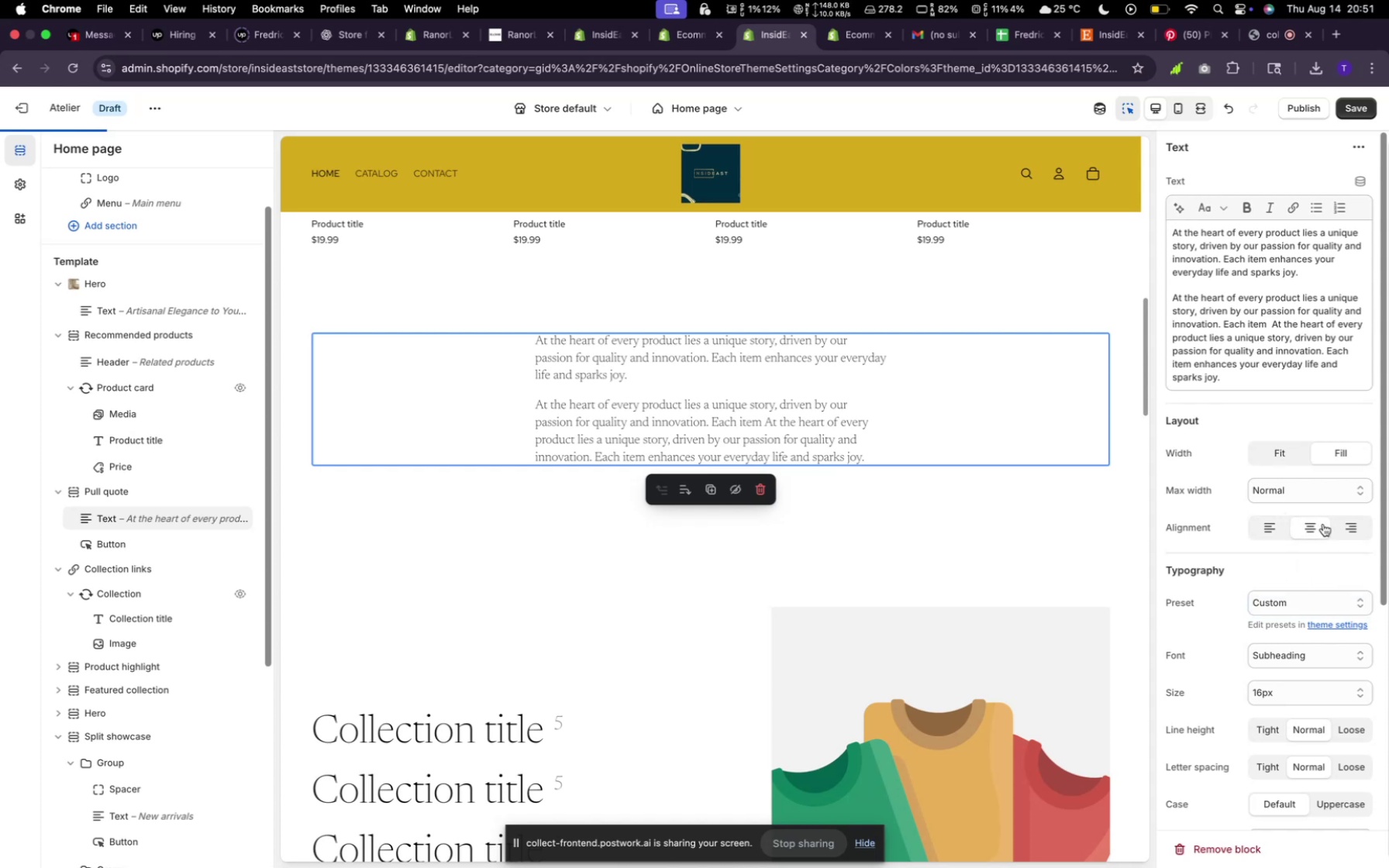 
mouse_move([1326, 529])
 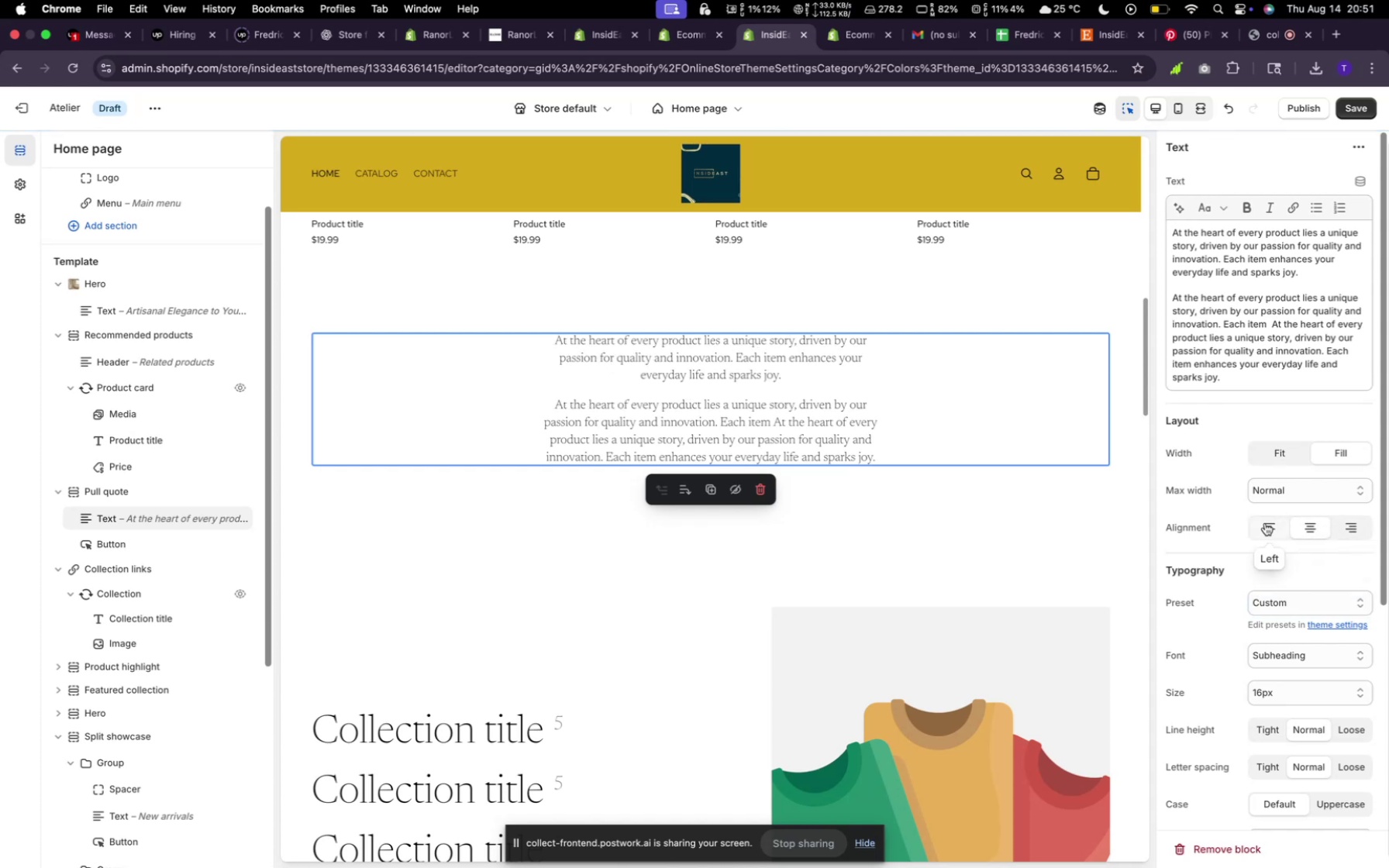 
left_click([1265, 523])
 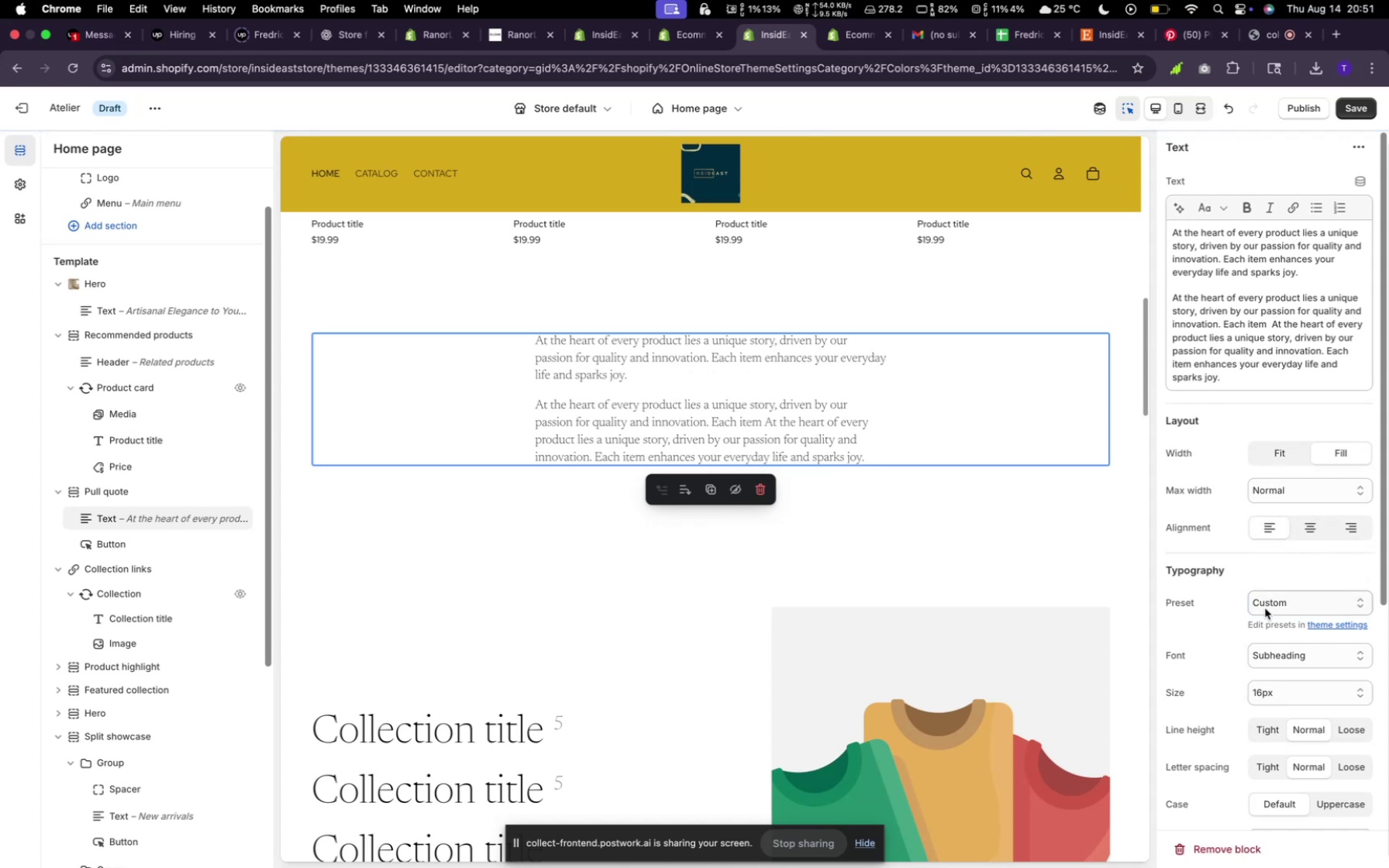 
scroll: coordinate [1265, 608], scroll_direction: down, amount: 8.0
 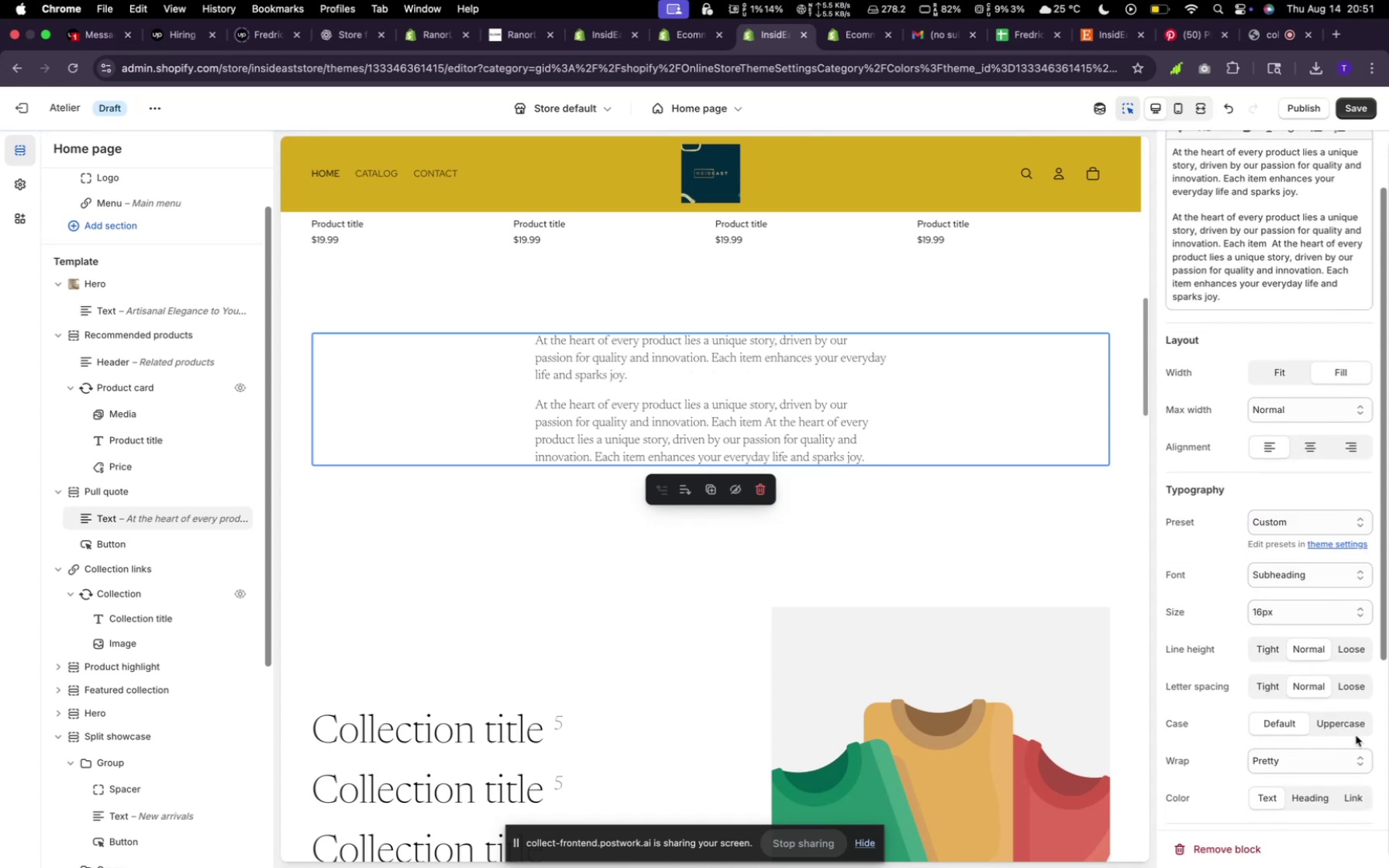 
left_click([1343, 720])
 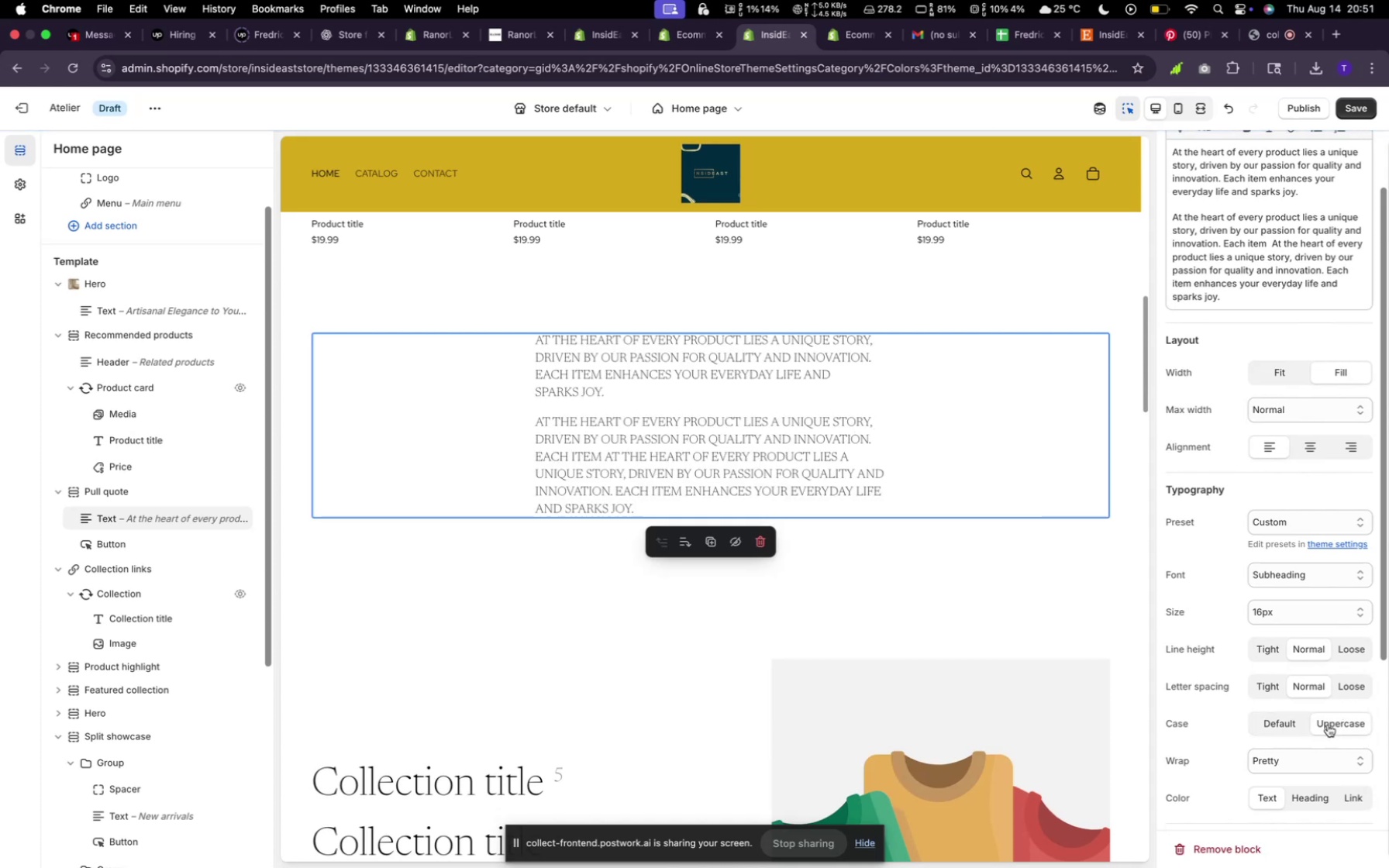 
left_click([1272, 722])
 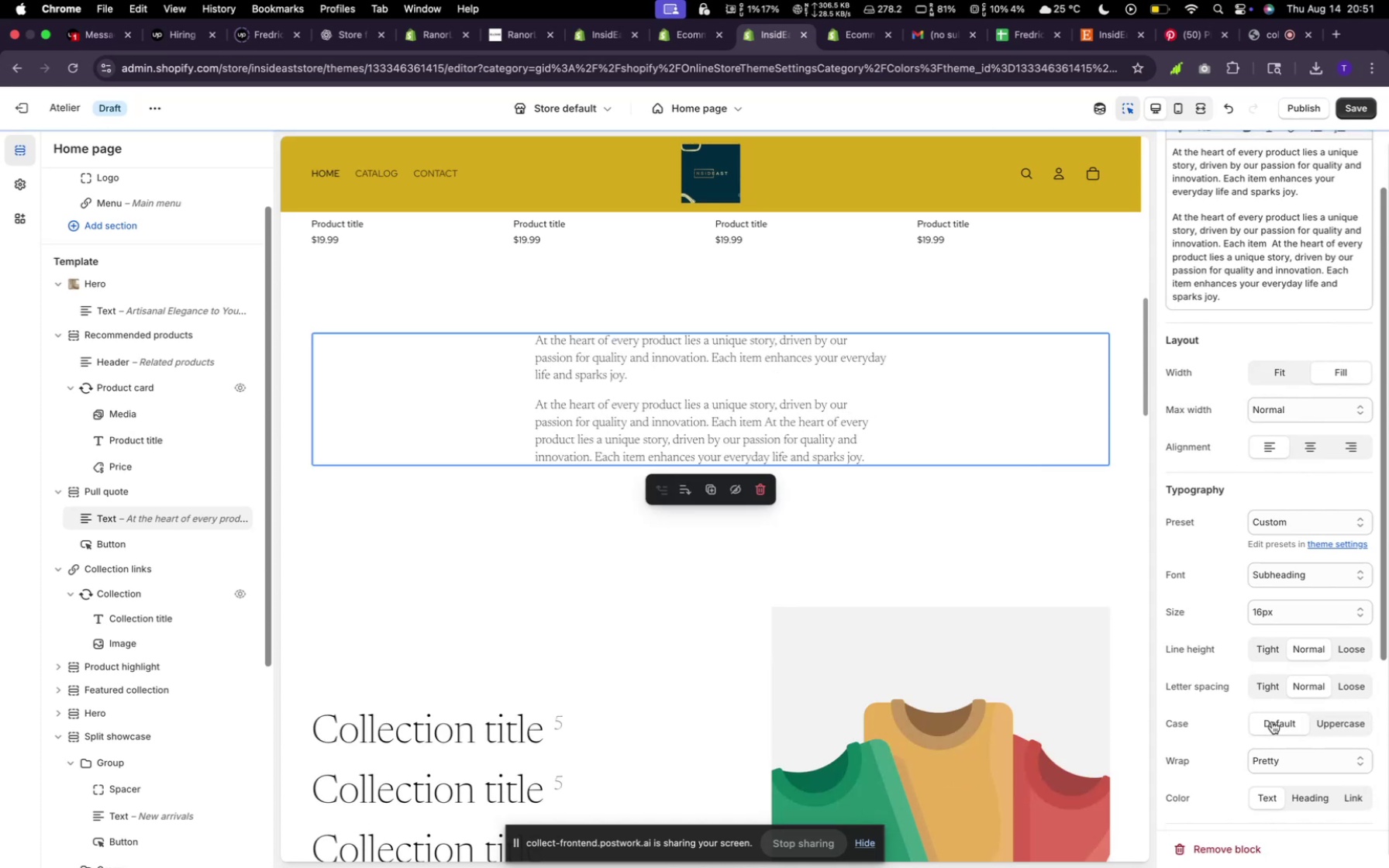 
scroll: coordinate [1272, 722], scroll_direction: down, amount: 4.0
 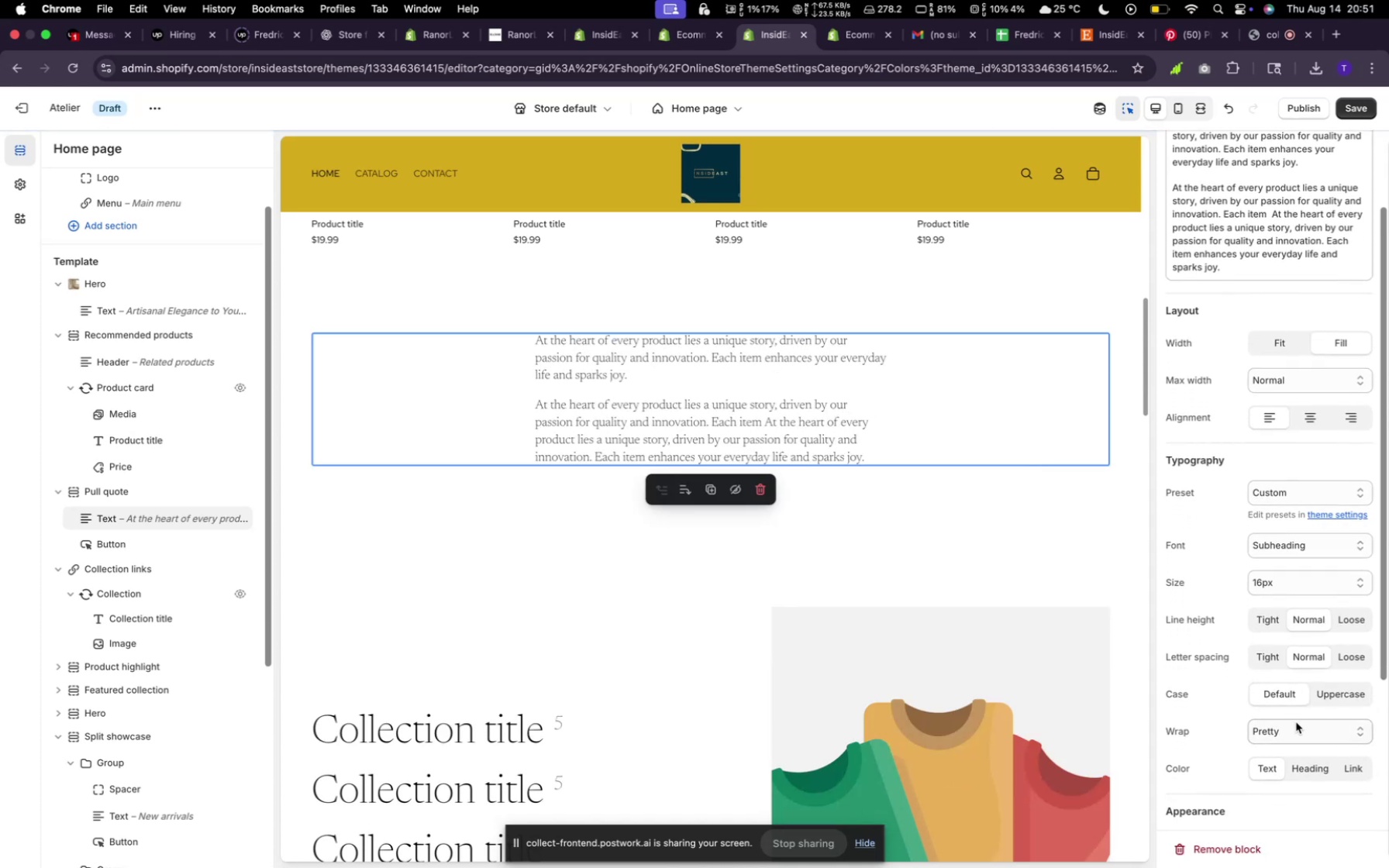 
left_click([1301, 731])
 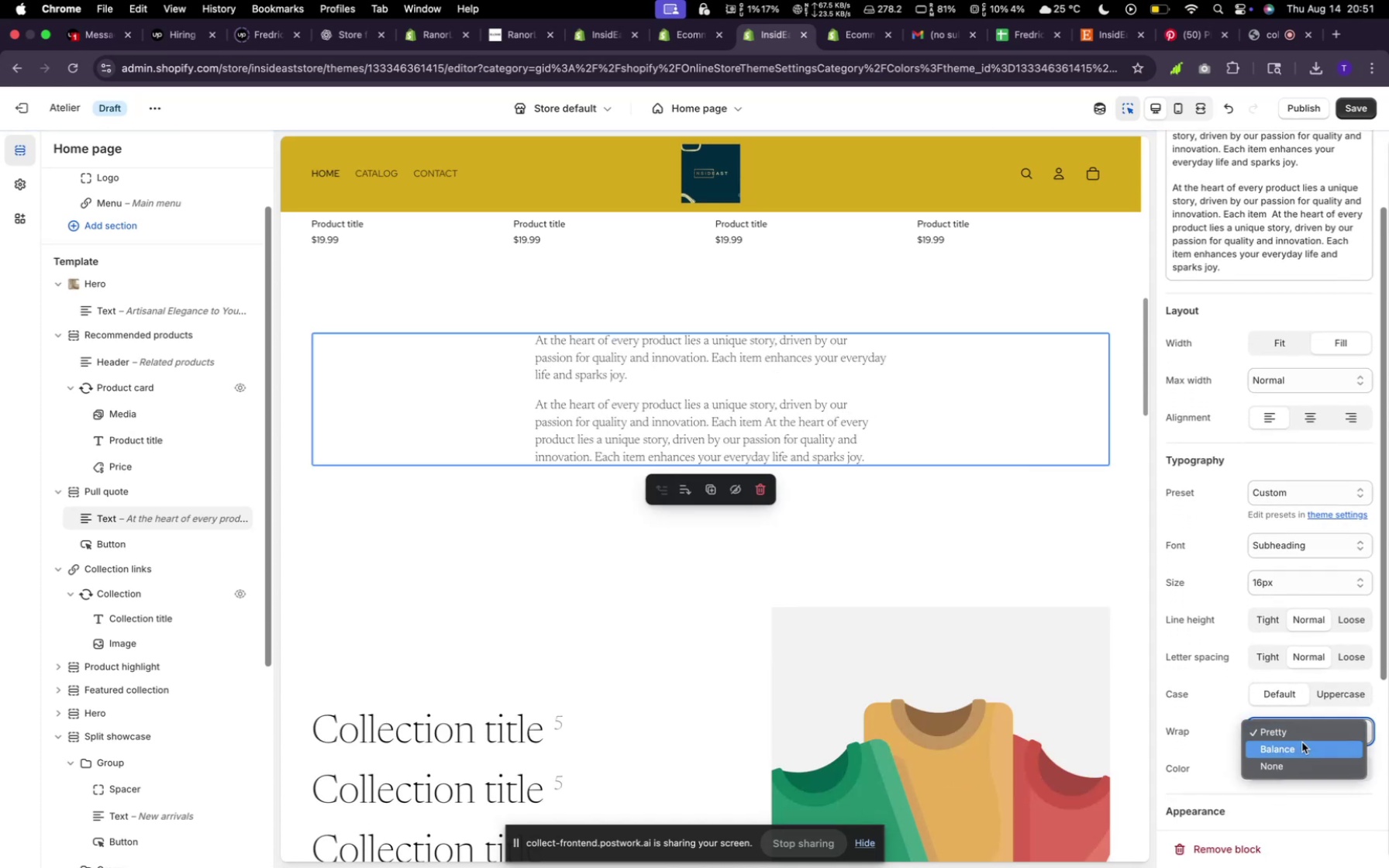 
left_click([1302, 742])
 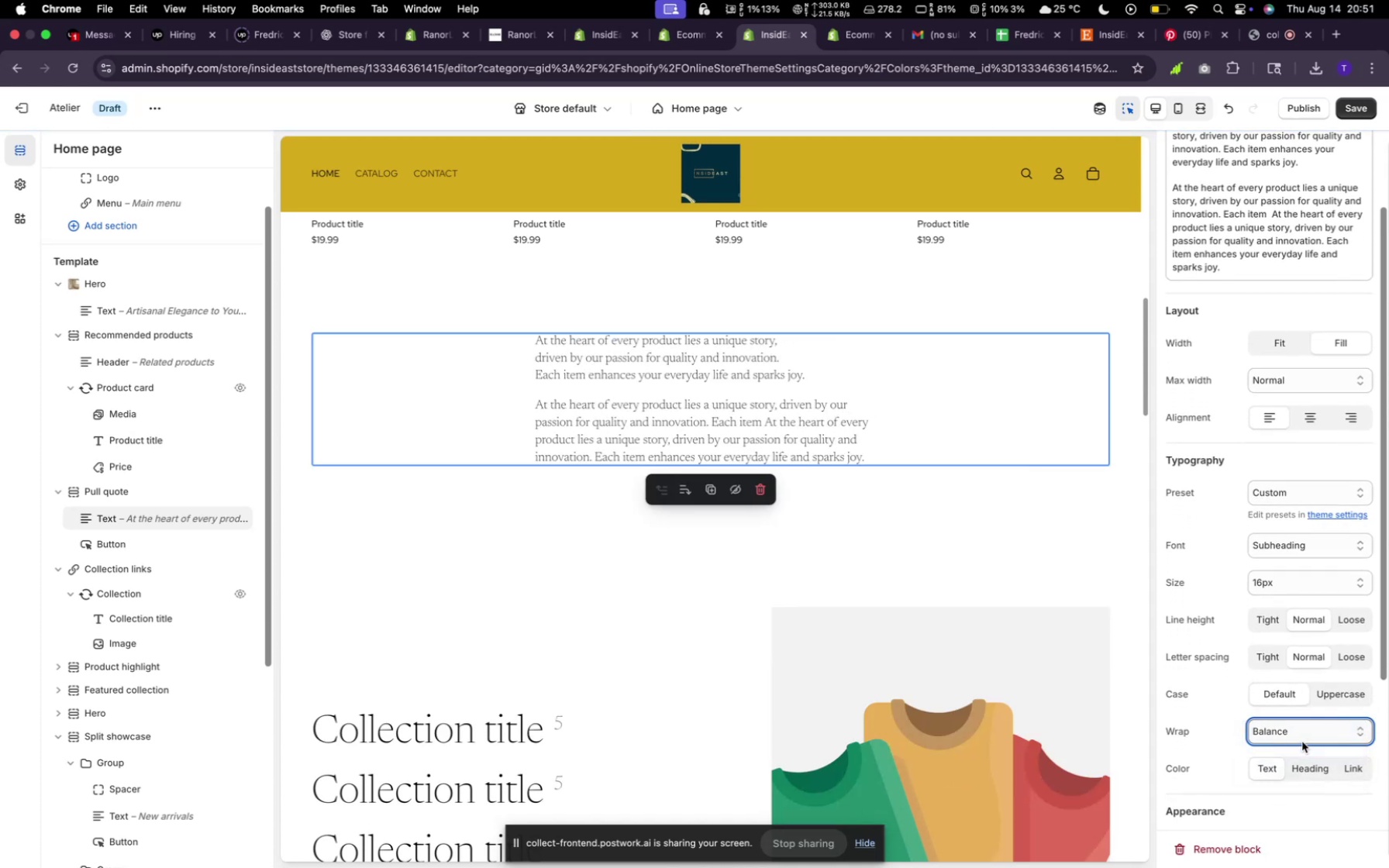 
left_click([1301, 728])
 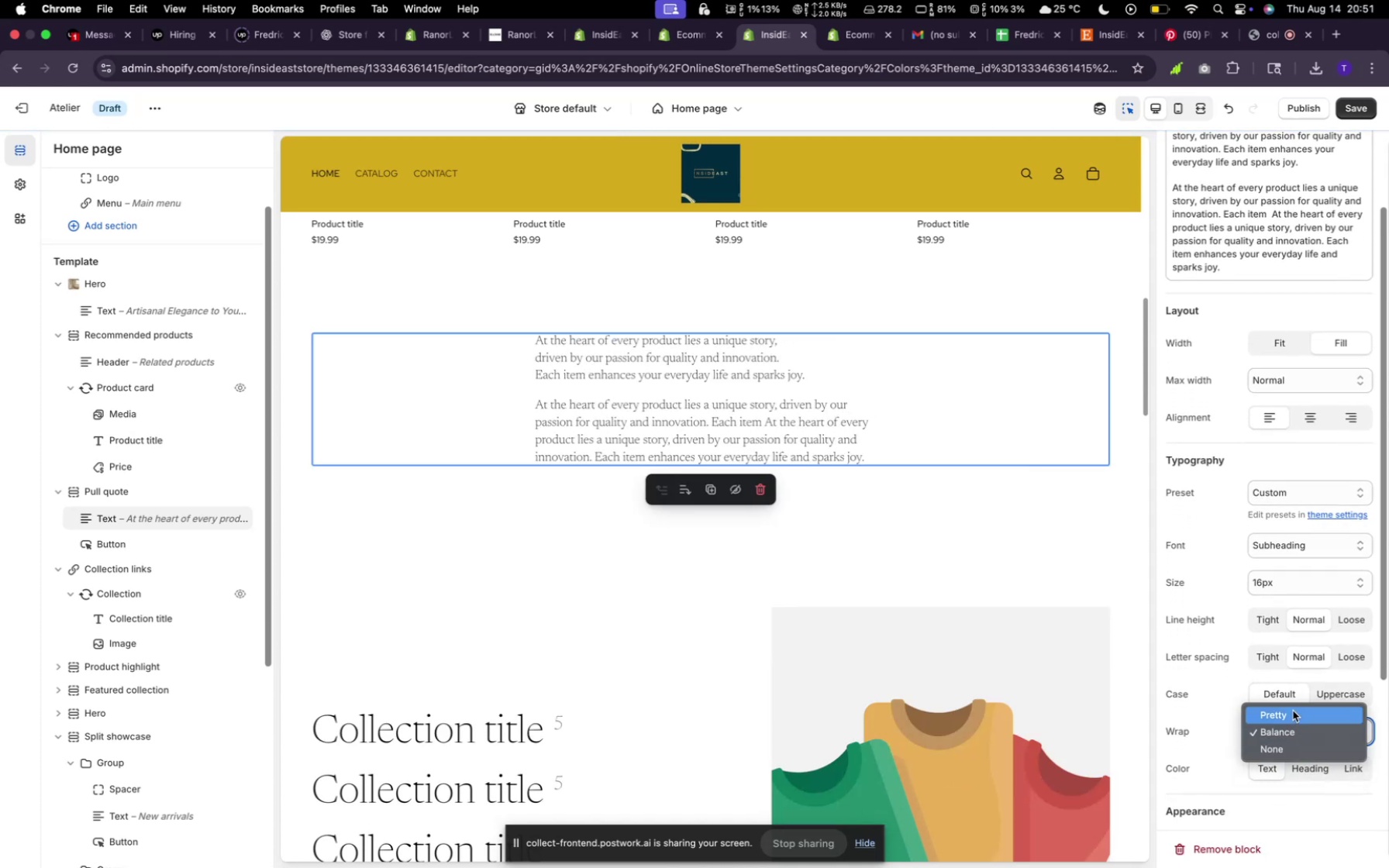 
left_click([1293, 711])
 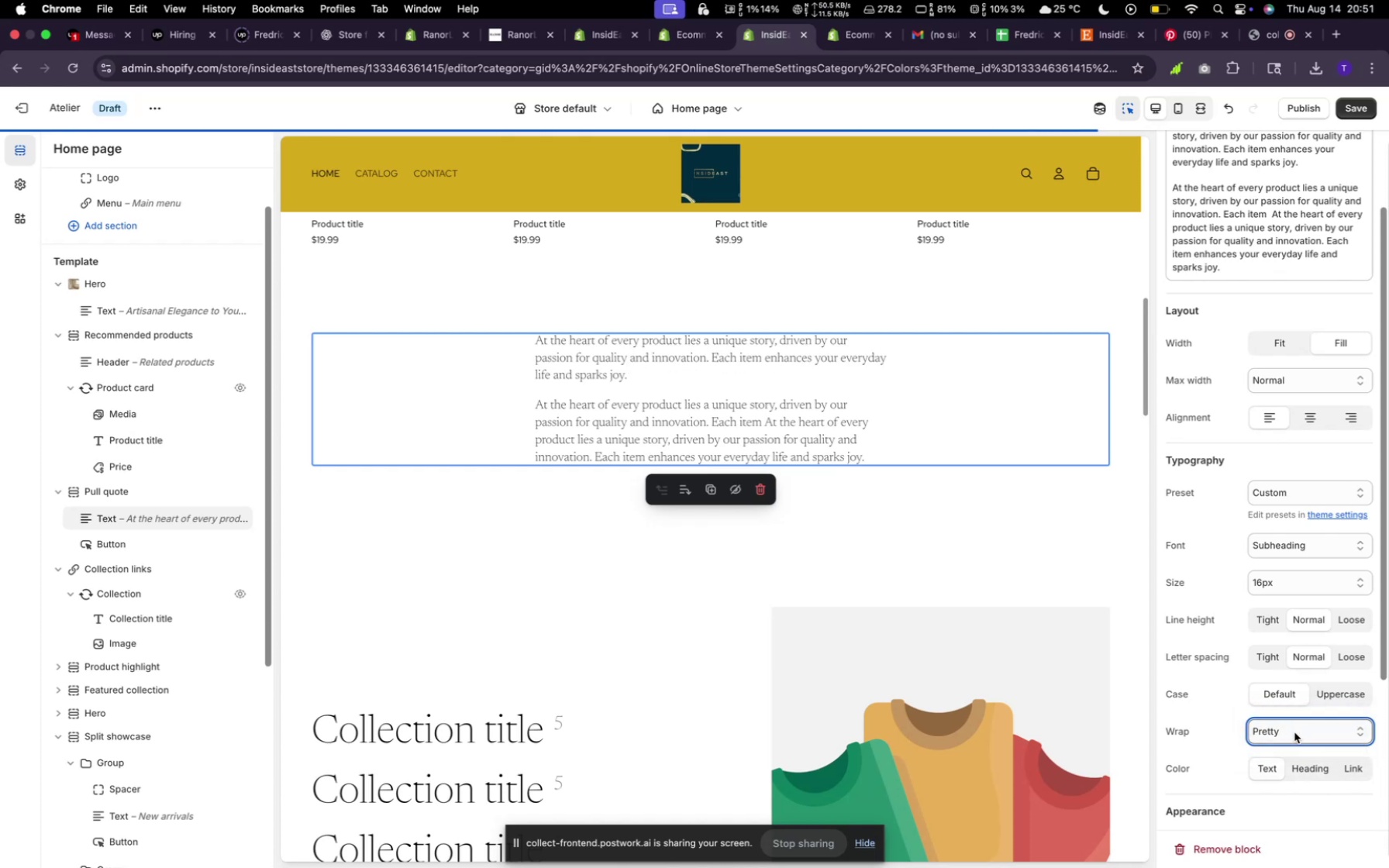 
scroll: coordinate [1295, 738], scroll_direction: down, amount: 7.0
 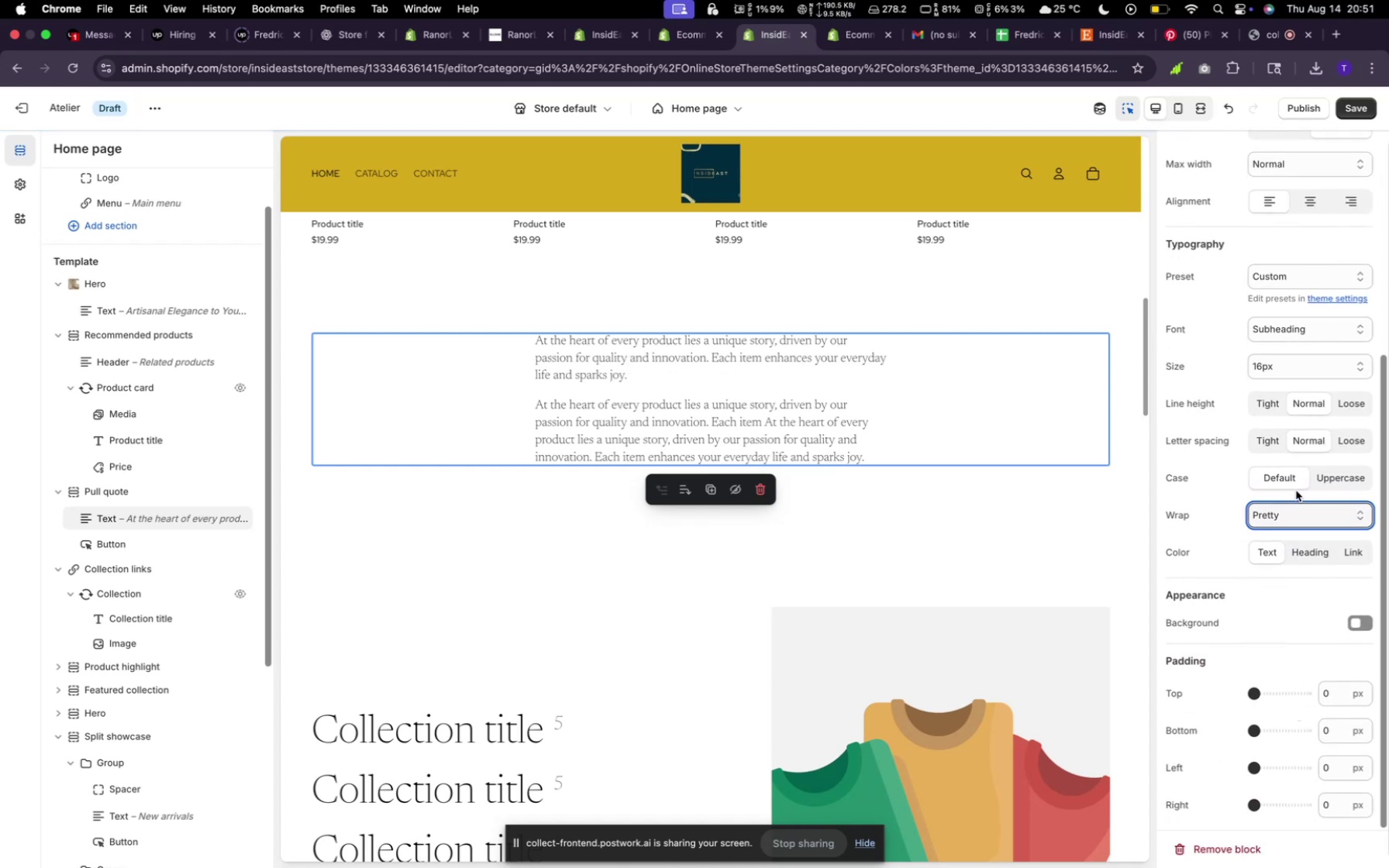 
wait(6.3)
 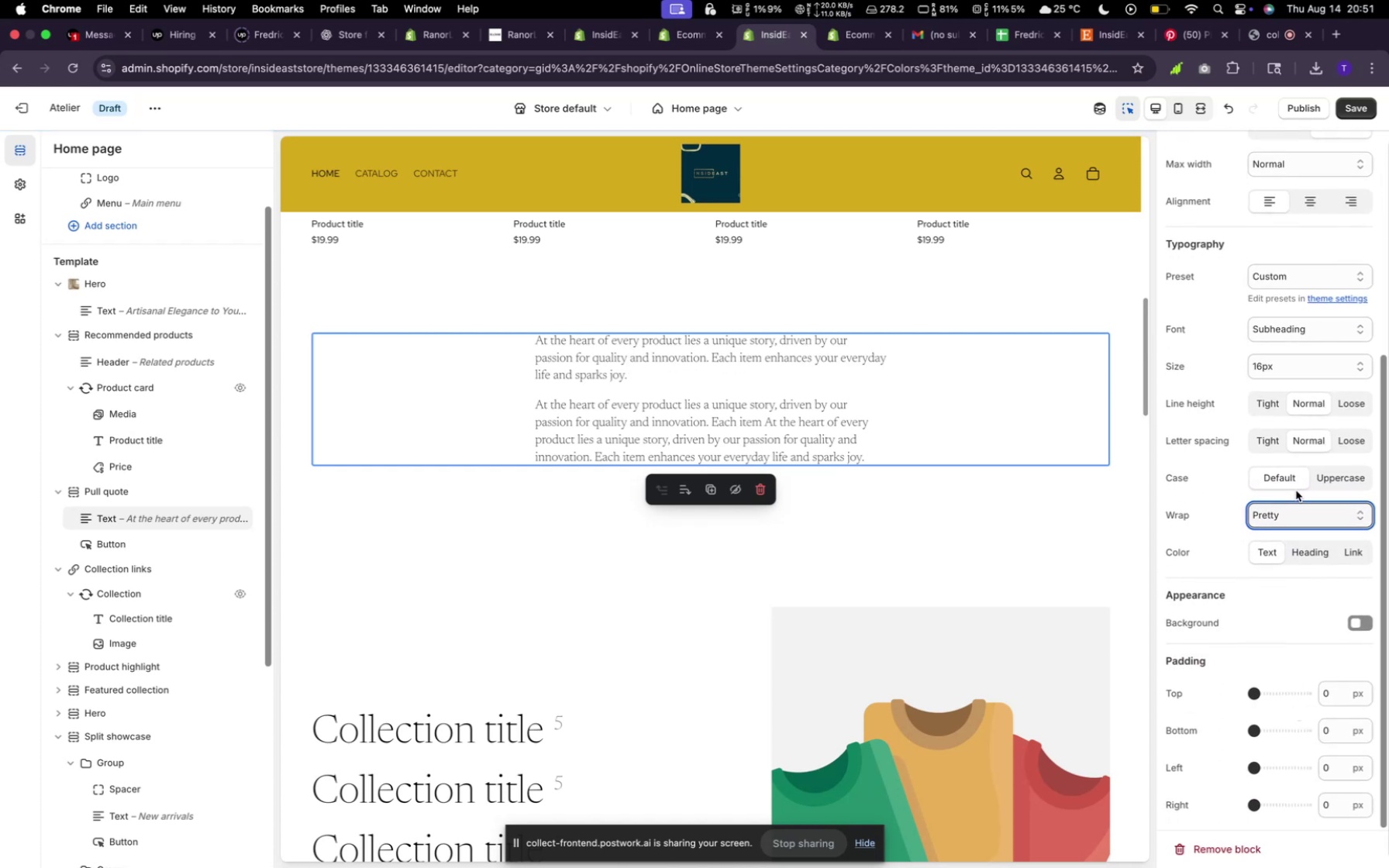 
scroll: coordinate [1332, 549], scroll_direction: up, amount: 27.0
 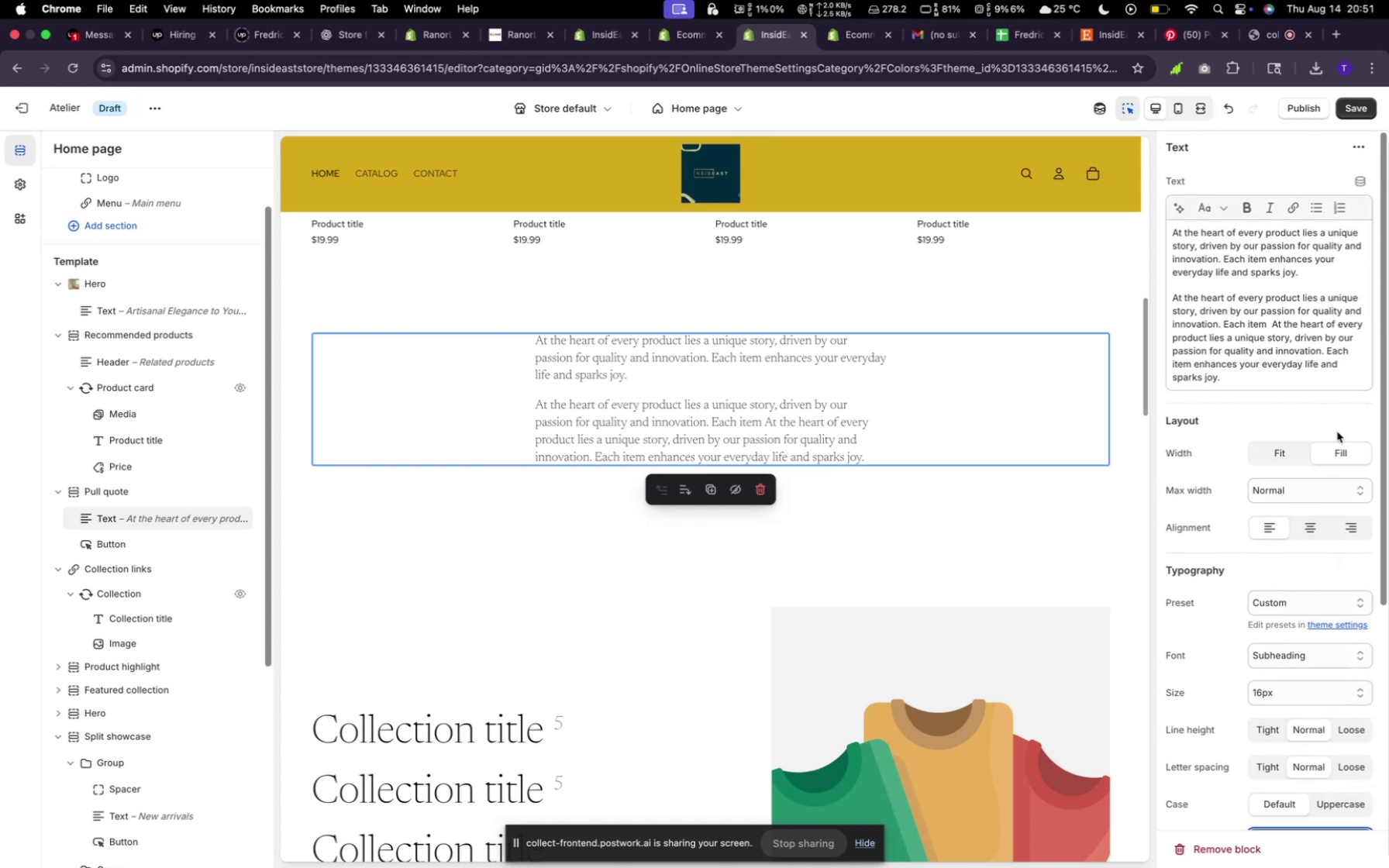 
scroll: coordinate [1300, 646], scroll_direction: down, amount: 40.0
 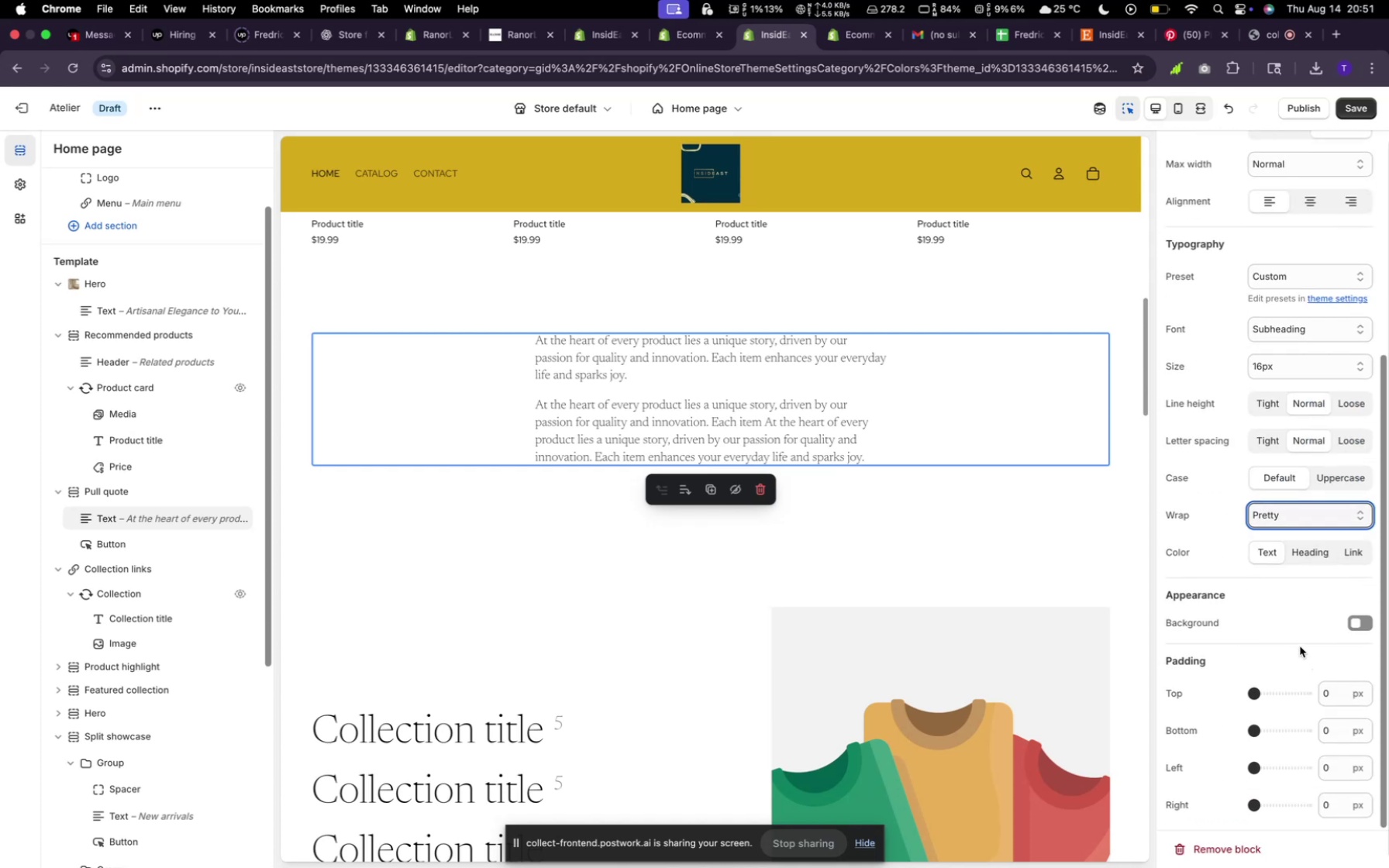 
scroll: coordinate [1300, 648], scroll_direction: up, amount: 24.0
 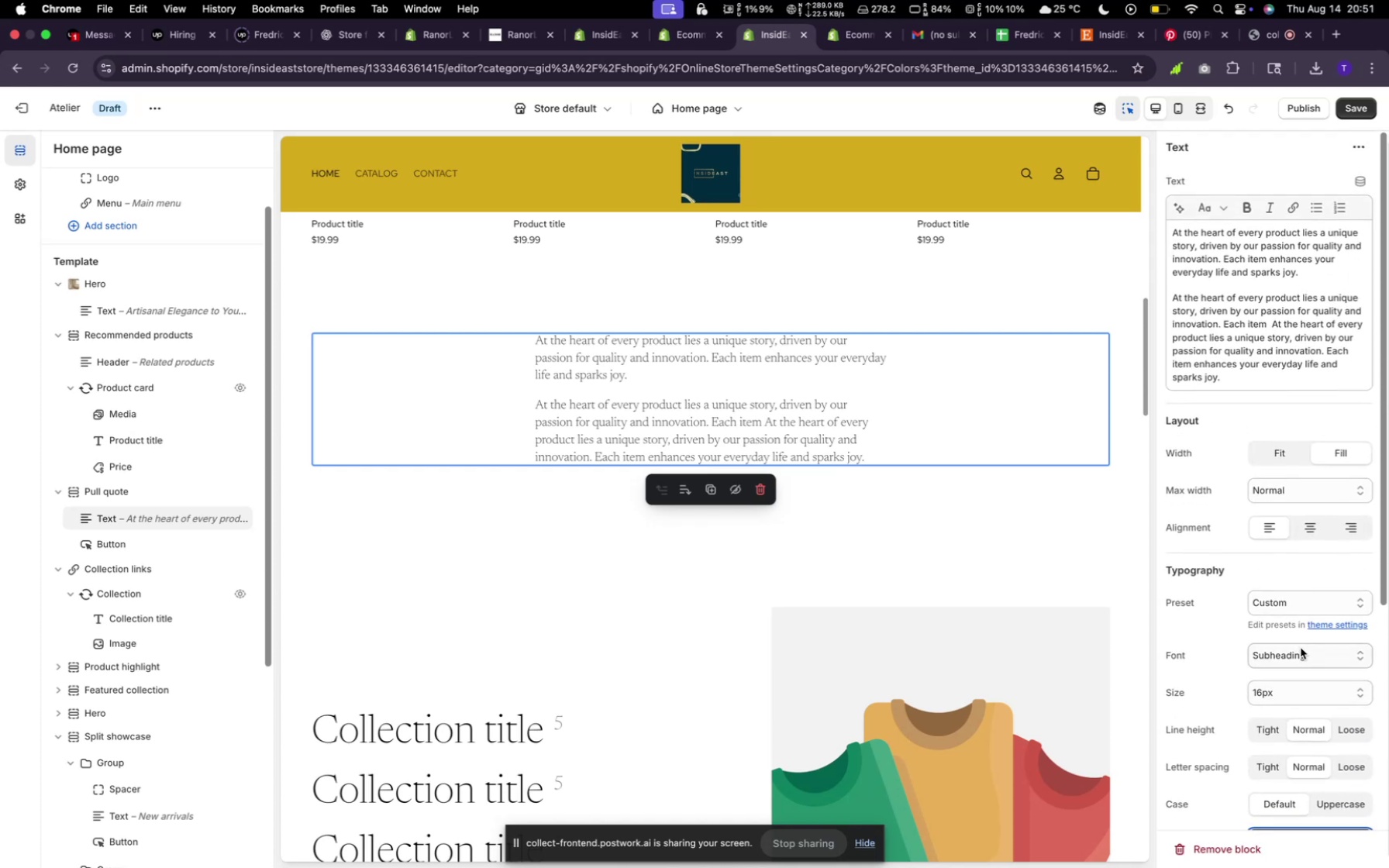 
scroll: coordinate [1301, 648], scroll_direction: down, amount: 18.0
 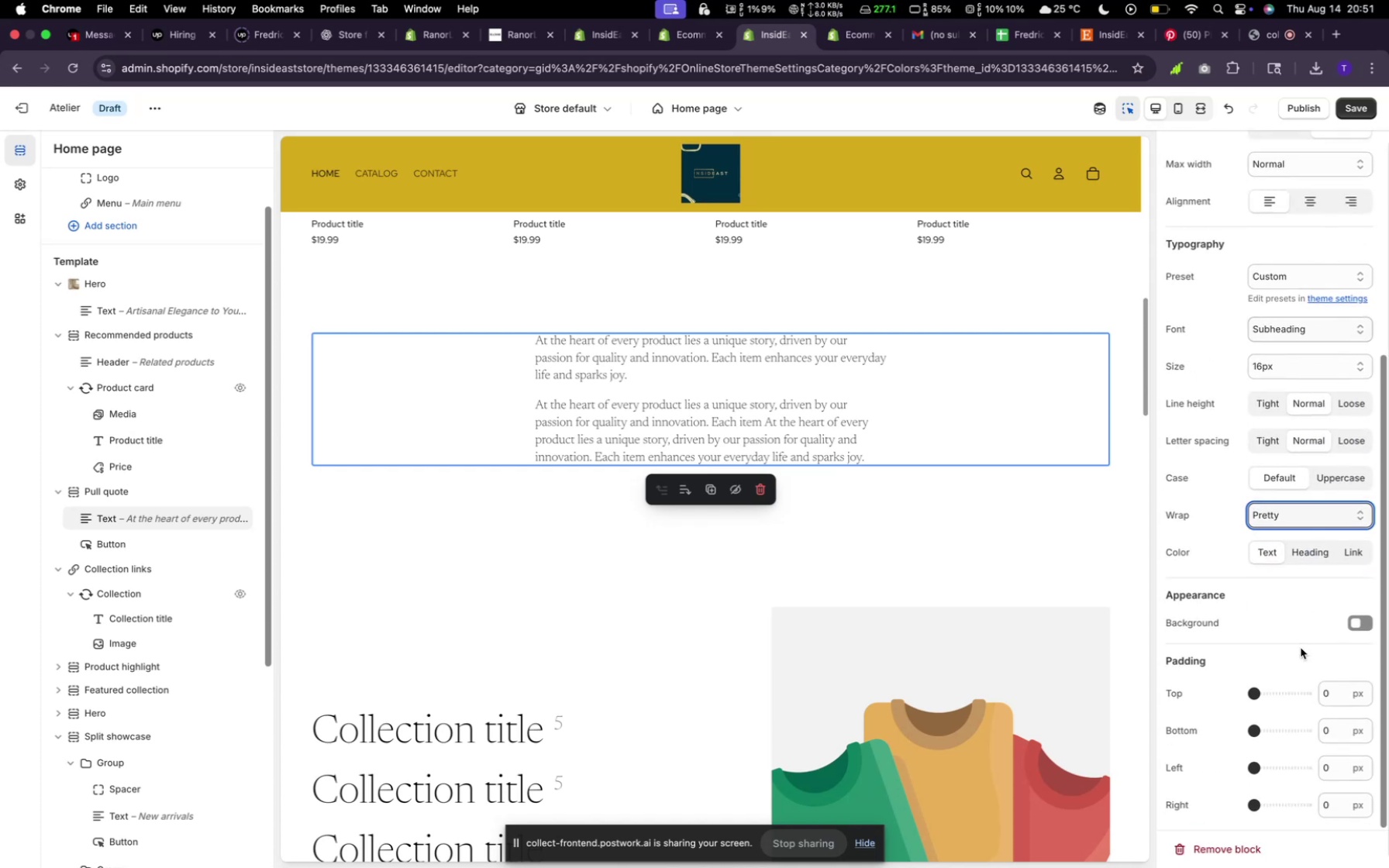 
scroll: coordinate [1306, 715], scroll_direction: up, amount: 42.0
 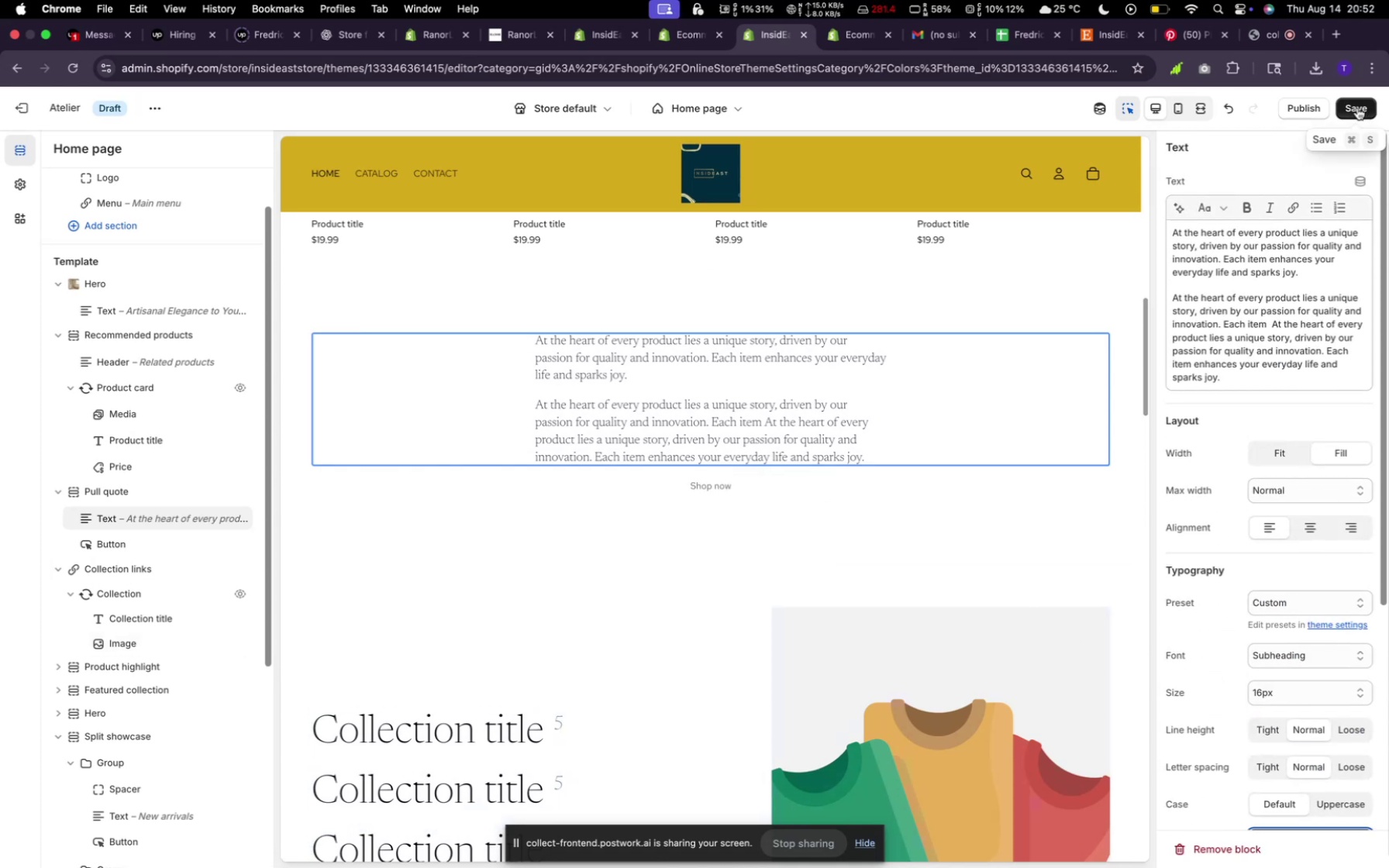 
left_click([1356, 107])
 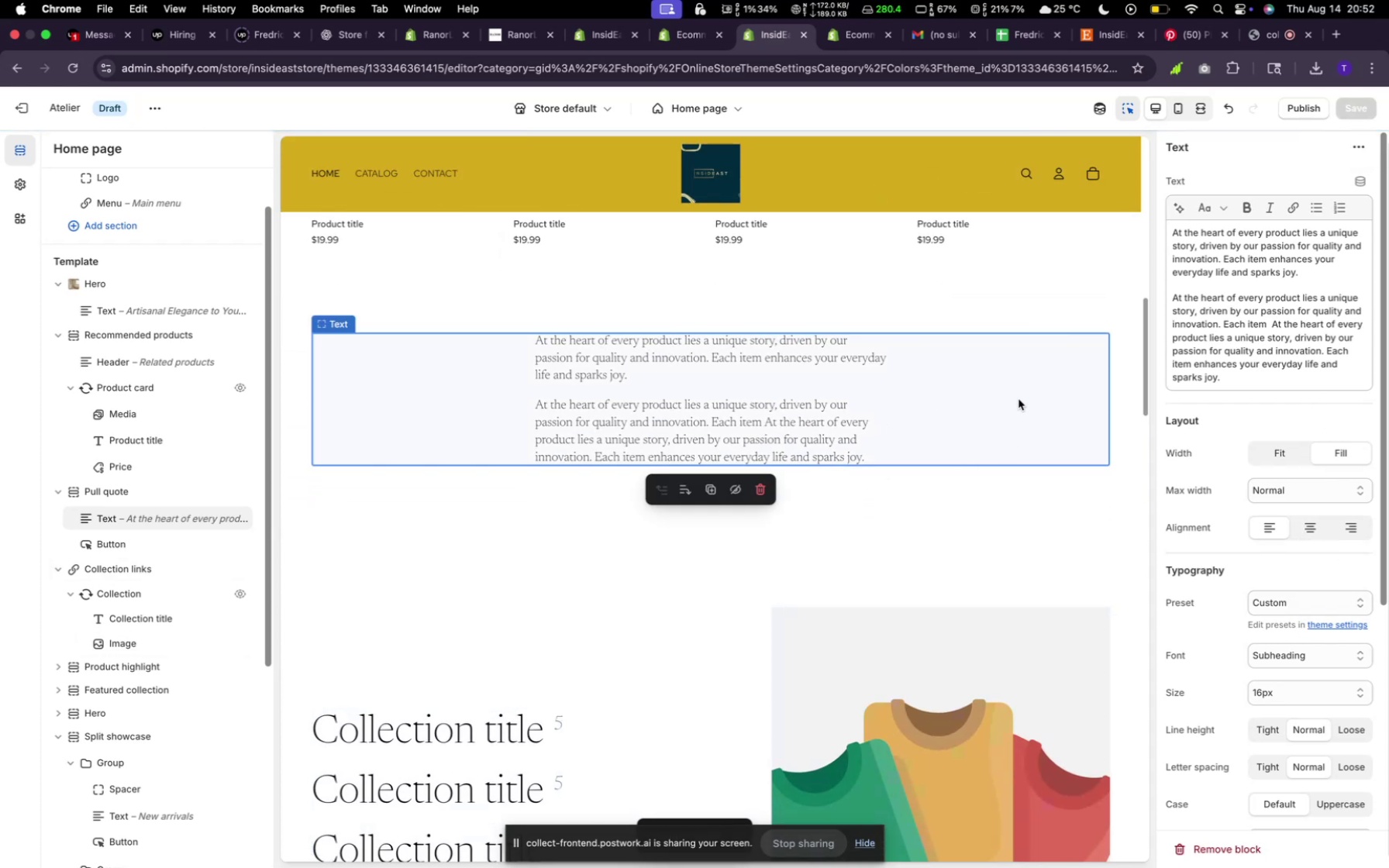 
wait(13.08)
 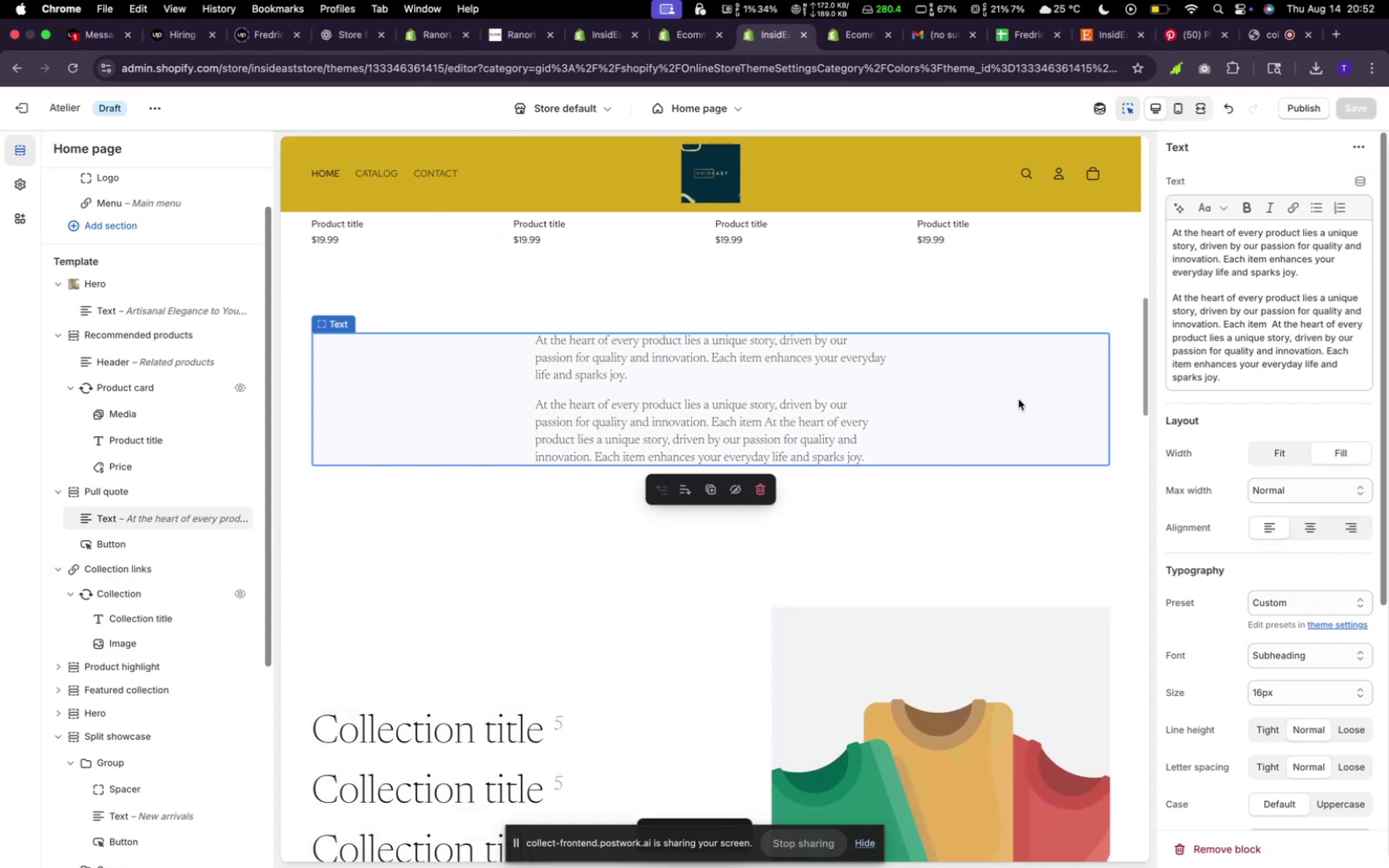 
scroll: coordinate [1270, 619], scroll_direction: down, amount: 3.0
 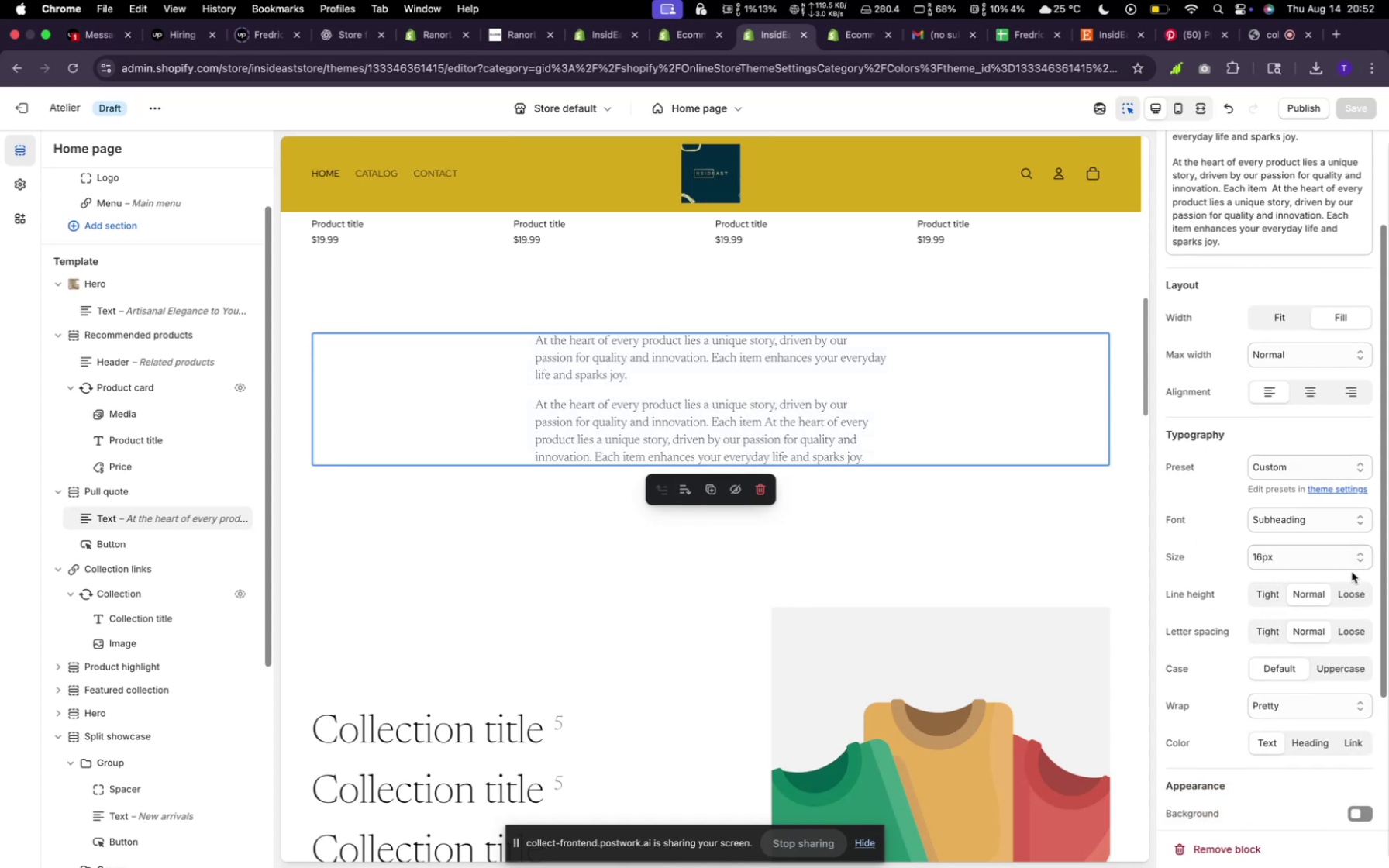 
wait(7.26)
 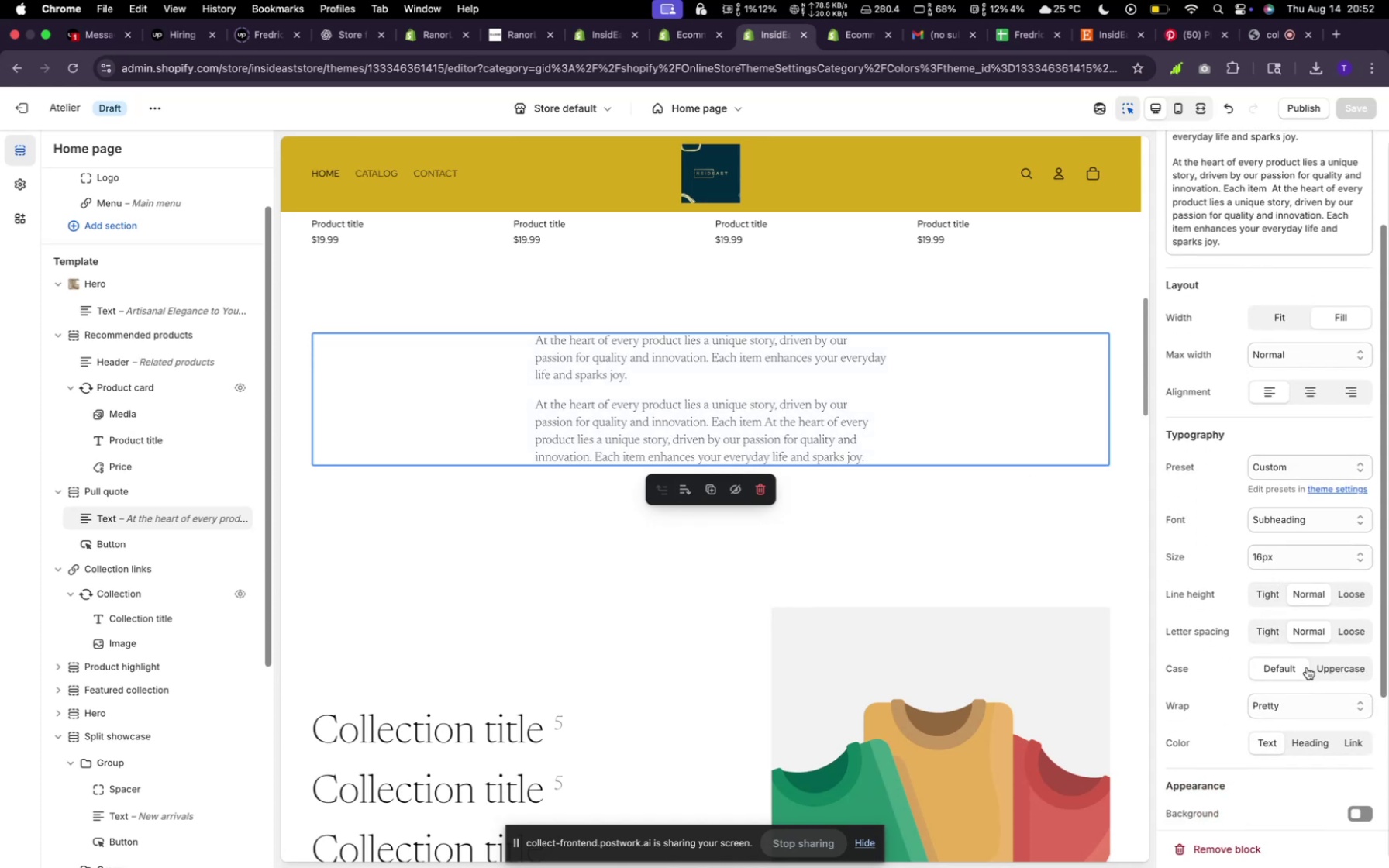 
scroll: coordinate [1334, 666], scroll_direction: down, amount: 4.0
 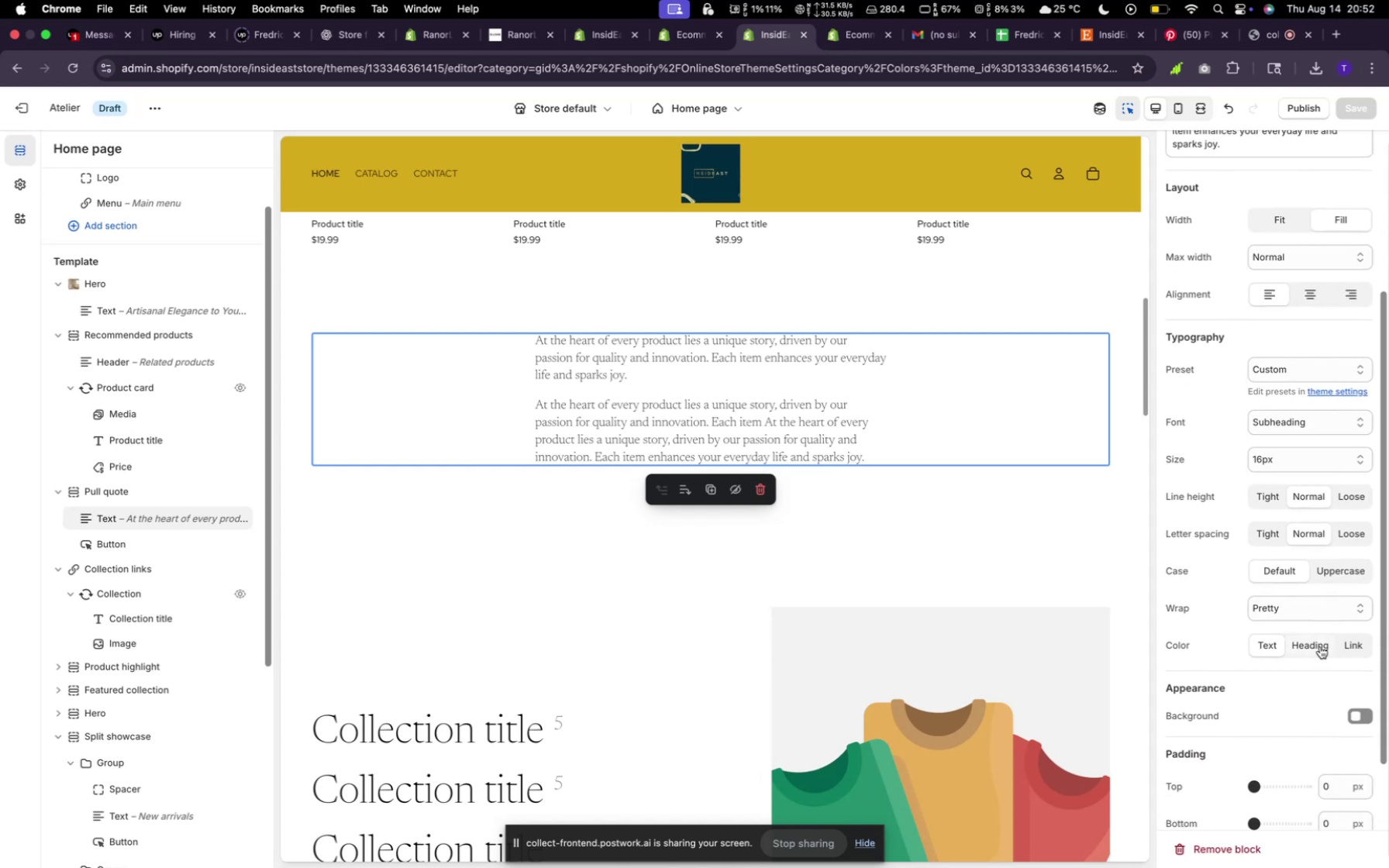 
left_click([1318, 604])
 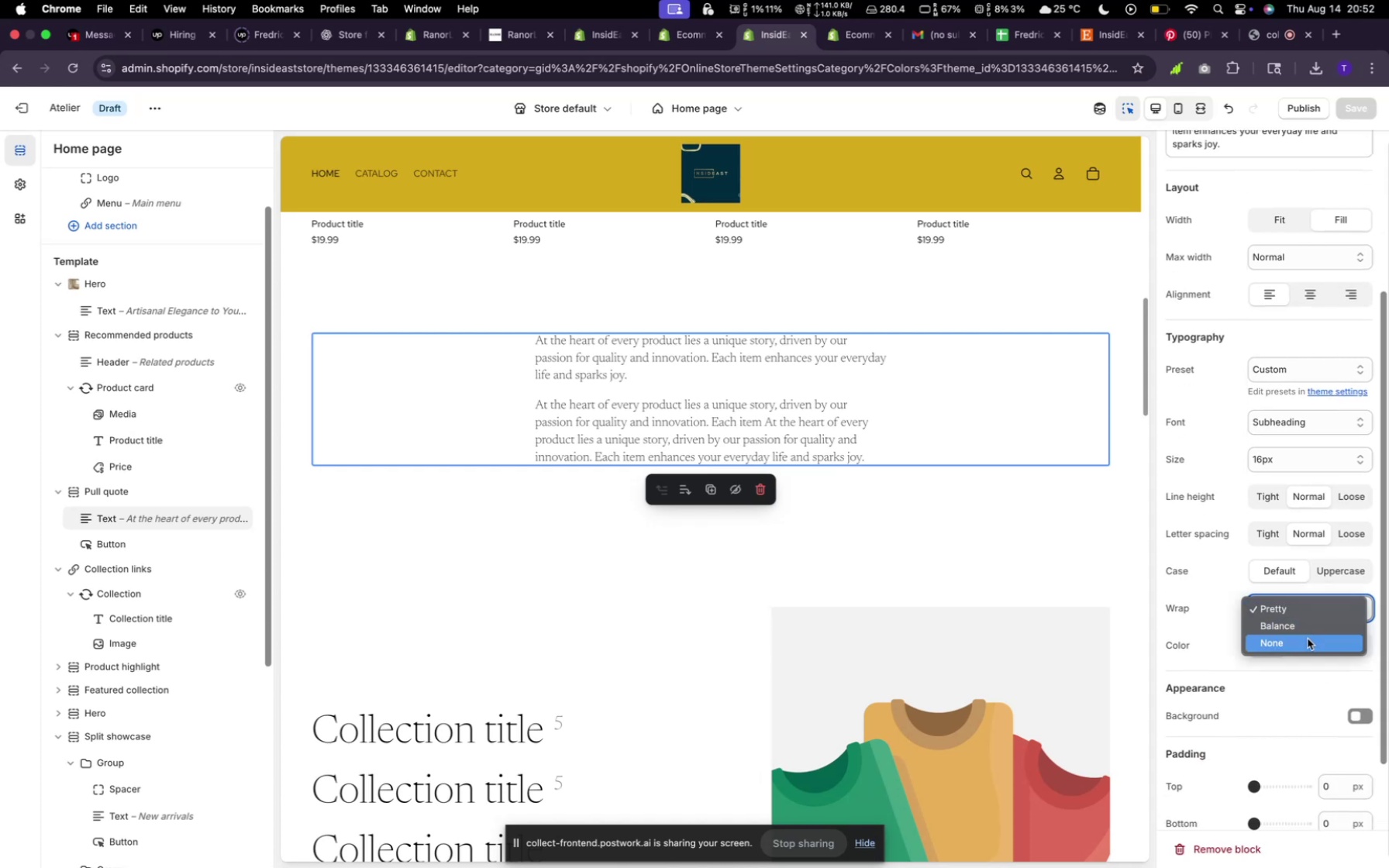 
left_click([1306, 642])
 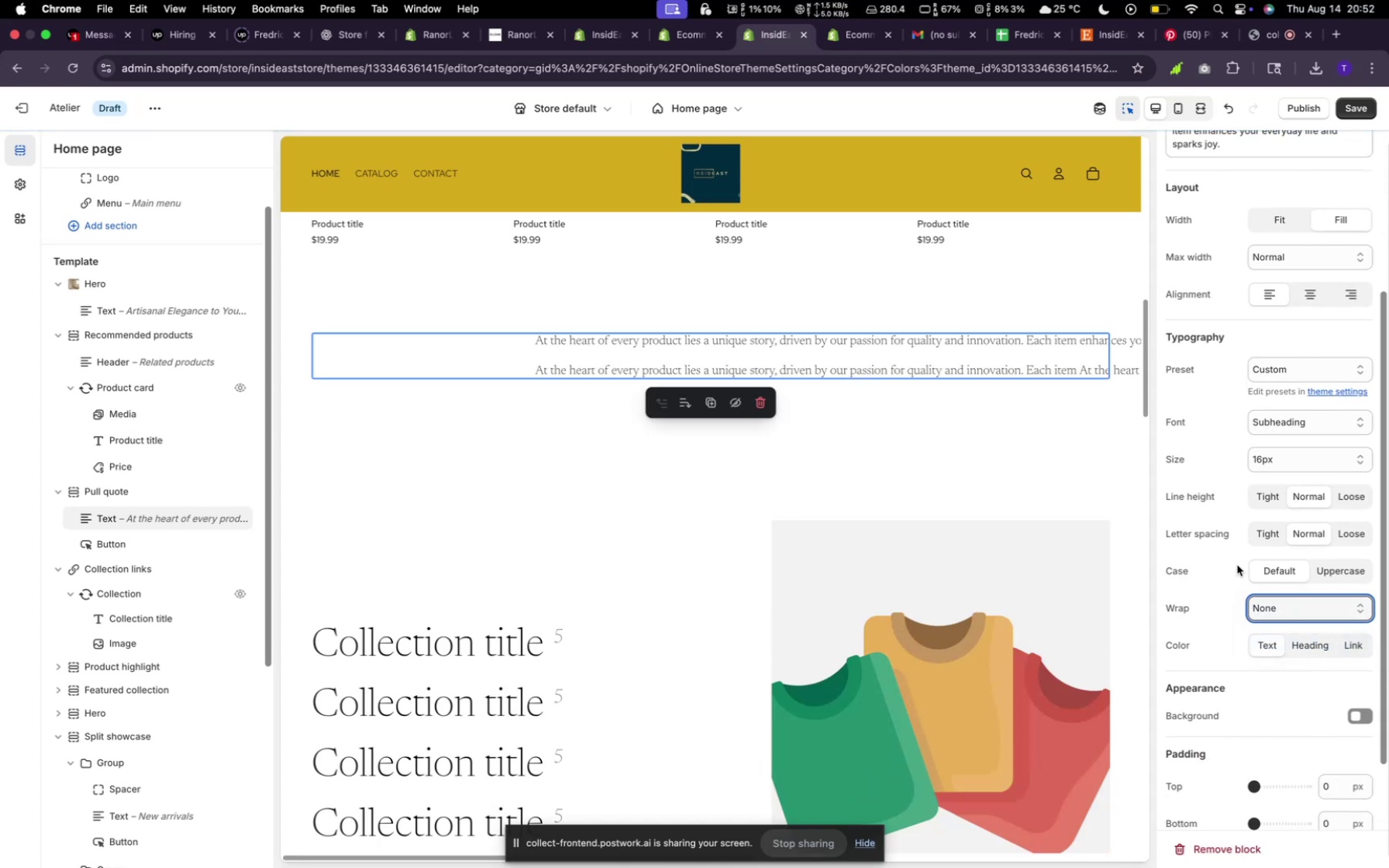 
mouse_move([1284, 322])
 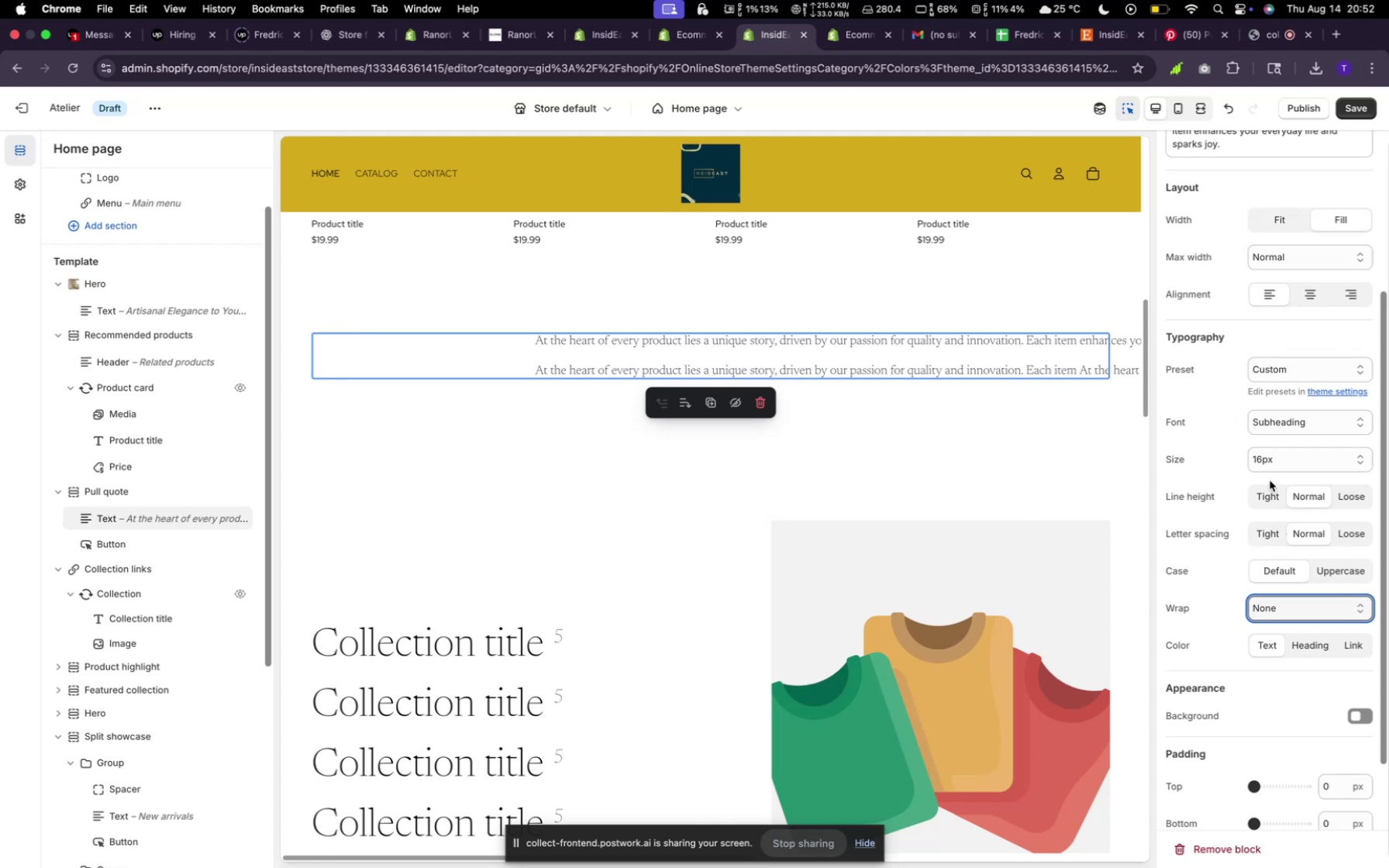 
left_click([1297, 356])
 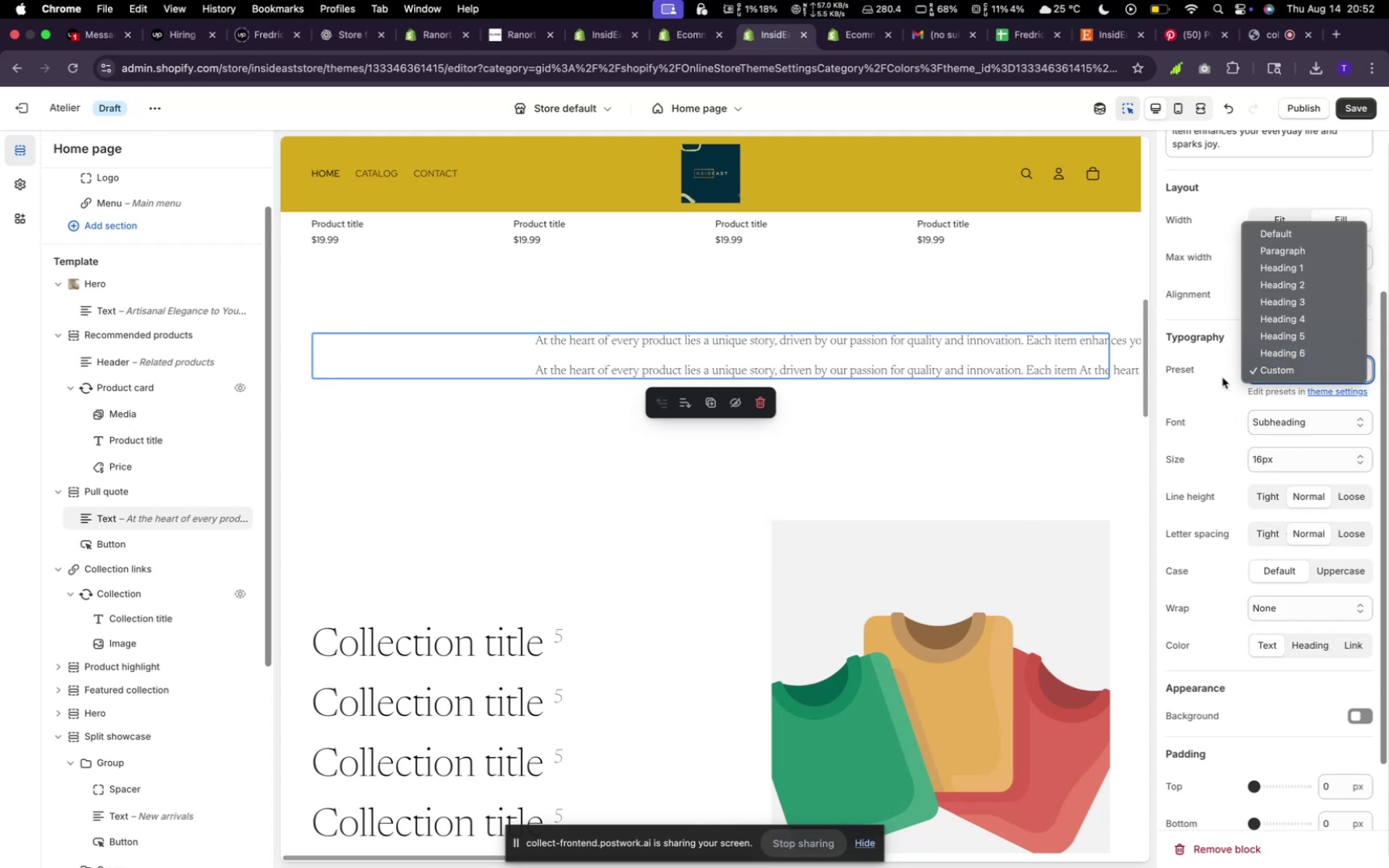 
left_click([1222, 377])
 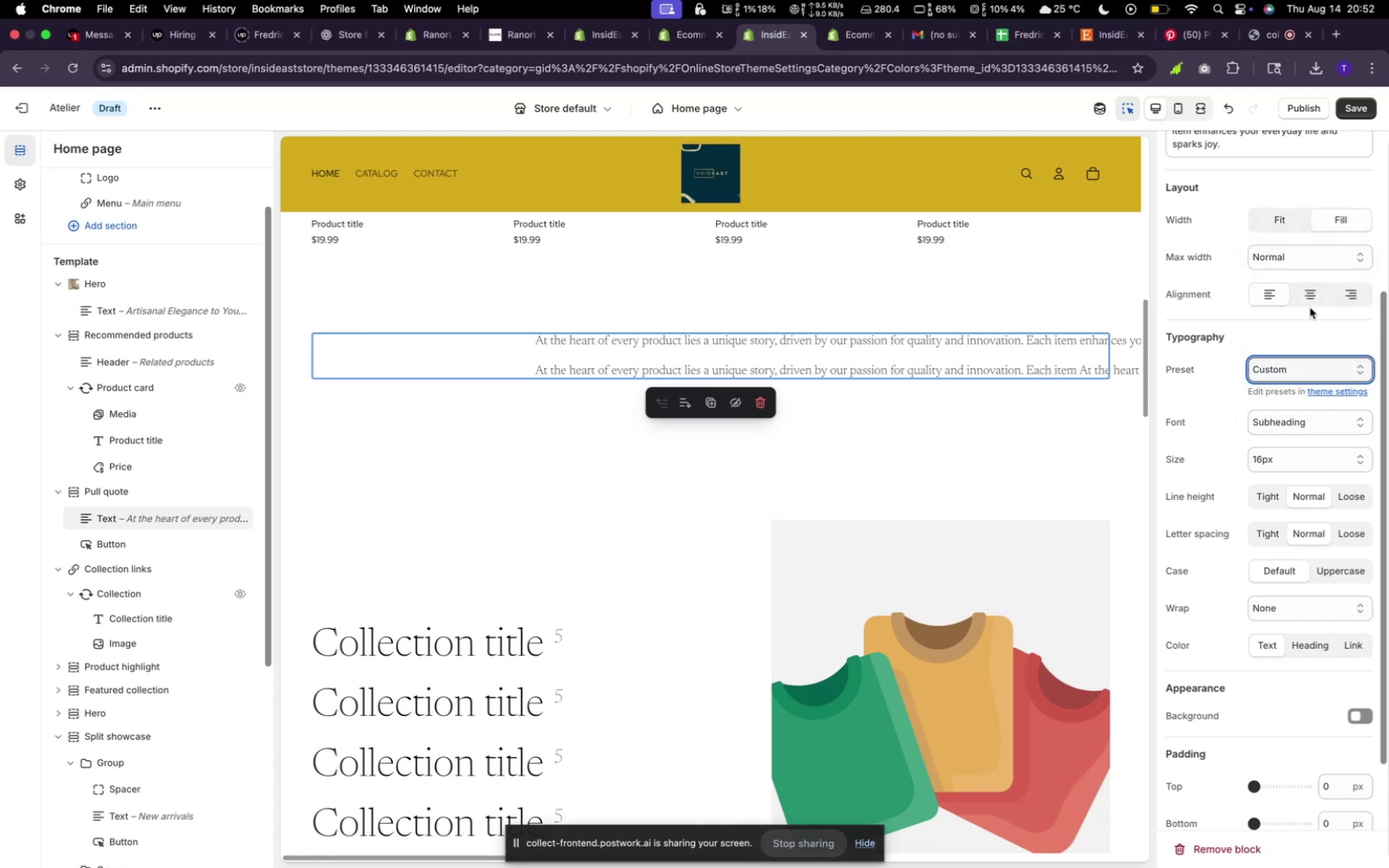 
left_click([1323, 284])
 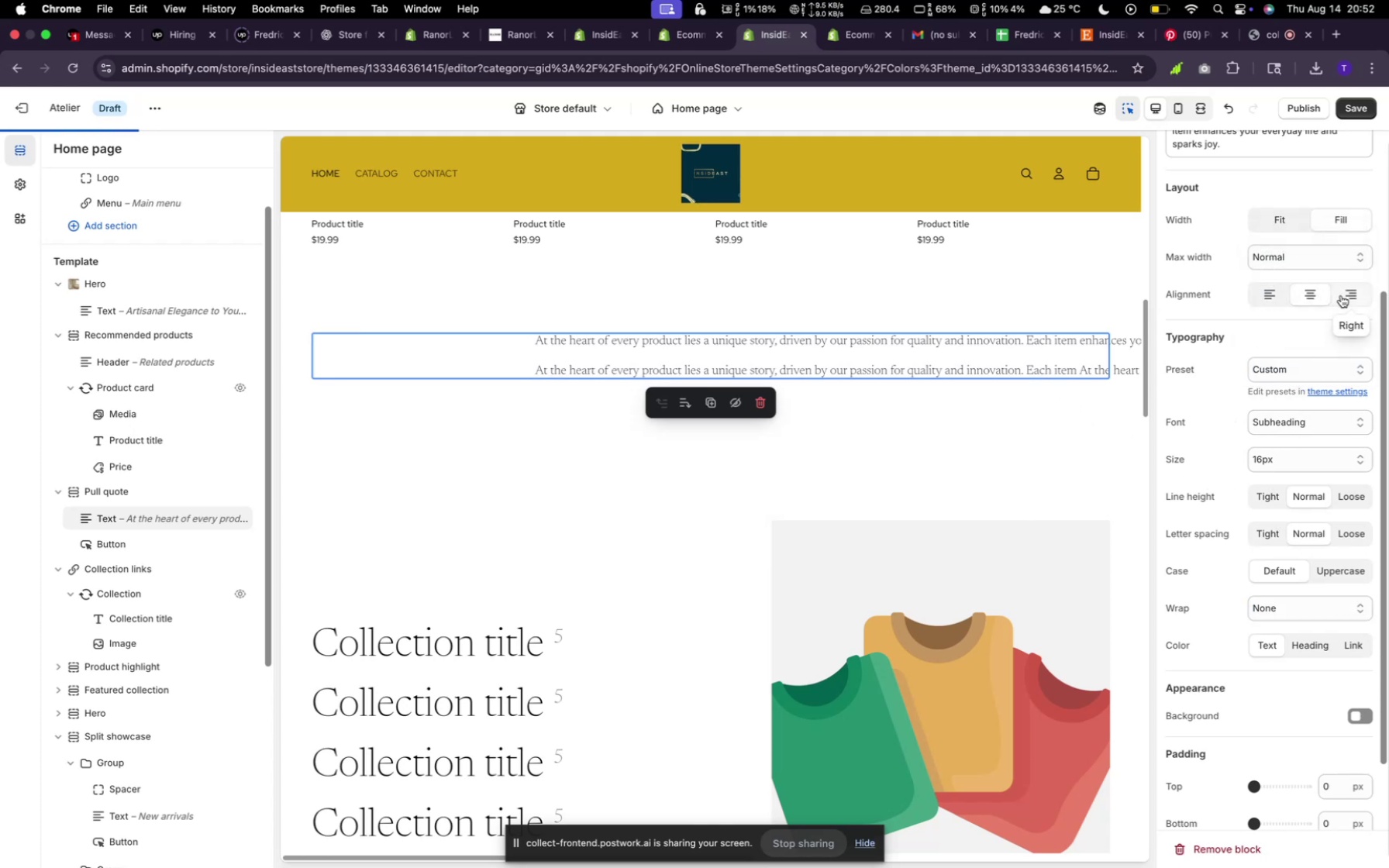 
left_click([1348, 294])
 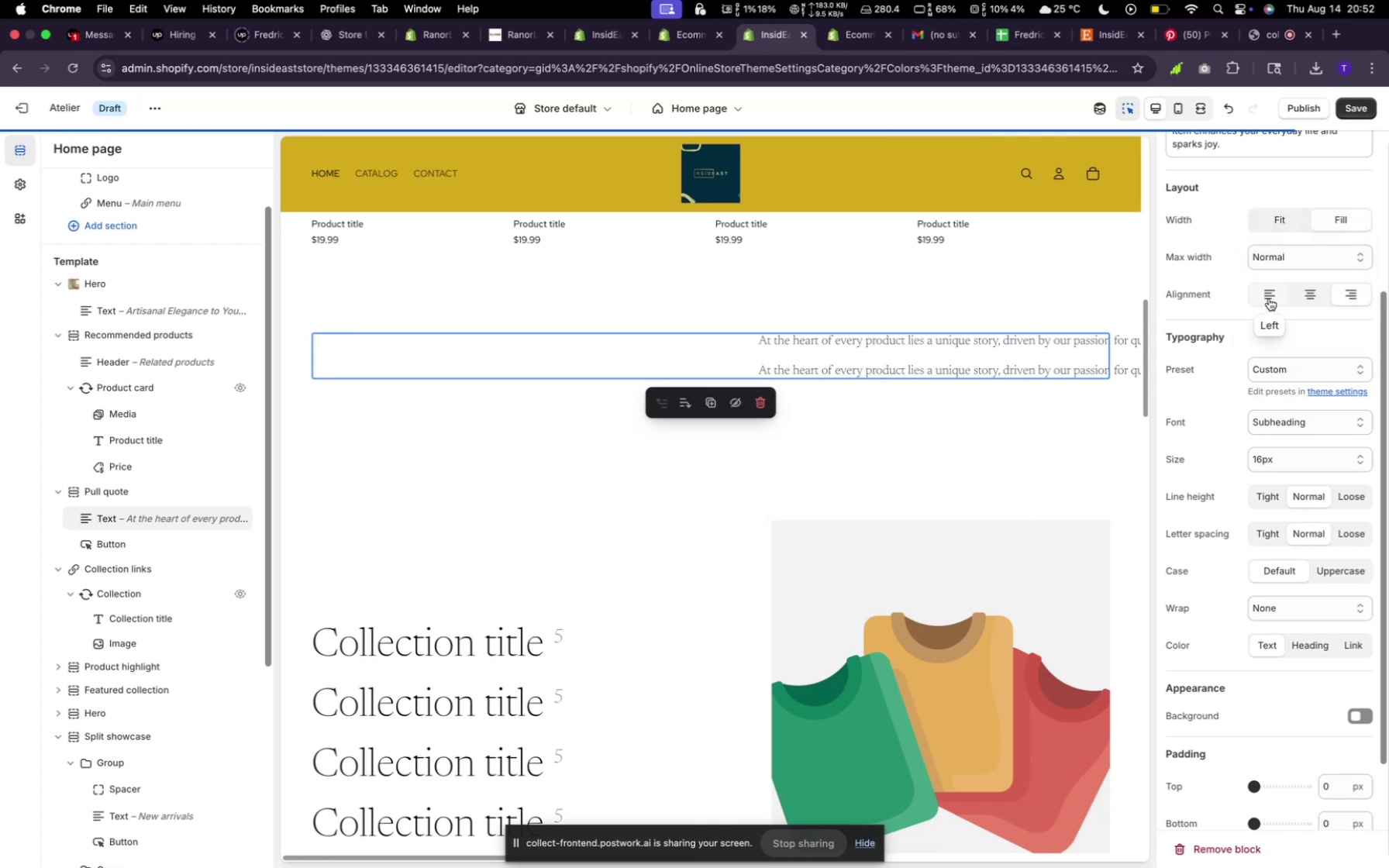 
left_click([1270, 298])
 